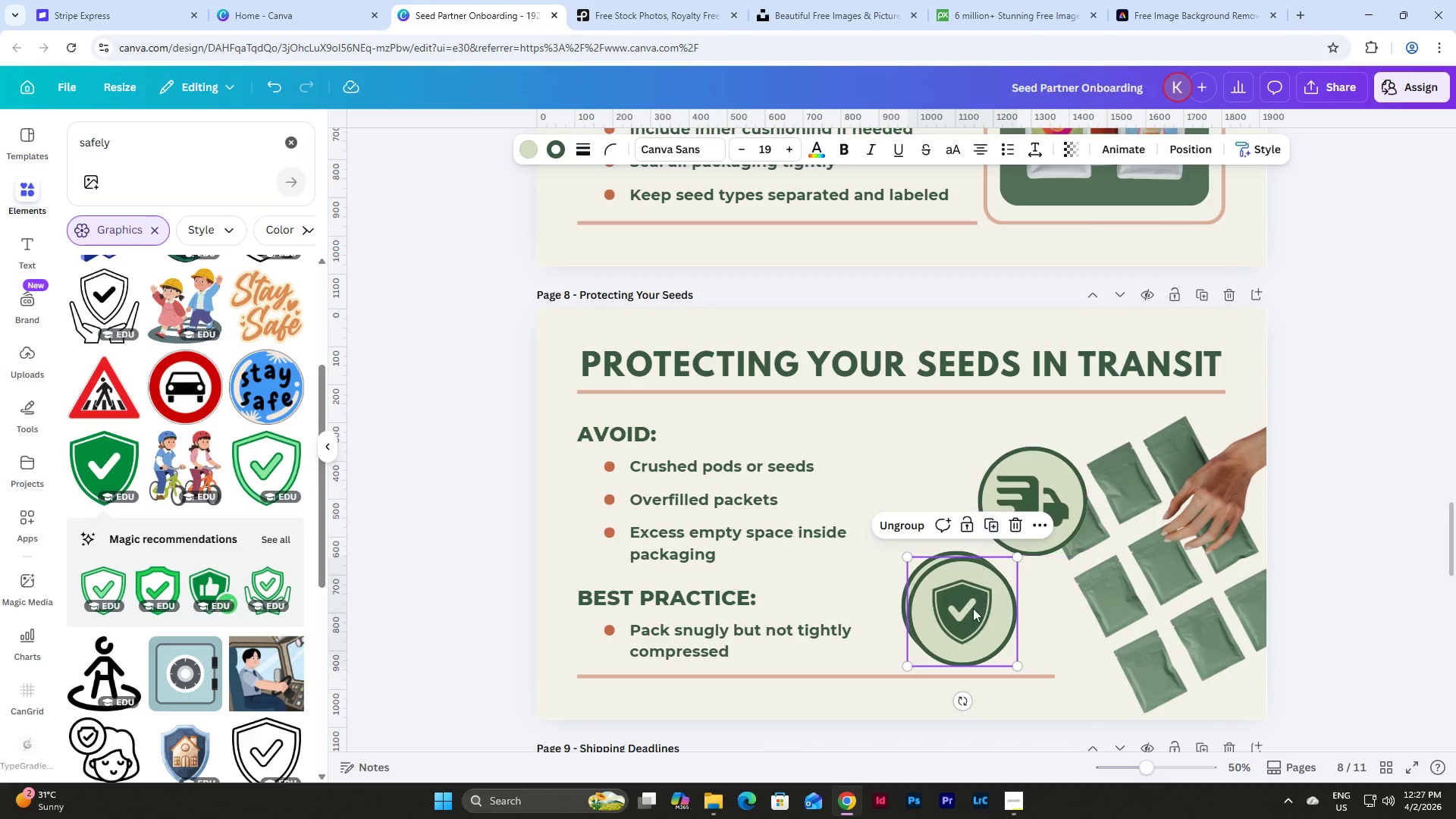 
left_click_drag(start_coordinate=[973, 609], to_coordinate=[913, 461])
 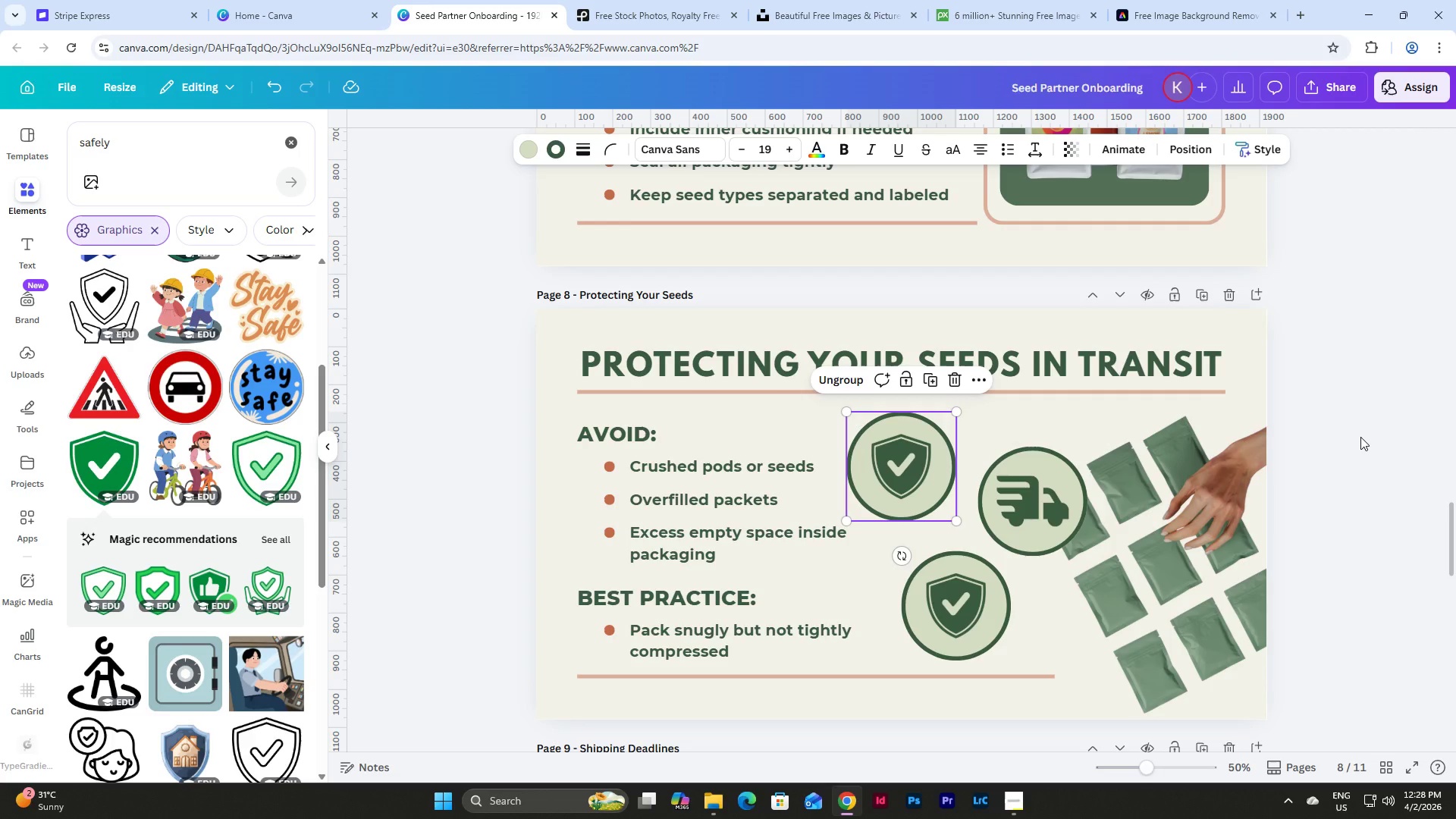 
left_click([1360, 437])
 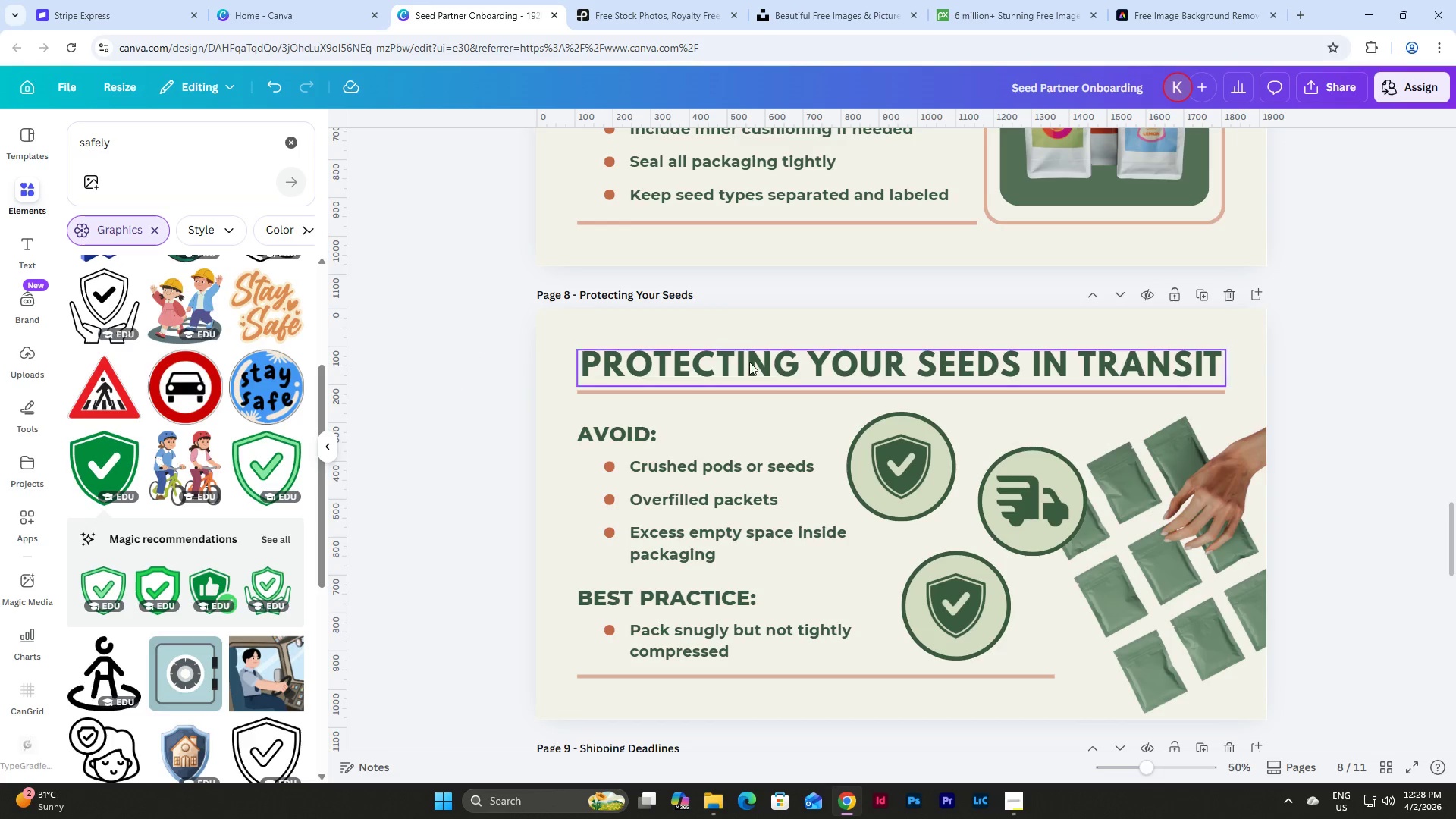 
scroll: coordinate [1191, 563], scroll_direction: none, amount: 0.0
 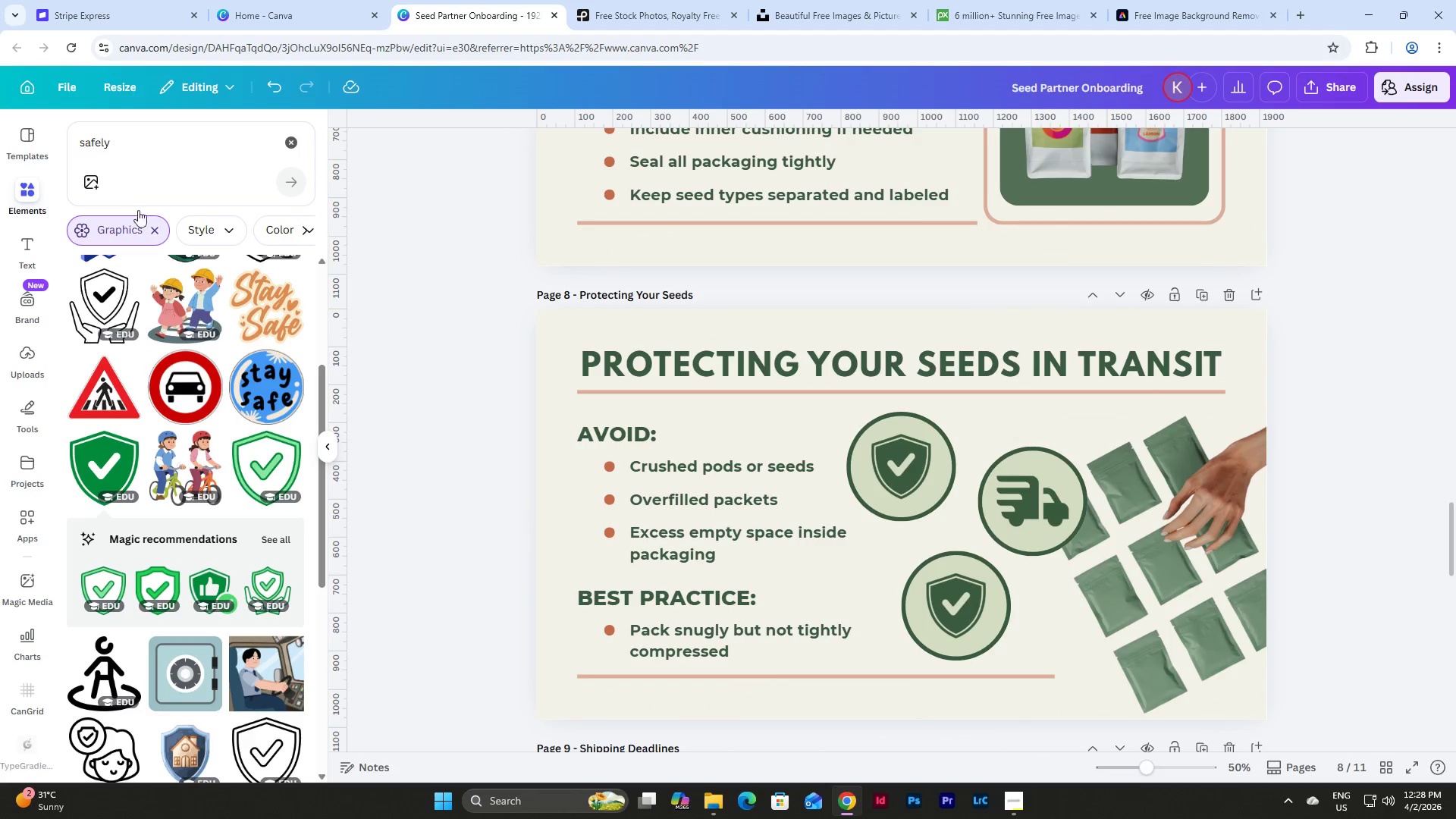 
left_click([174, 132])
 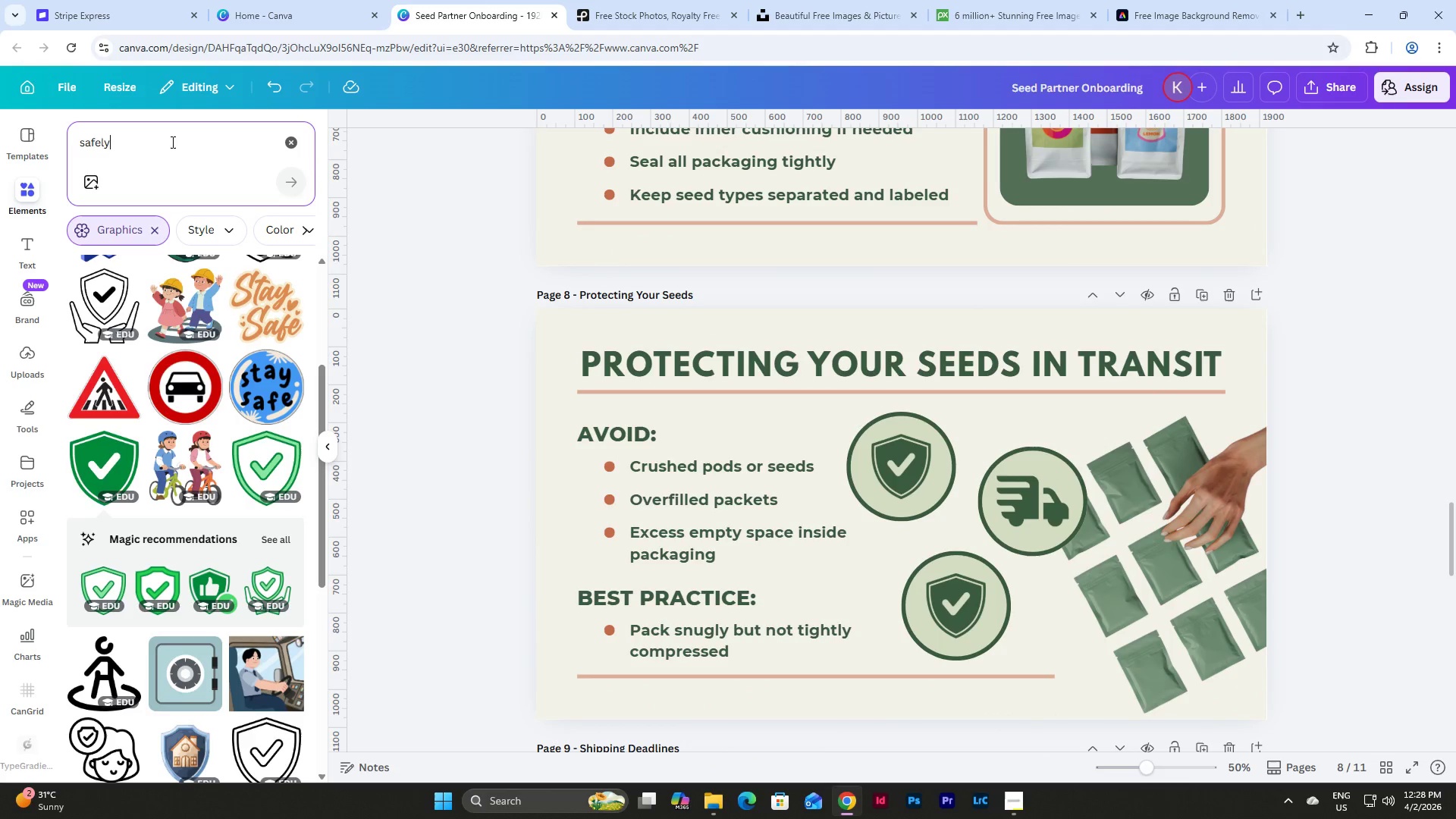 
left_click_drag(start_coordinate=[172, 142], to_coordinate=[50, 141])
 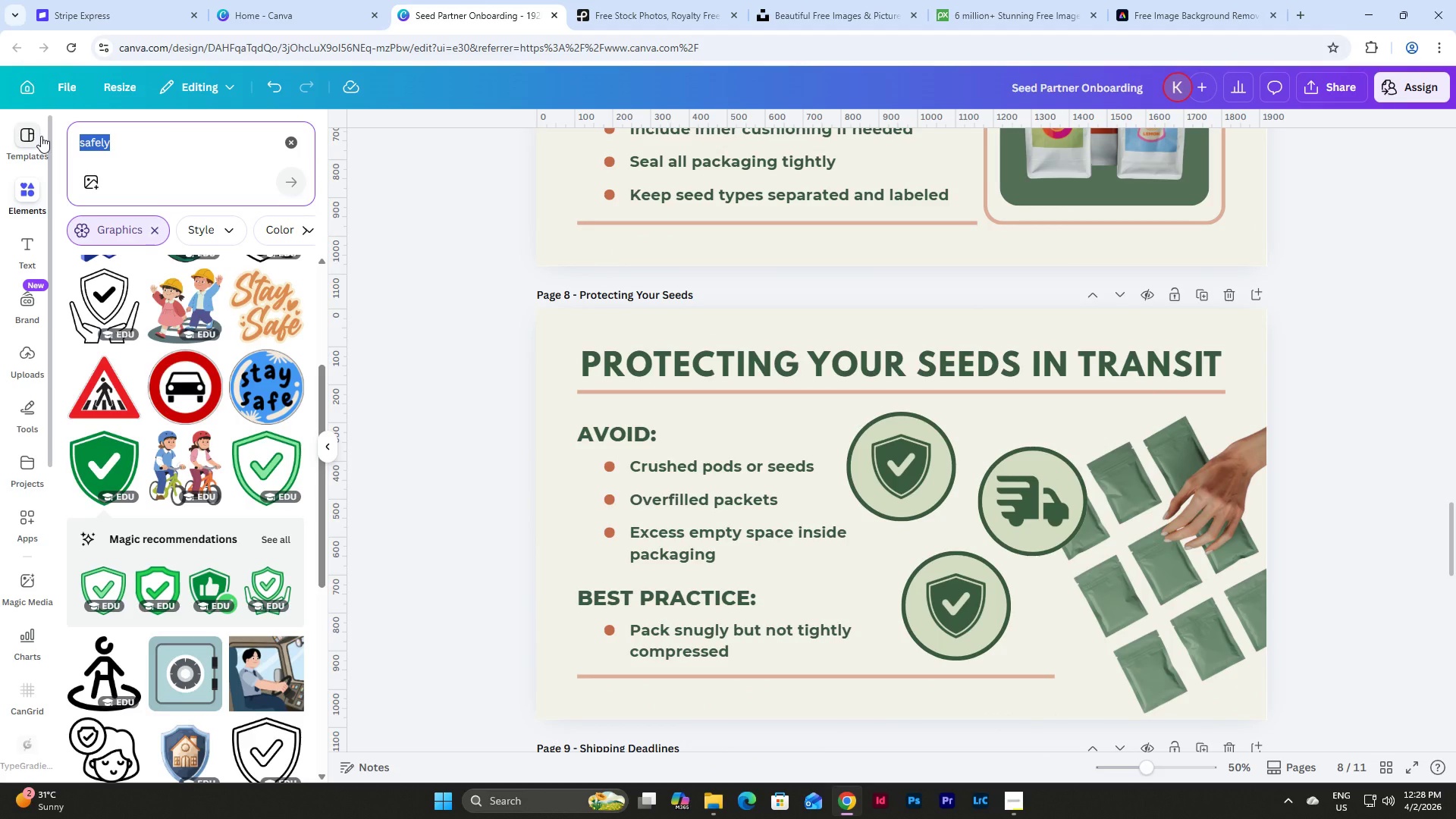 
type(seed)
 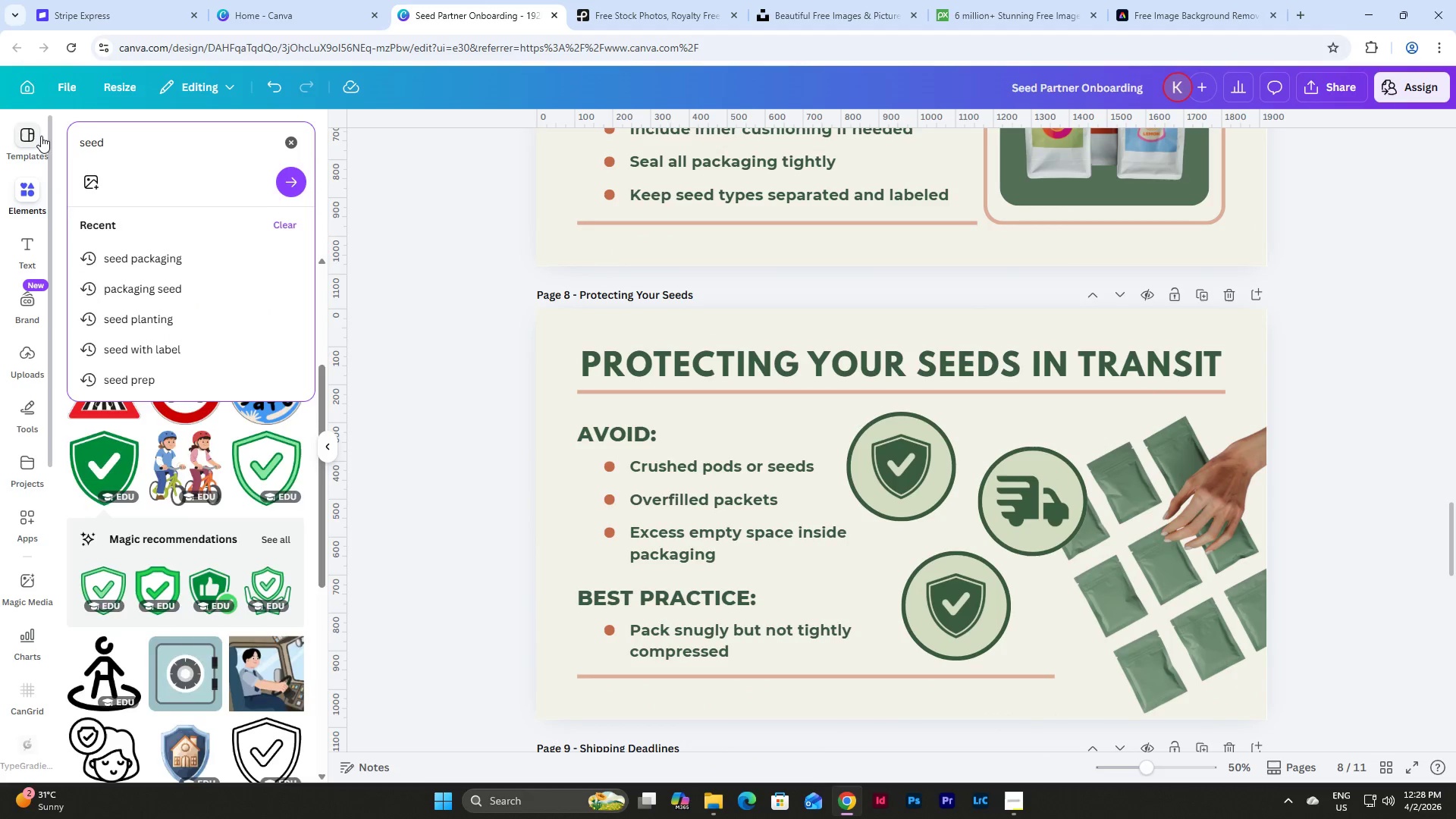 
key(Enter)
 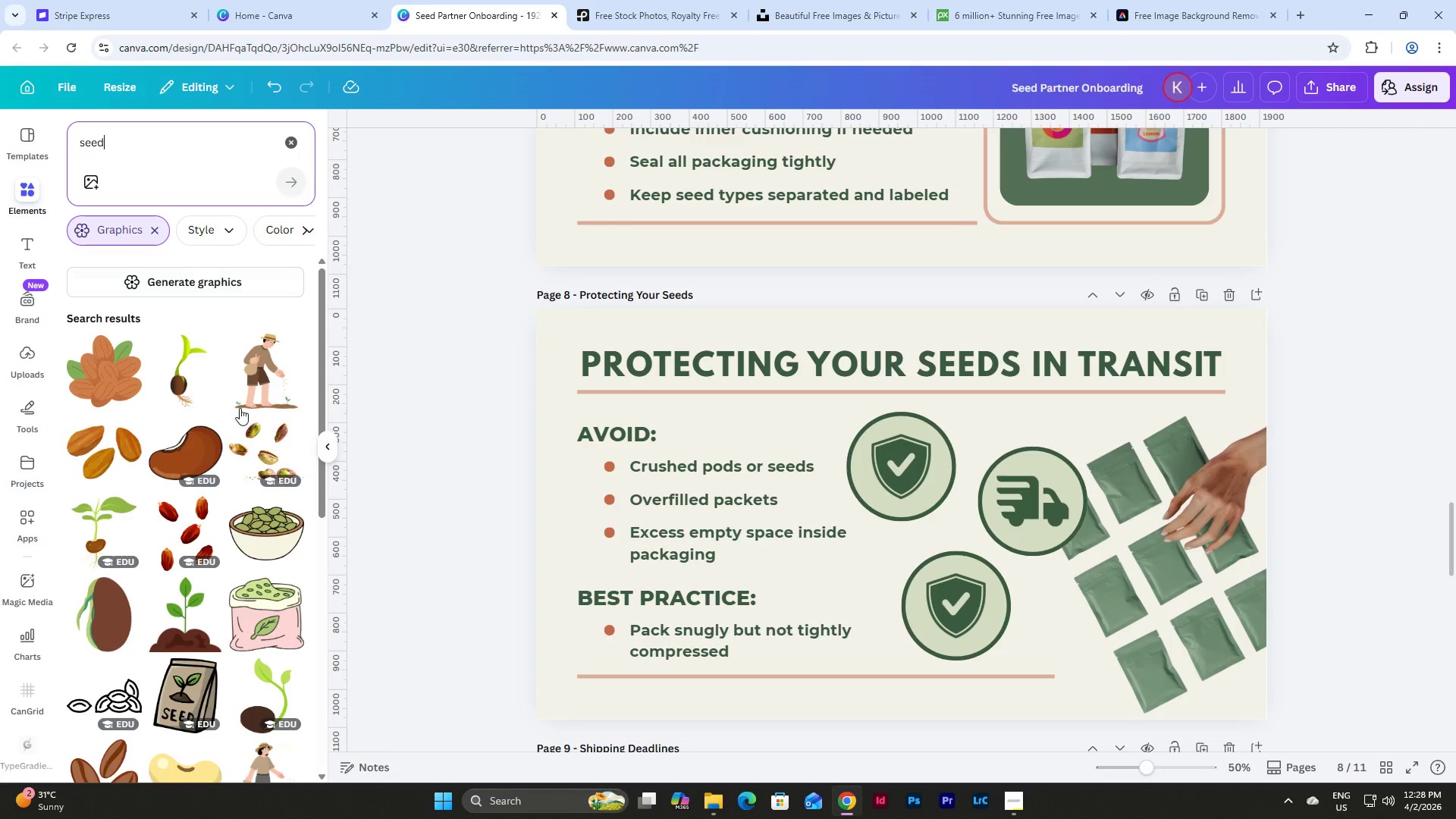 
scroll: coordinate [218, 360], scroll_direction: down, amount: 15.0
 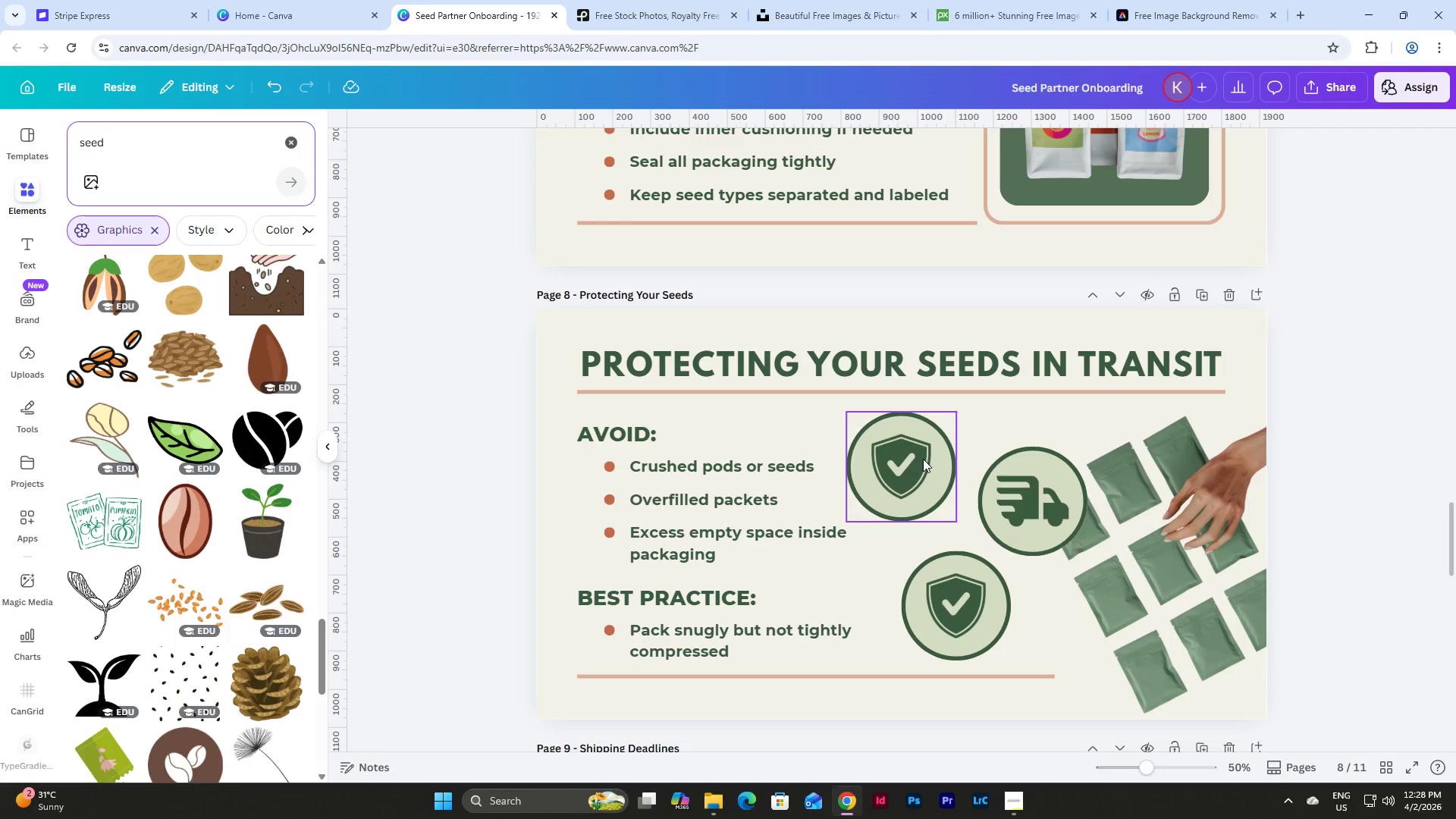 
left_click([923, 459])
 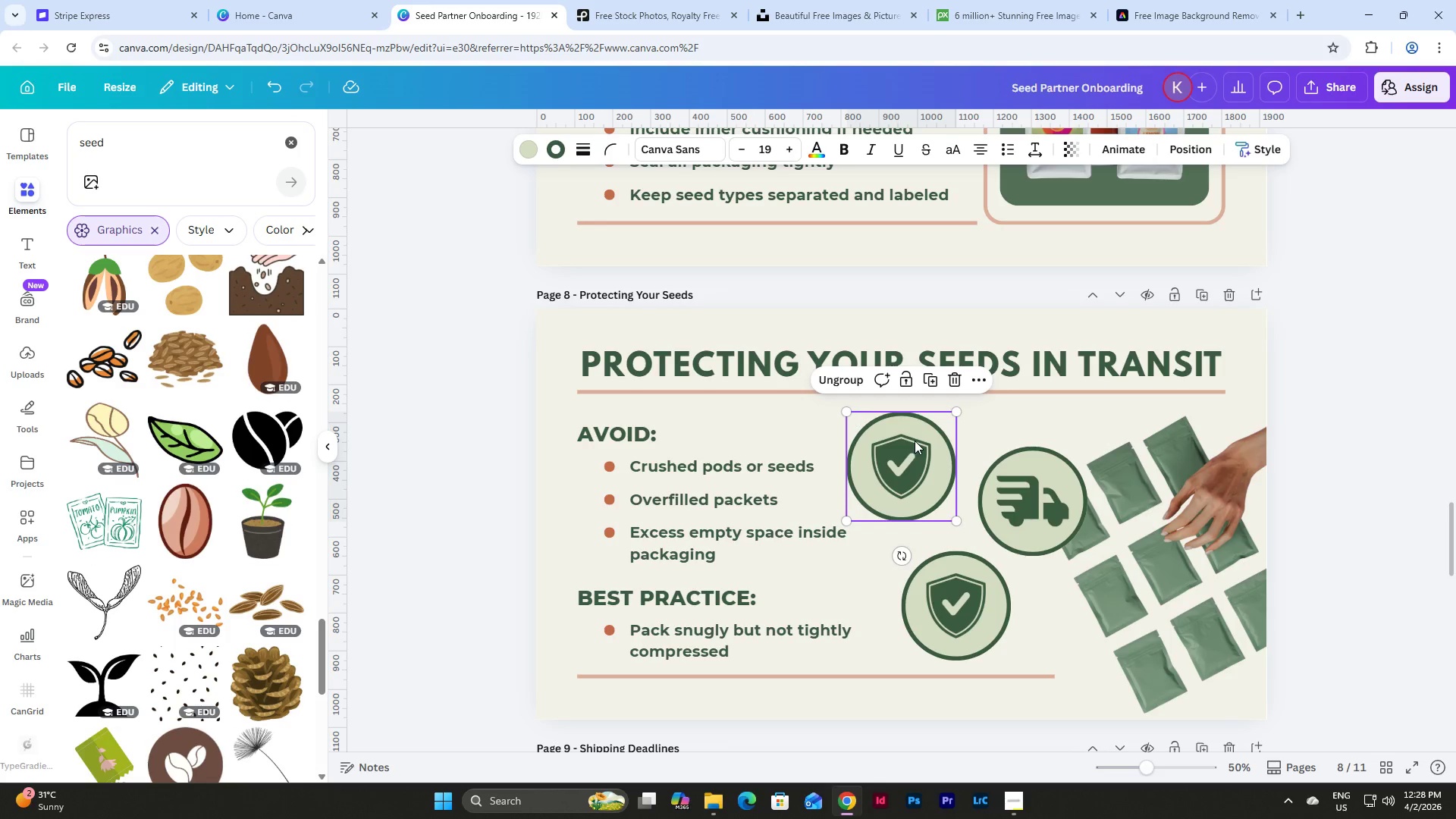 
left_click([915, 441])
 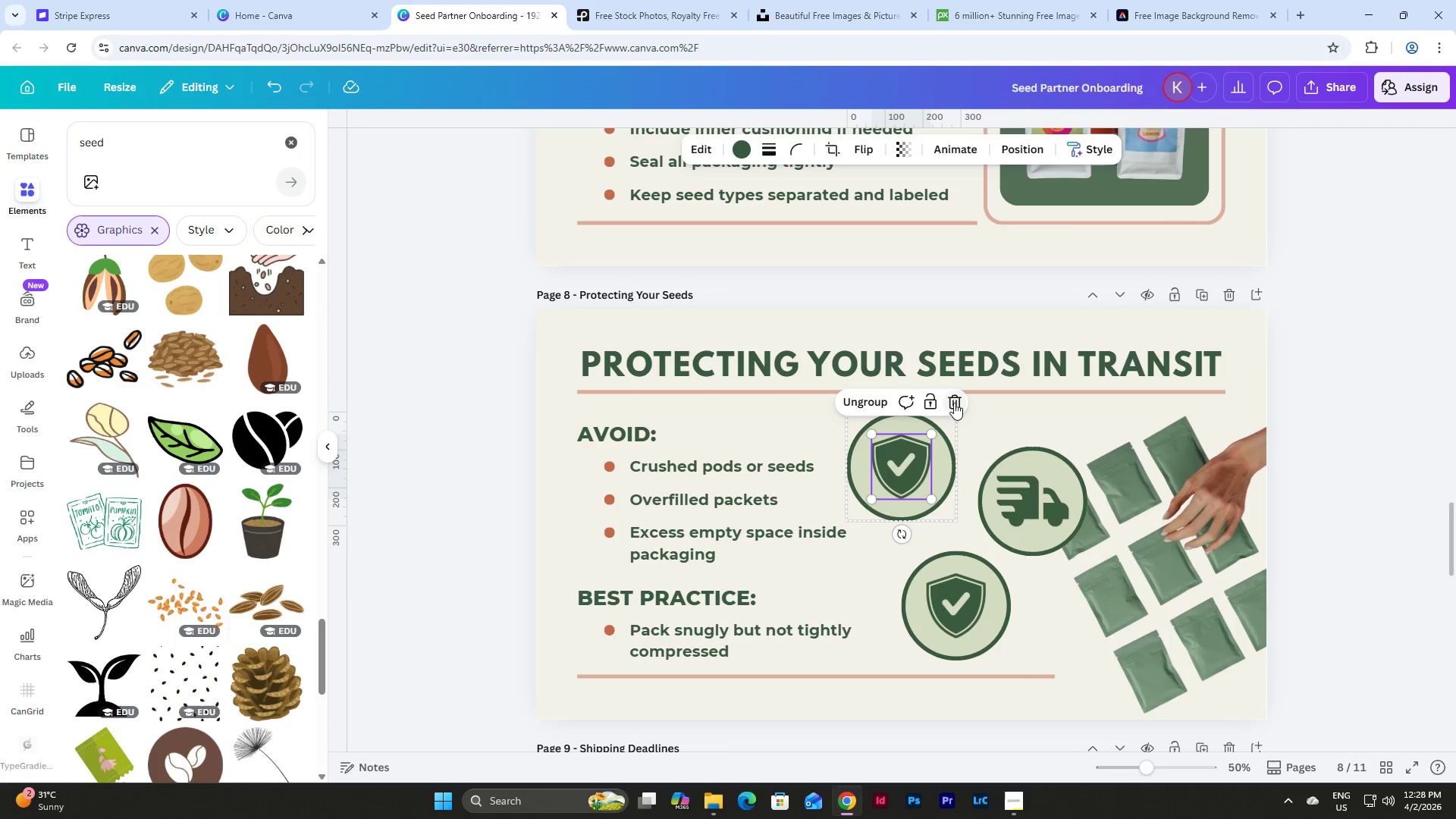 
left_click([955, 400])
 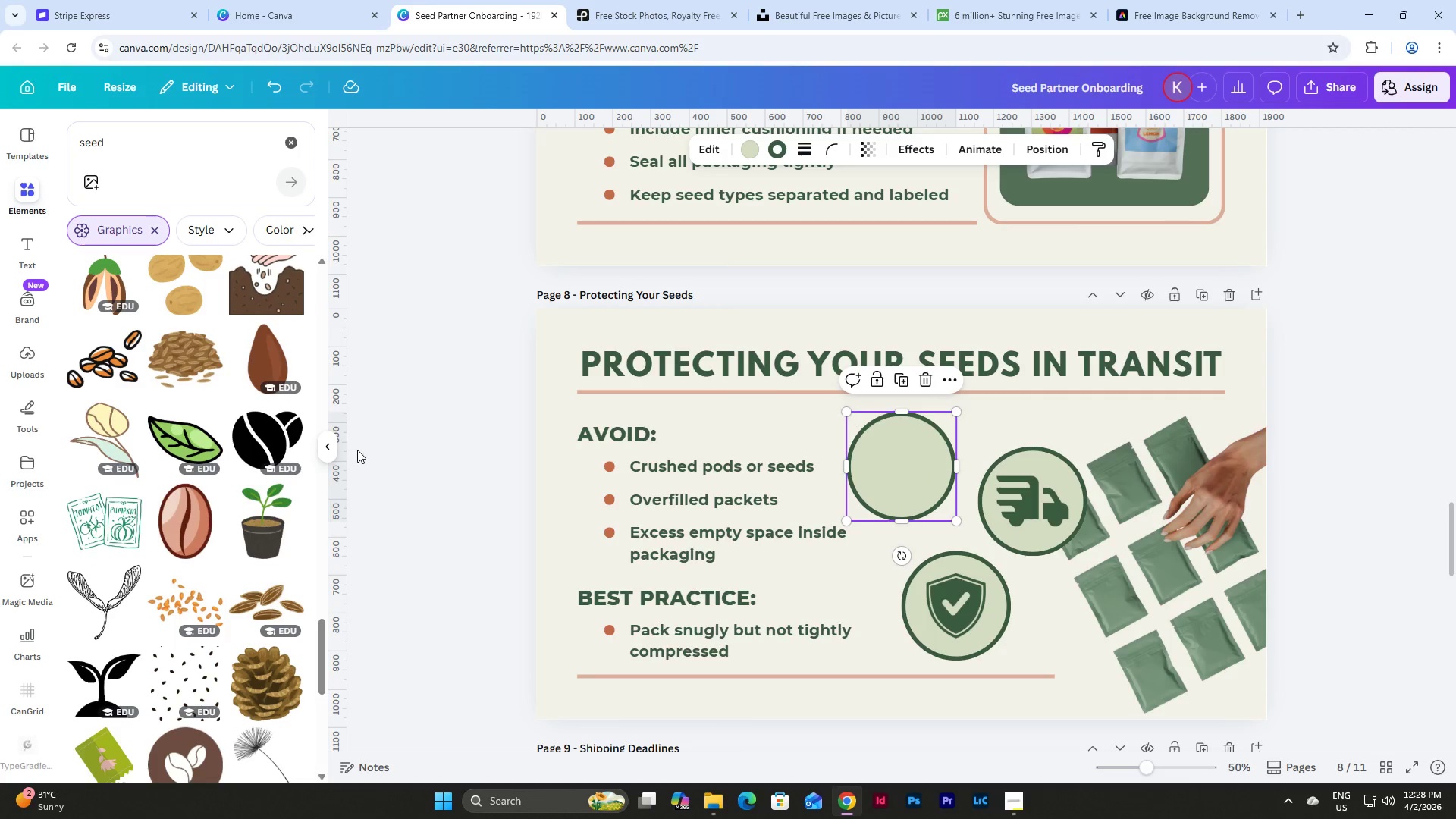 
left_click([268, 434])
 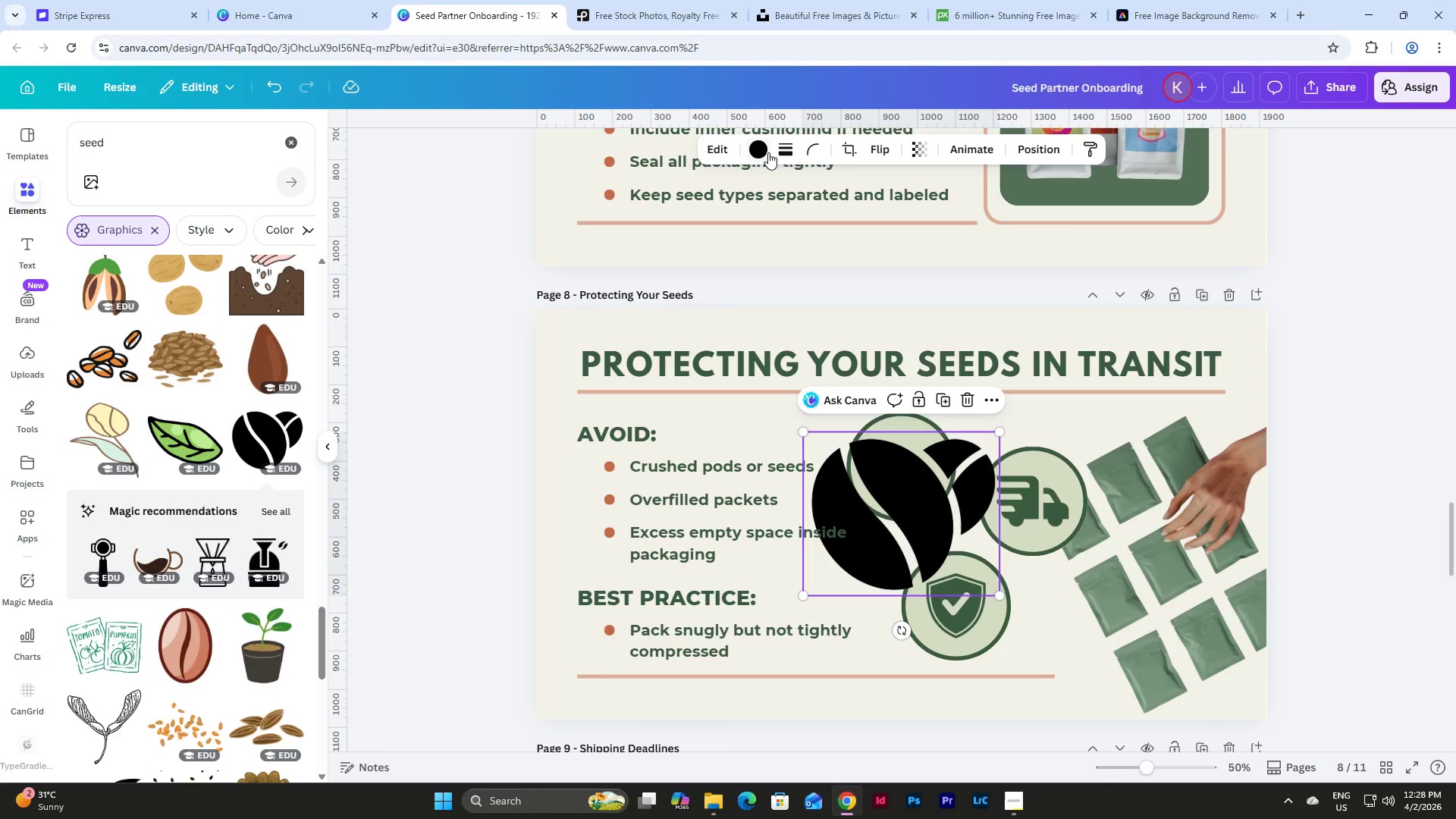 
left_click([758, 152])
 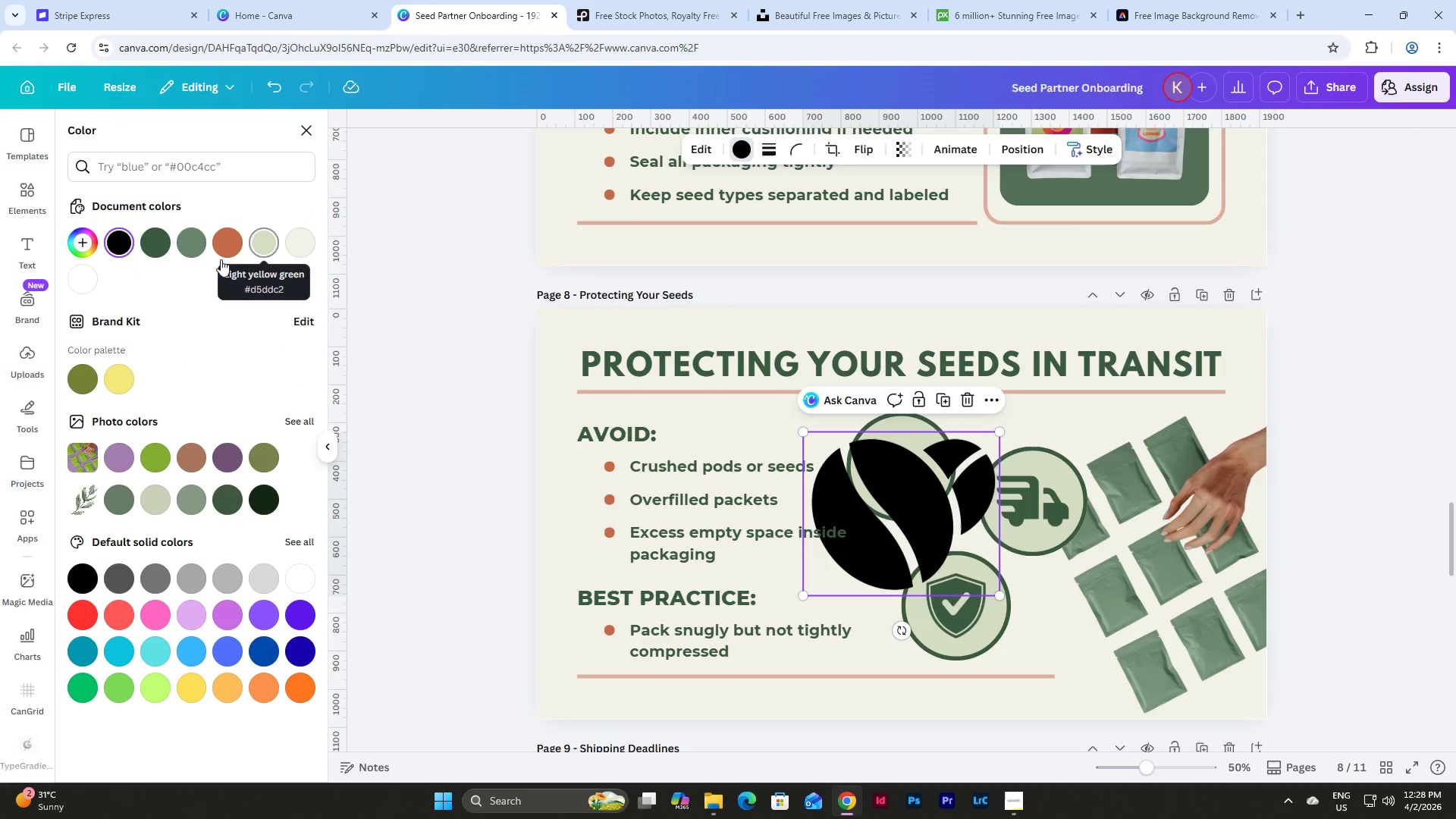 
left_click([155, 249])
 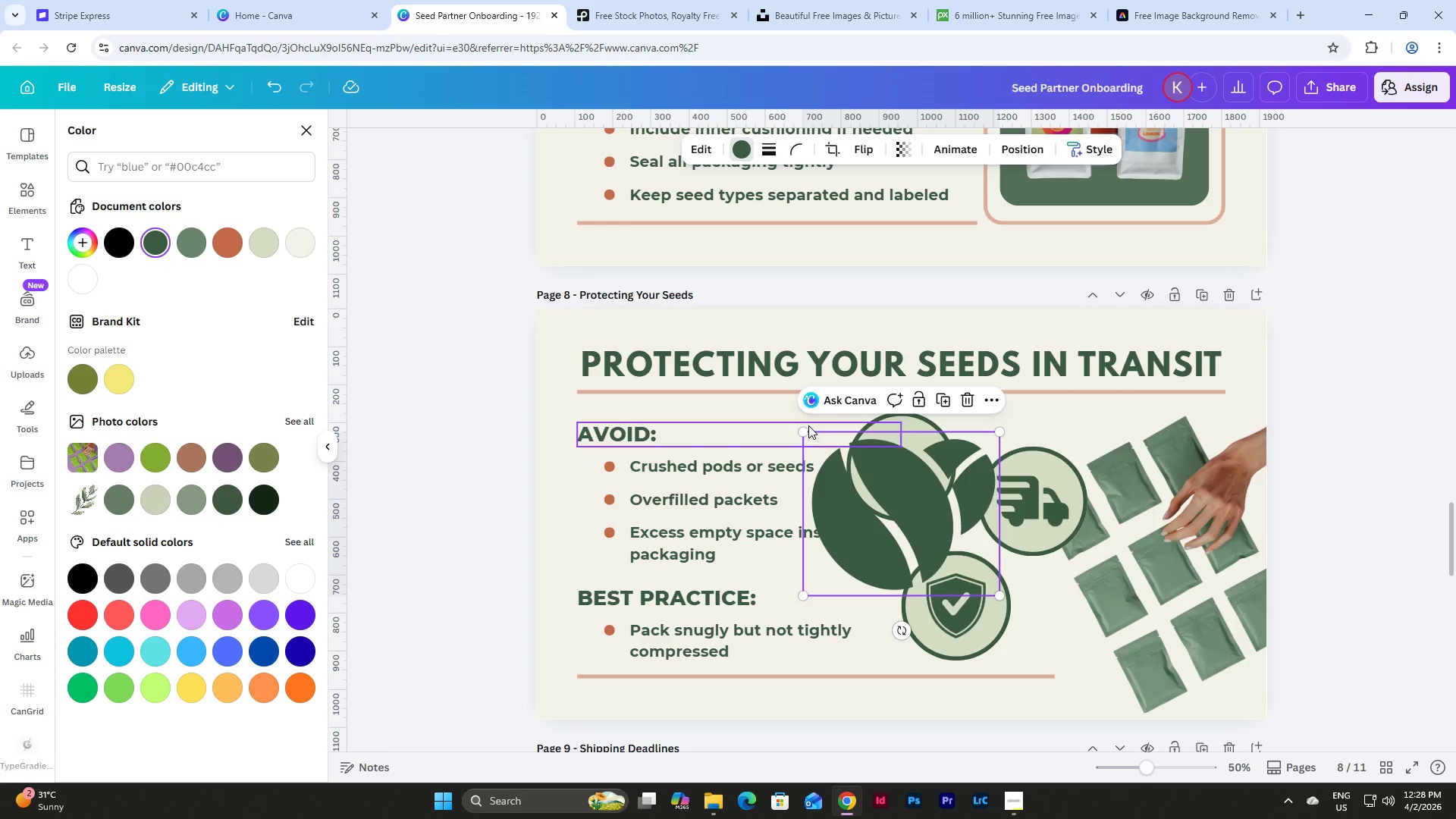 
left_click_drag(start_coordinate=[799, 430], to_coordinate=[956, 534])
 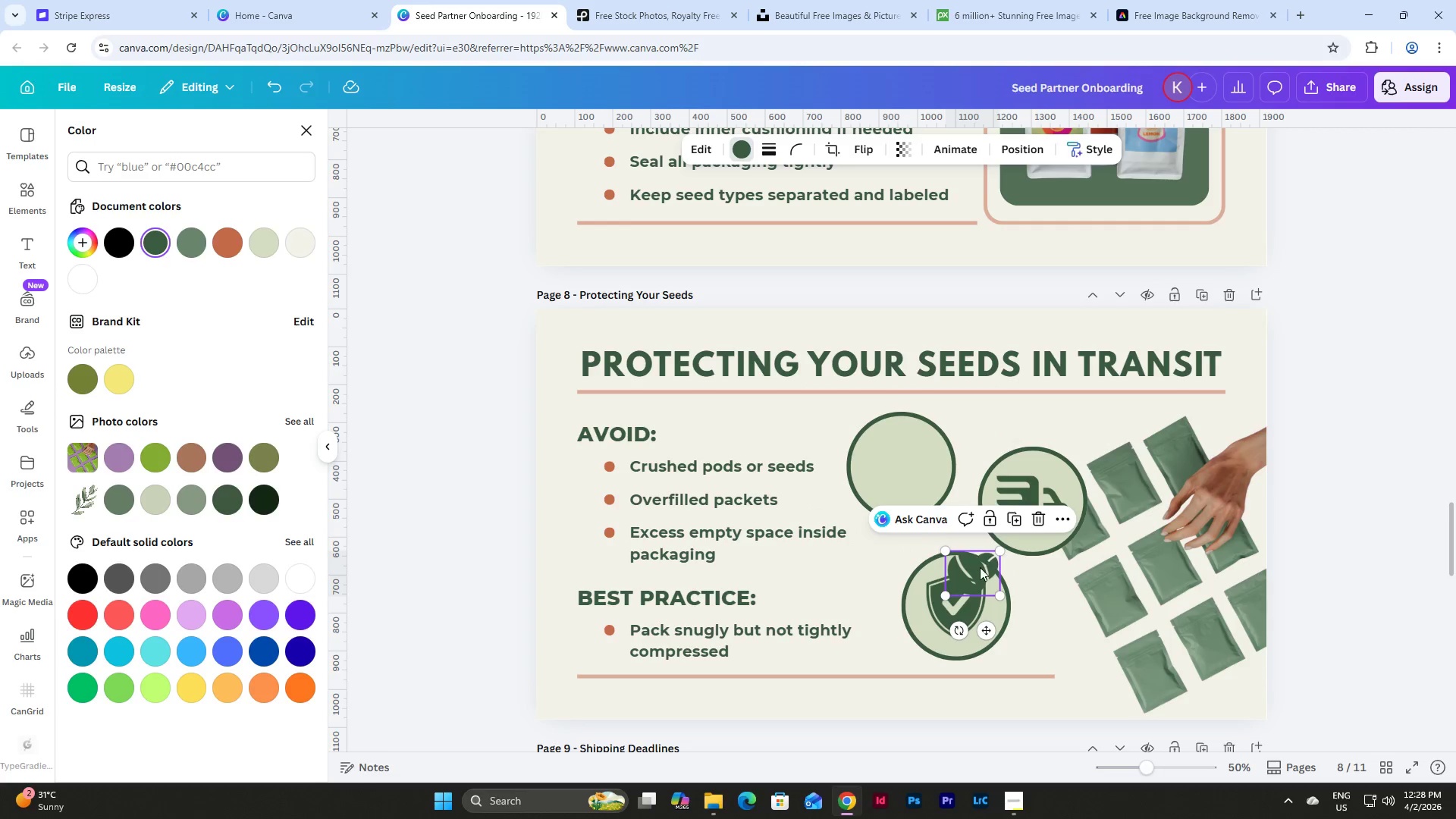 
left_click_drag(start_coordinate=[980, 574], to_coordinate=[910, 467])
 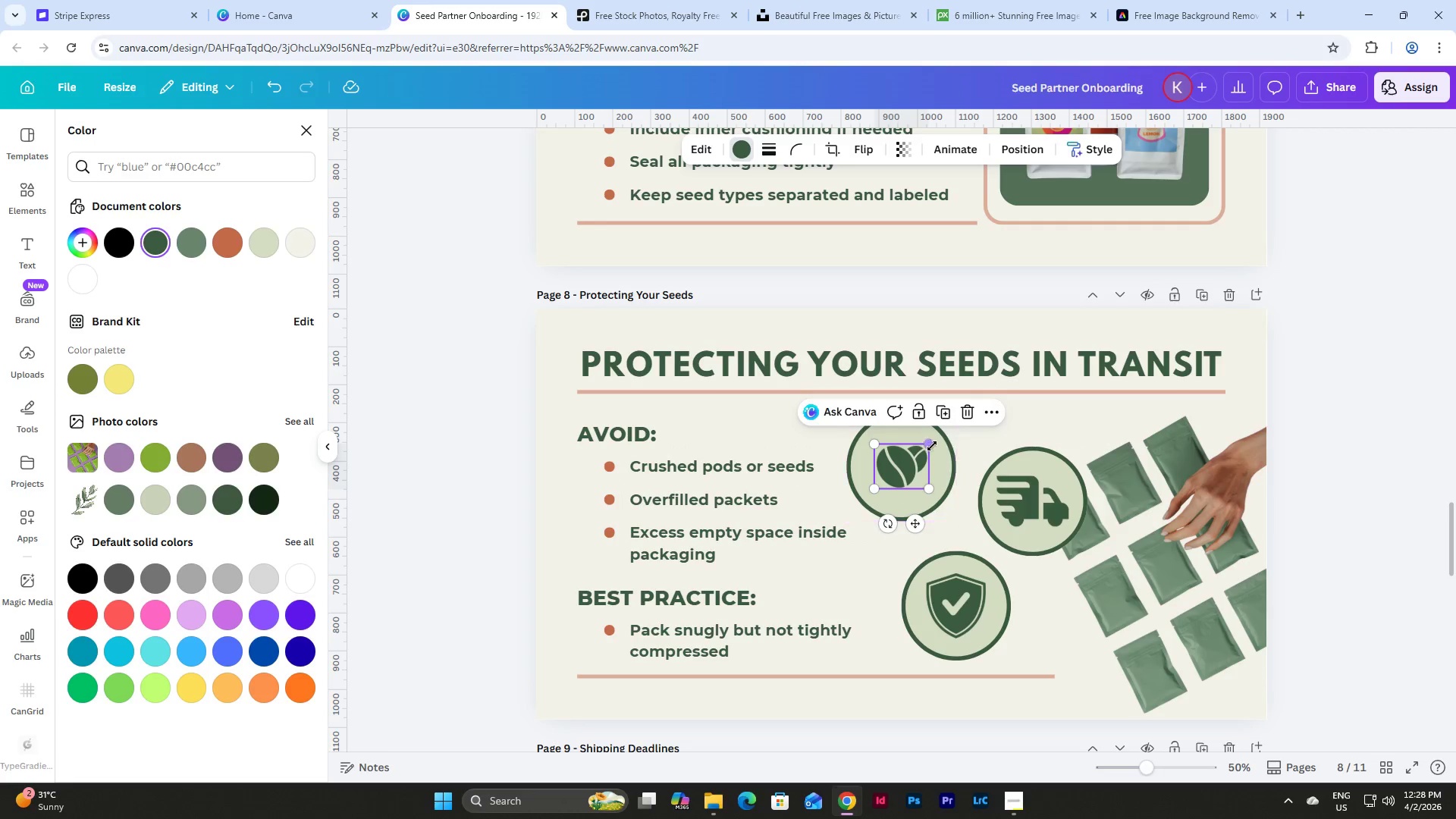 
left_click_drag(start_coordinate=[932, 446], to_coordinate=[946, 440])
 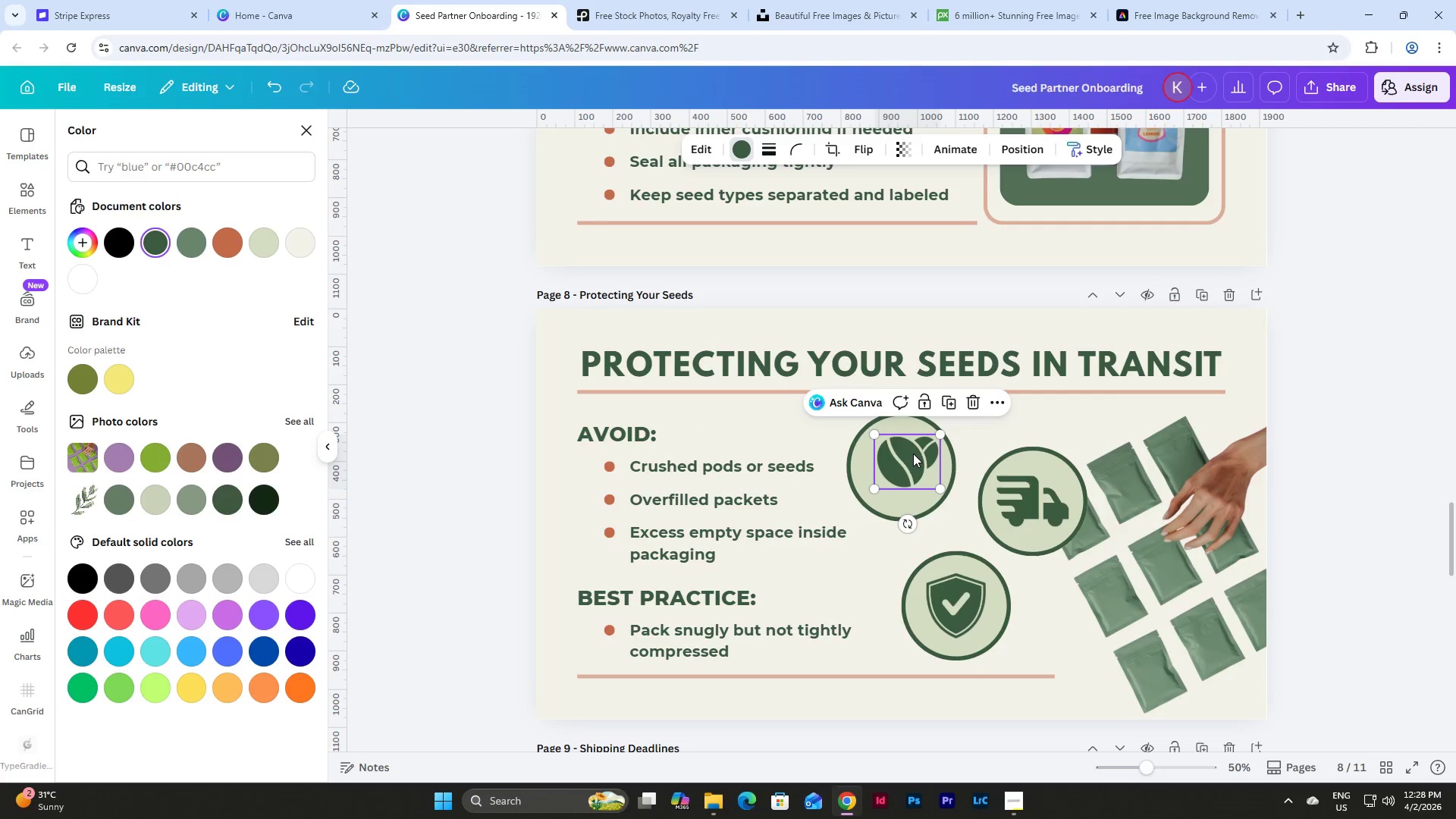 
left_click_drag(start_coordinate=[914, 453], to_coordinate=[908, 460])
 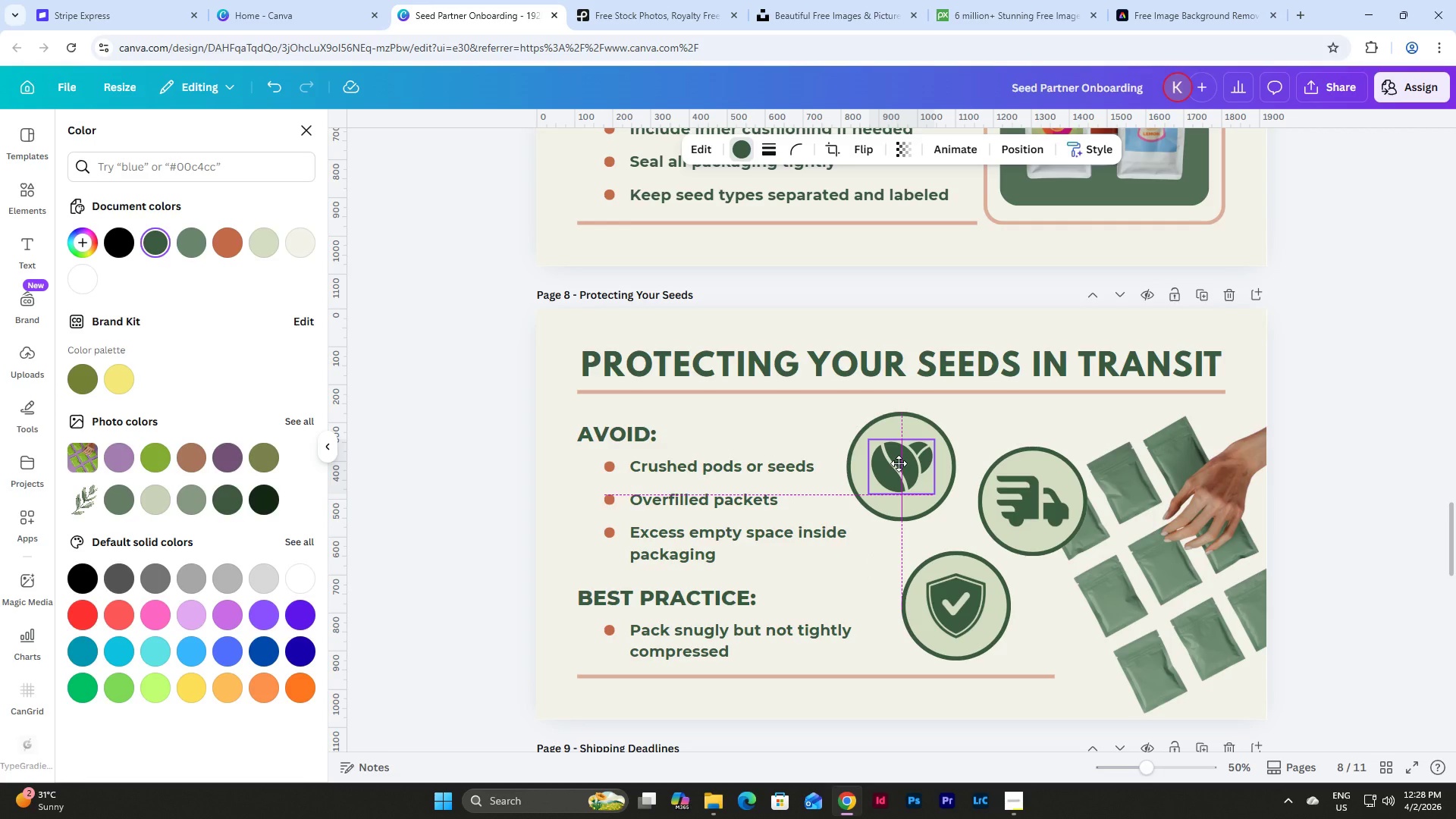 
wait(10.94)
 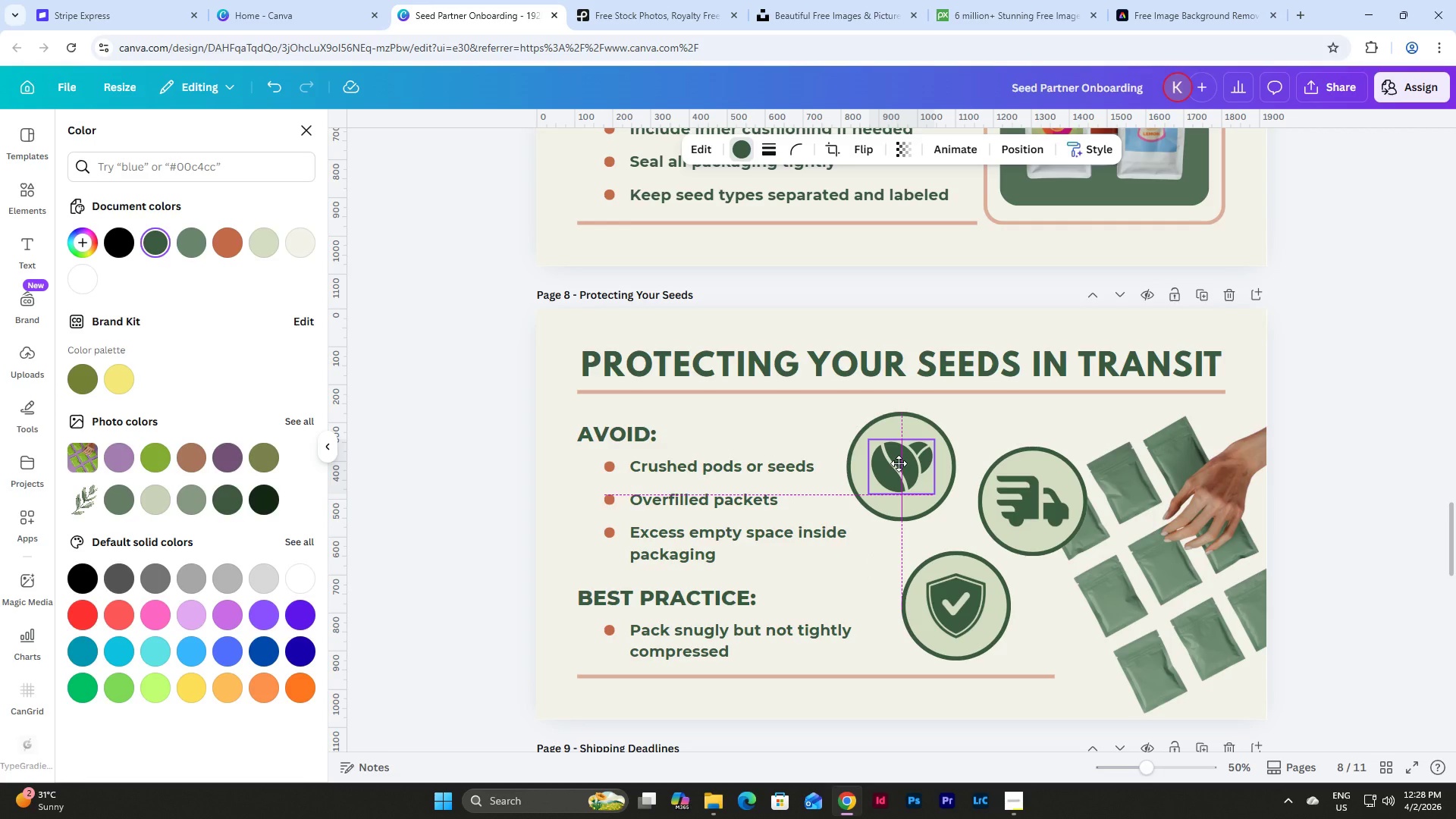 
left_click([904, 468])
 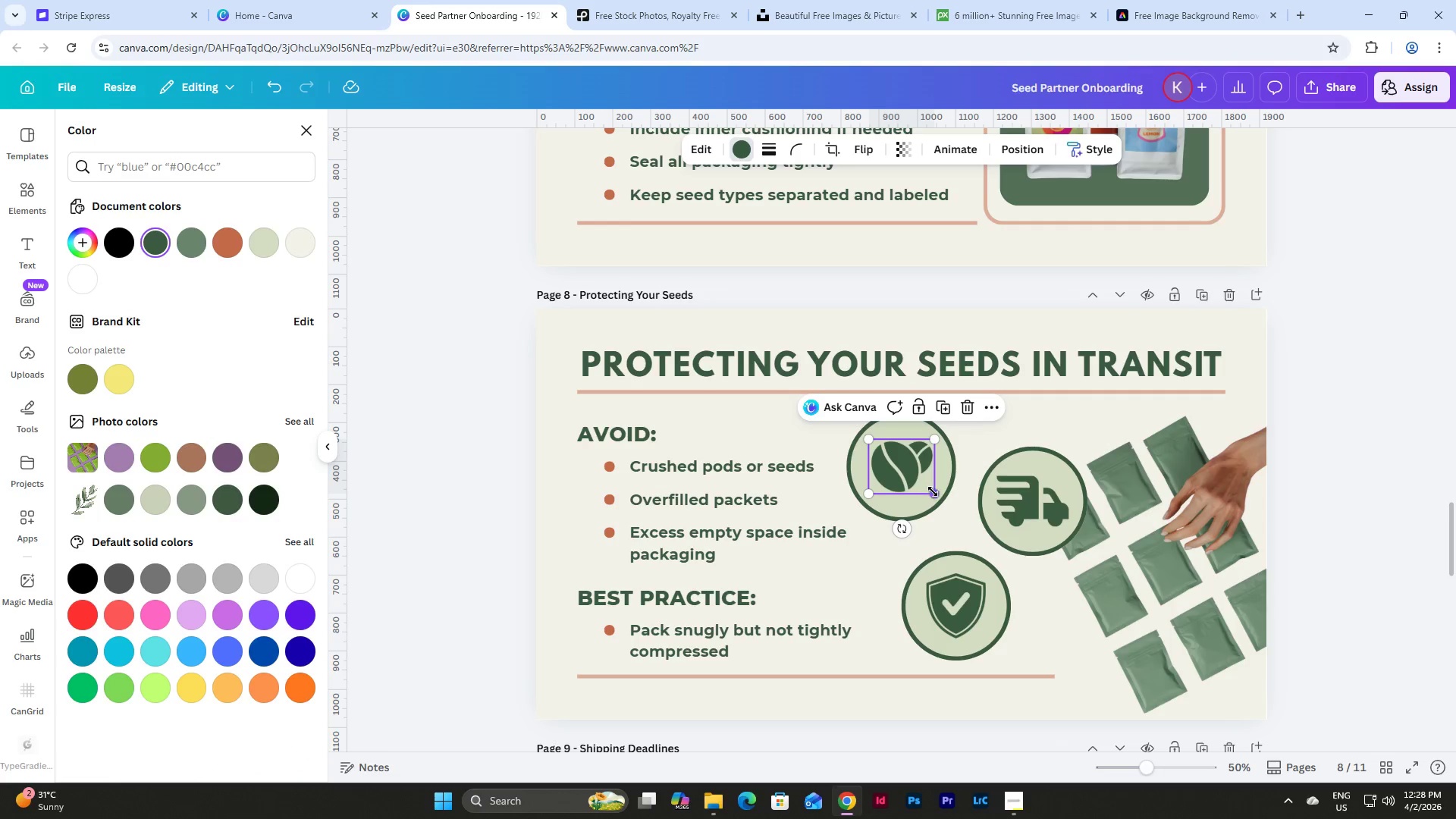 
left_click_drag(start_coordinate=[933, 494], to_coordinate=[934, 501])
 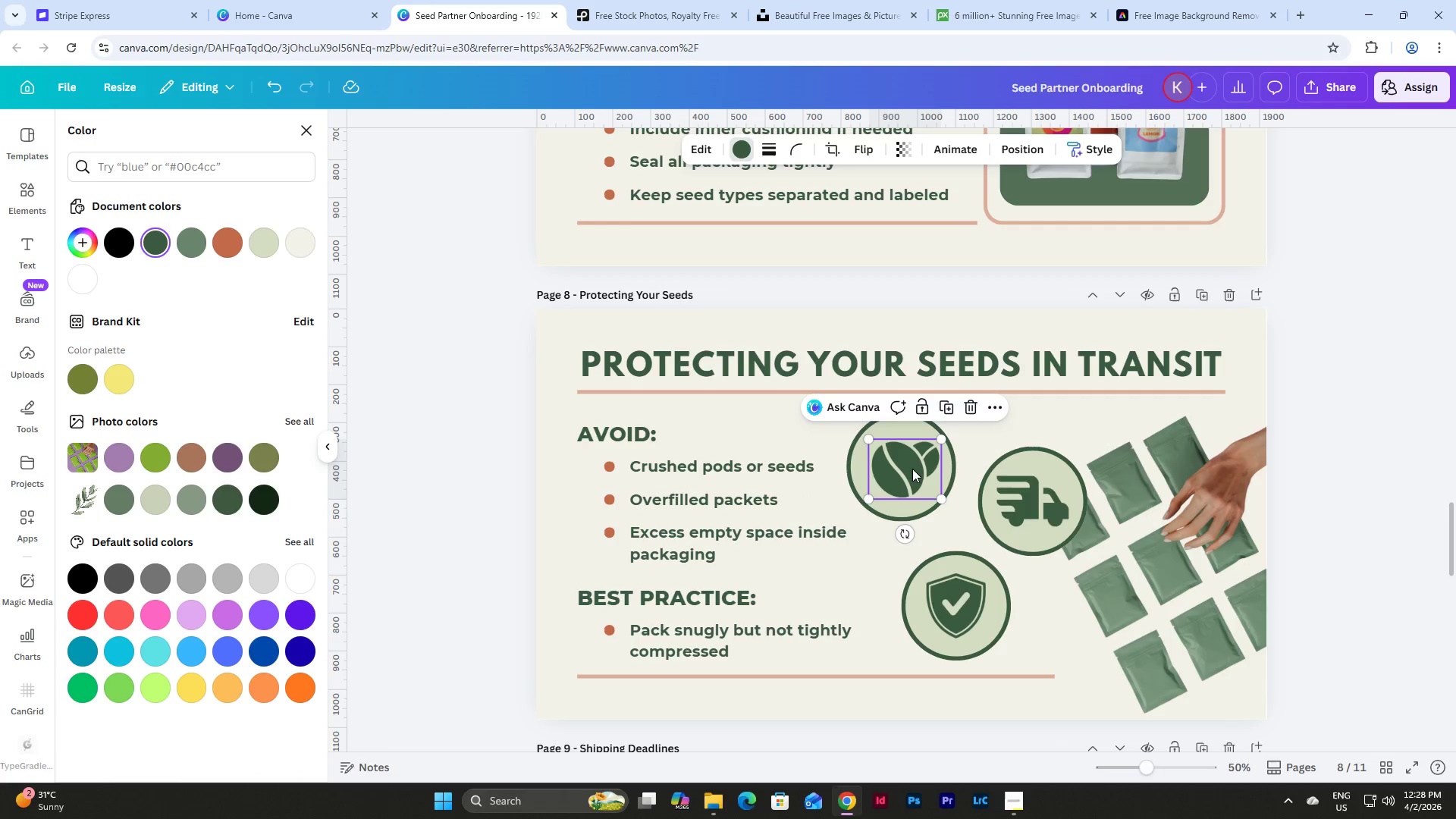 
left_click_drag(start_coordinate=[912, 469], to_coordinate=[908, 466])
 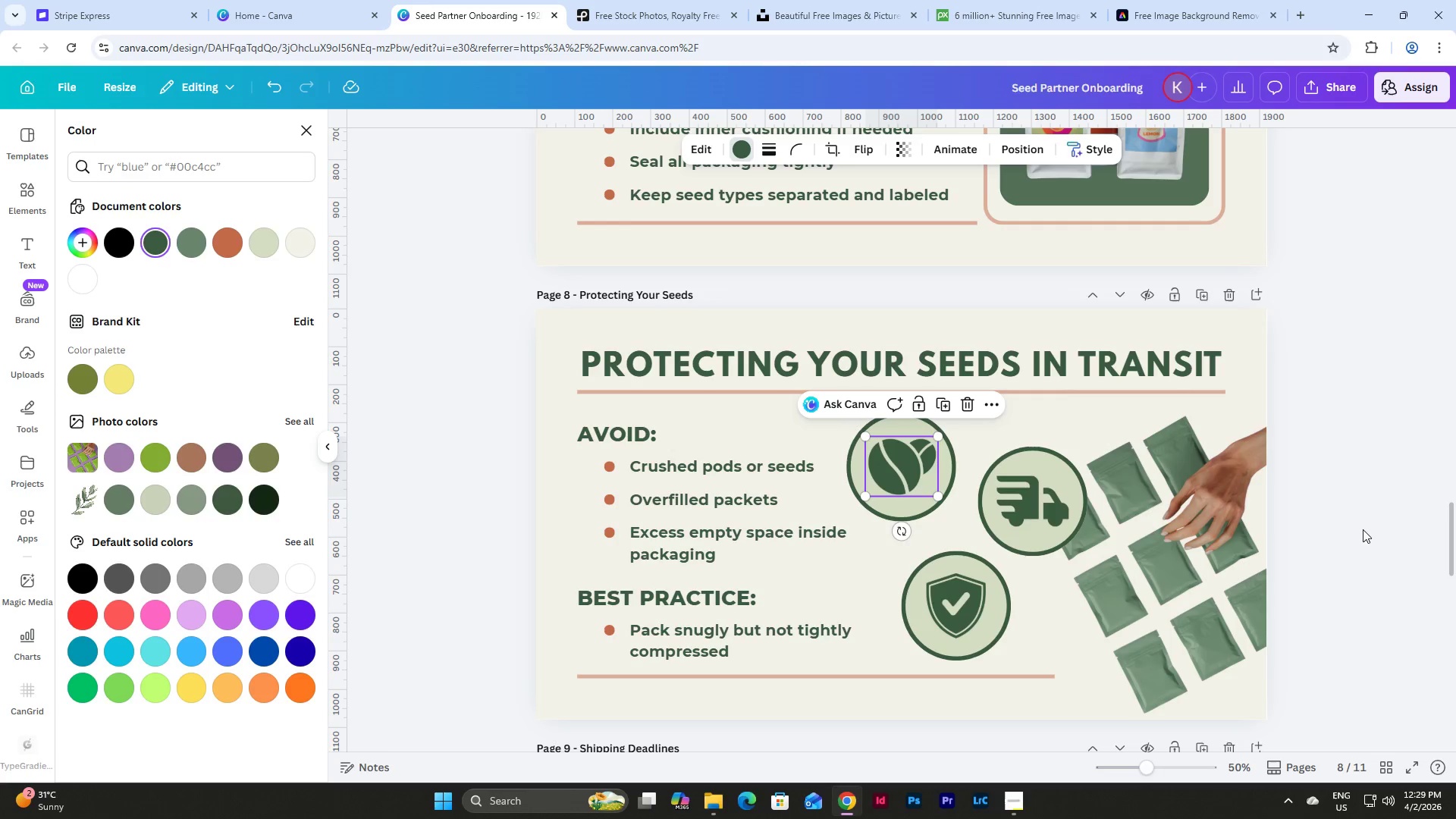 
left_click([1367, 529])
 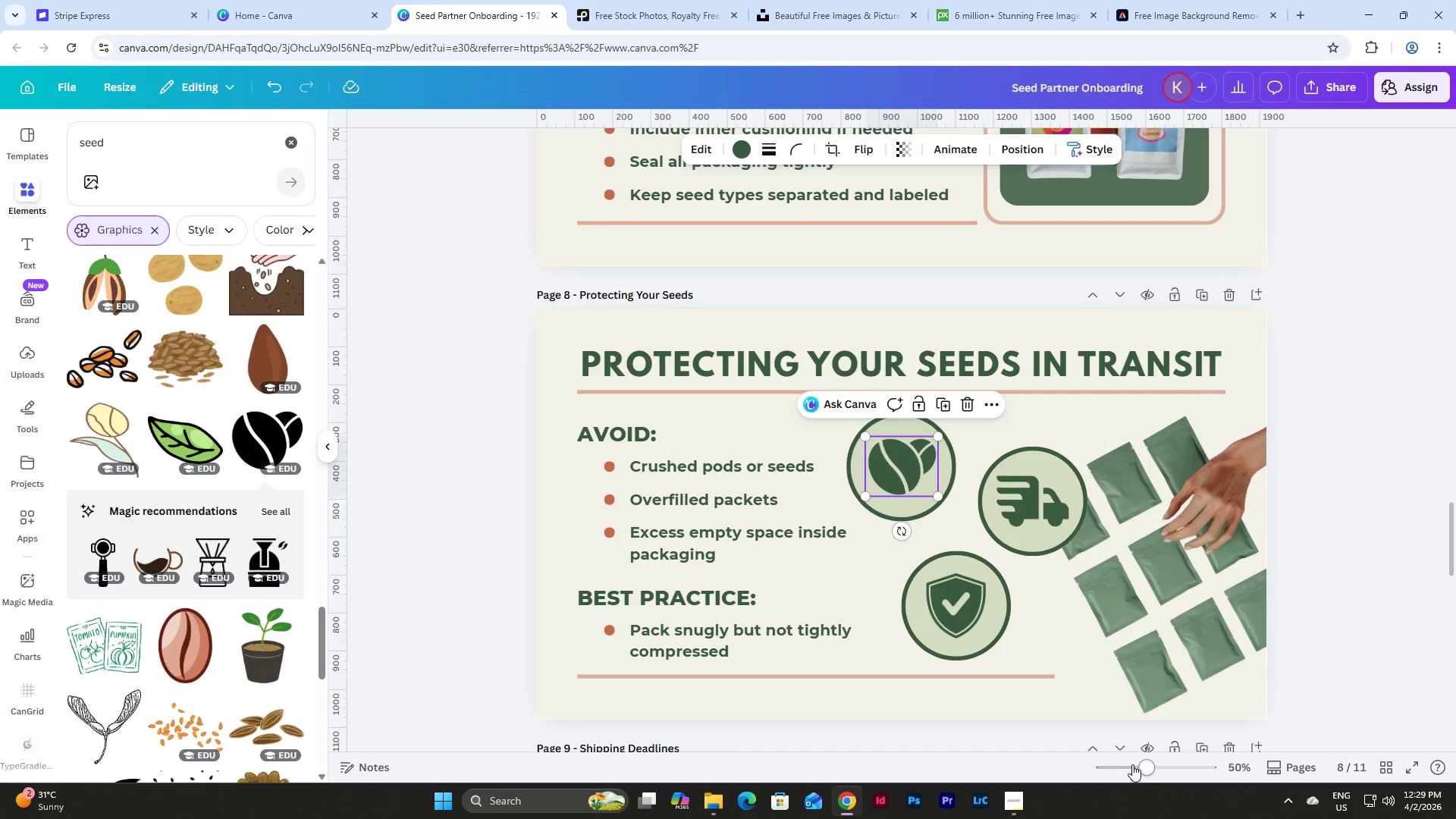 
left_click_drag(start_coordinate=[1150, 767], to_coordinate=[1174, 777])
 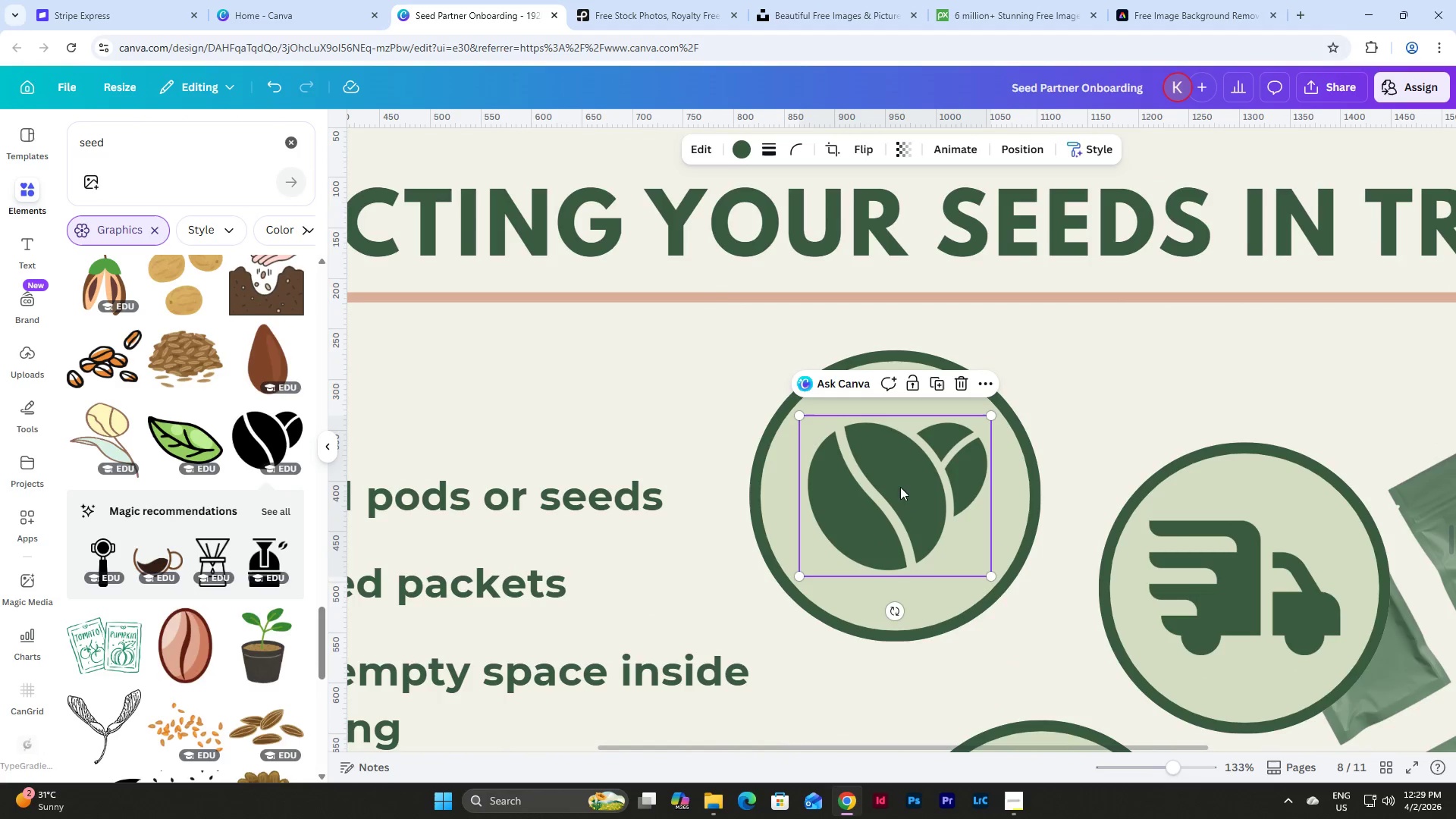 
left_click_drag(start_coordinate=[901, 483], to_coordinate=[903, 489])
 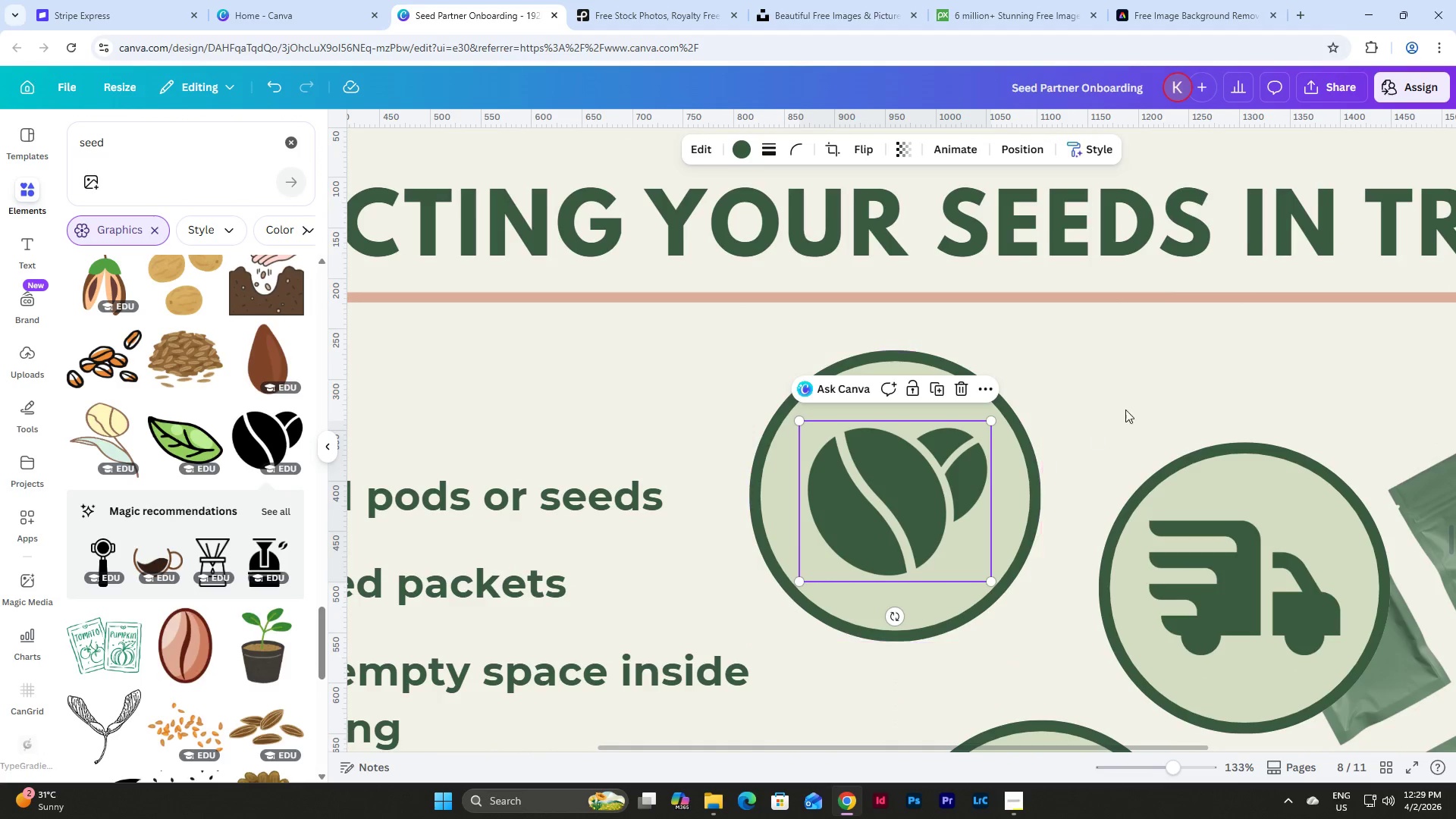 
left_click([1131, 405])
 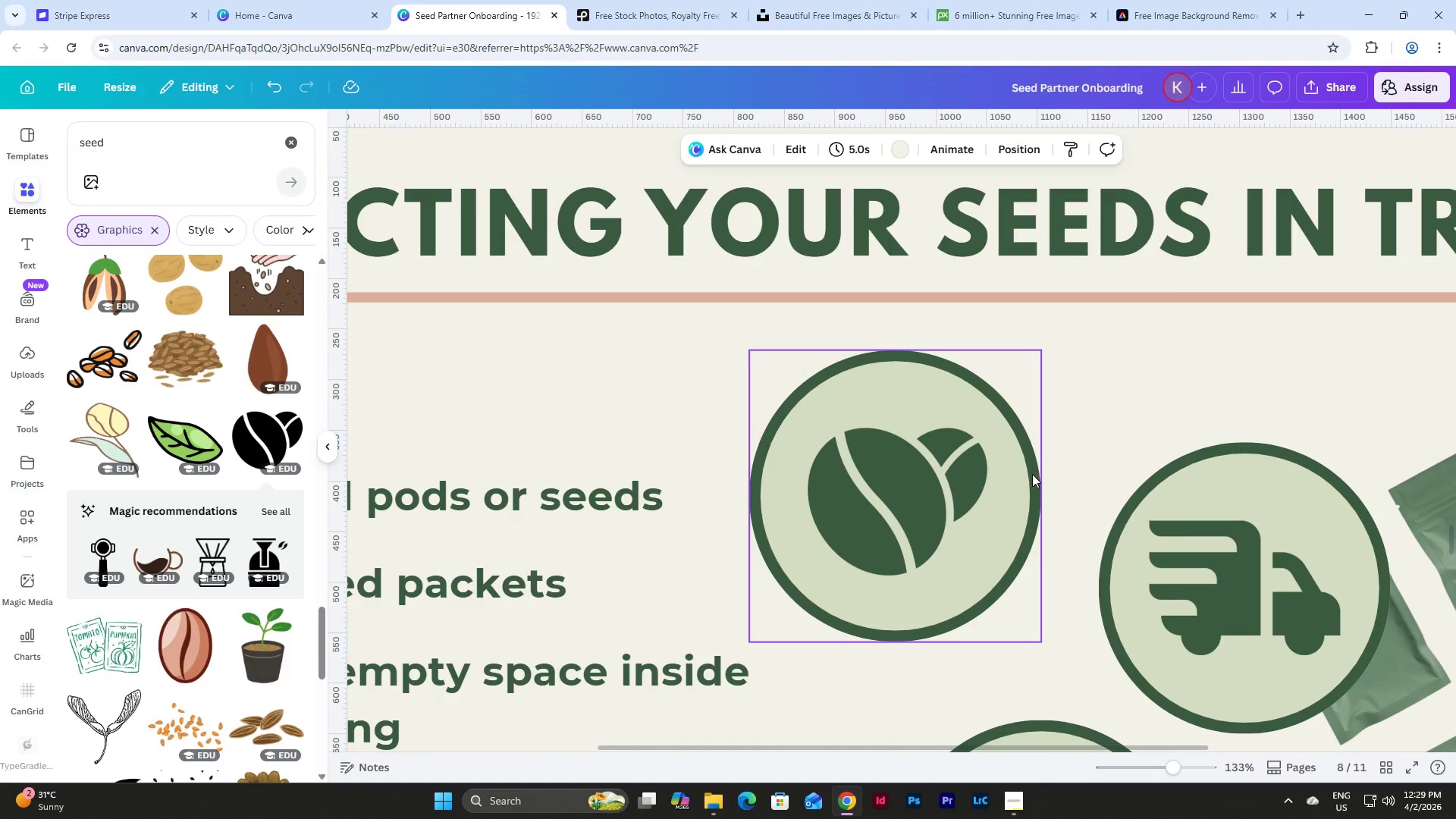 
left_click([1031, 475])
 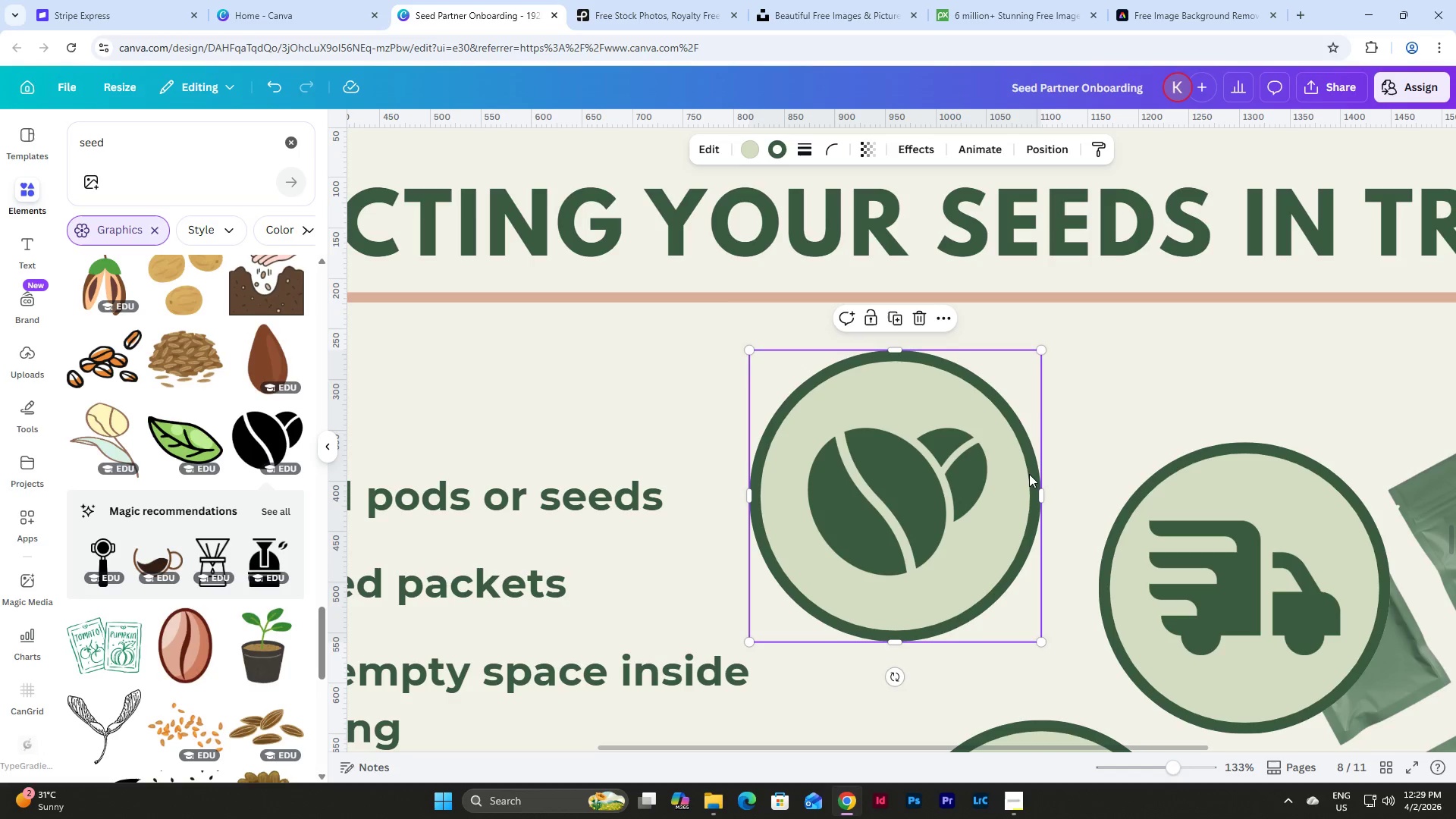 
hold_key(key=ShiftLeft, duration=0.64)
left_click([887, 478])
 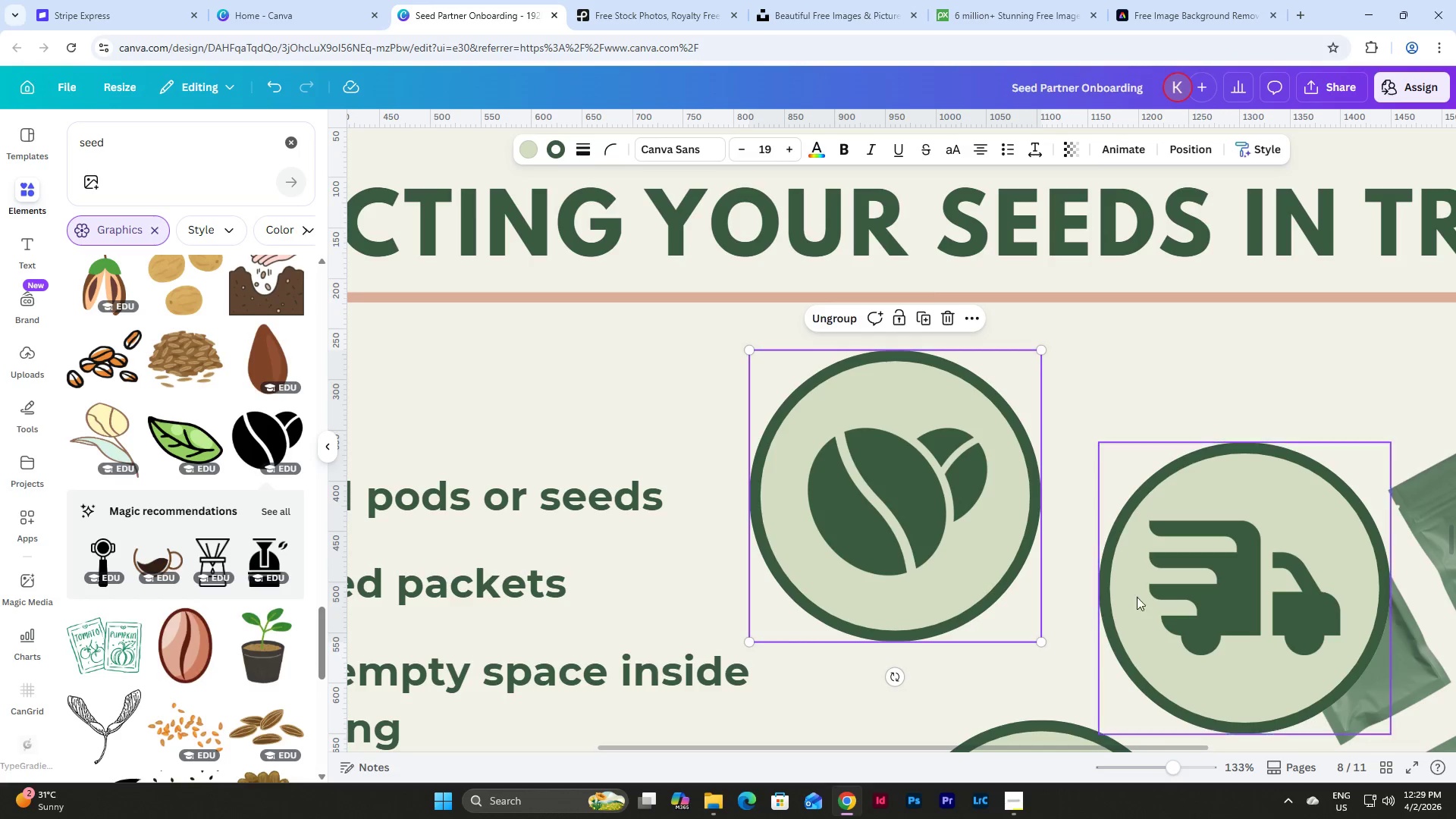 
scroll: coordinate [1109, 546], scroll_direction: down, amount: 4.0
 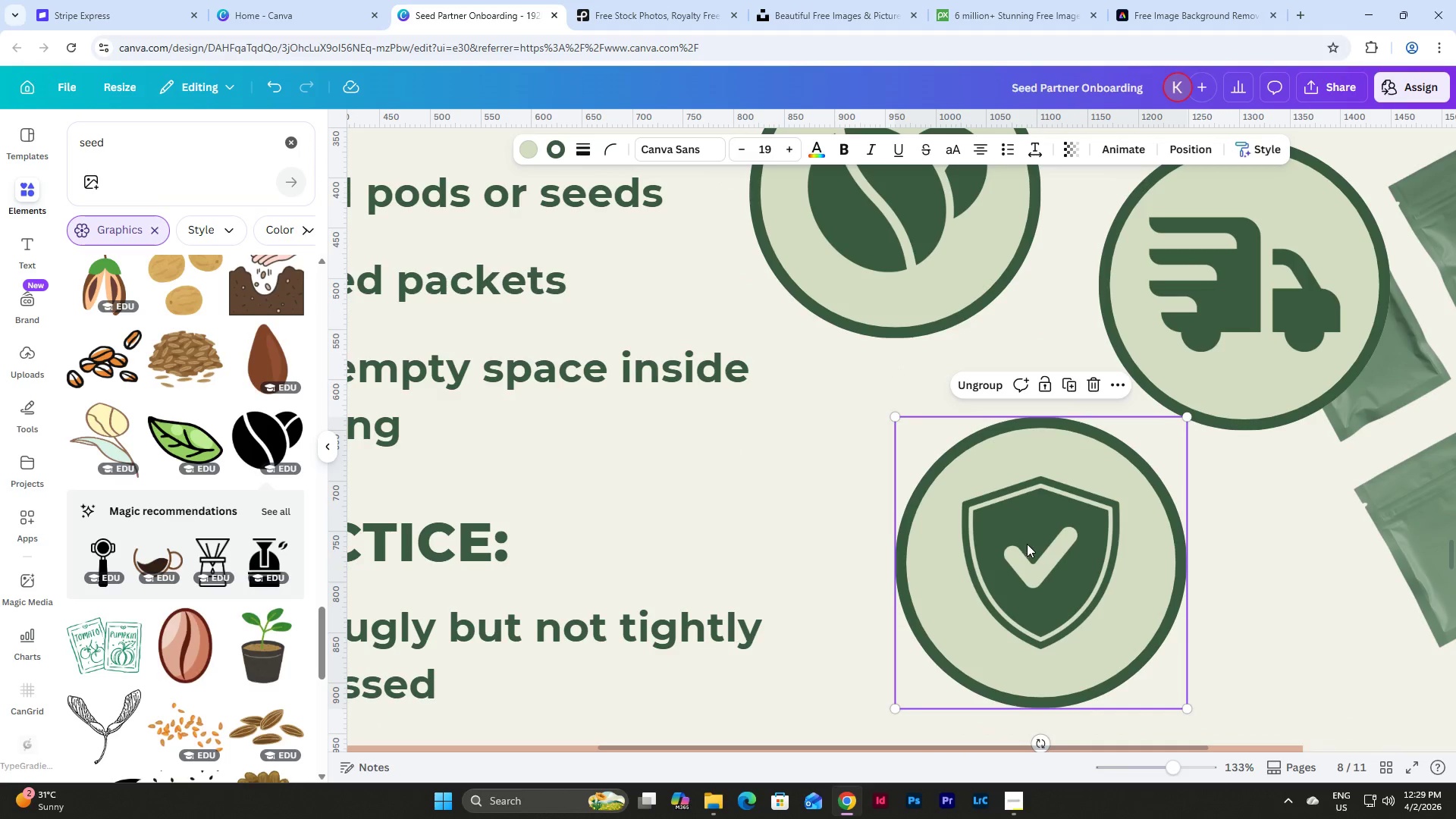 
double_click([1046, 534])
 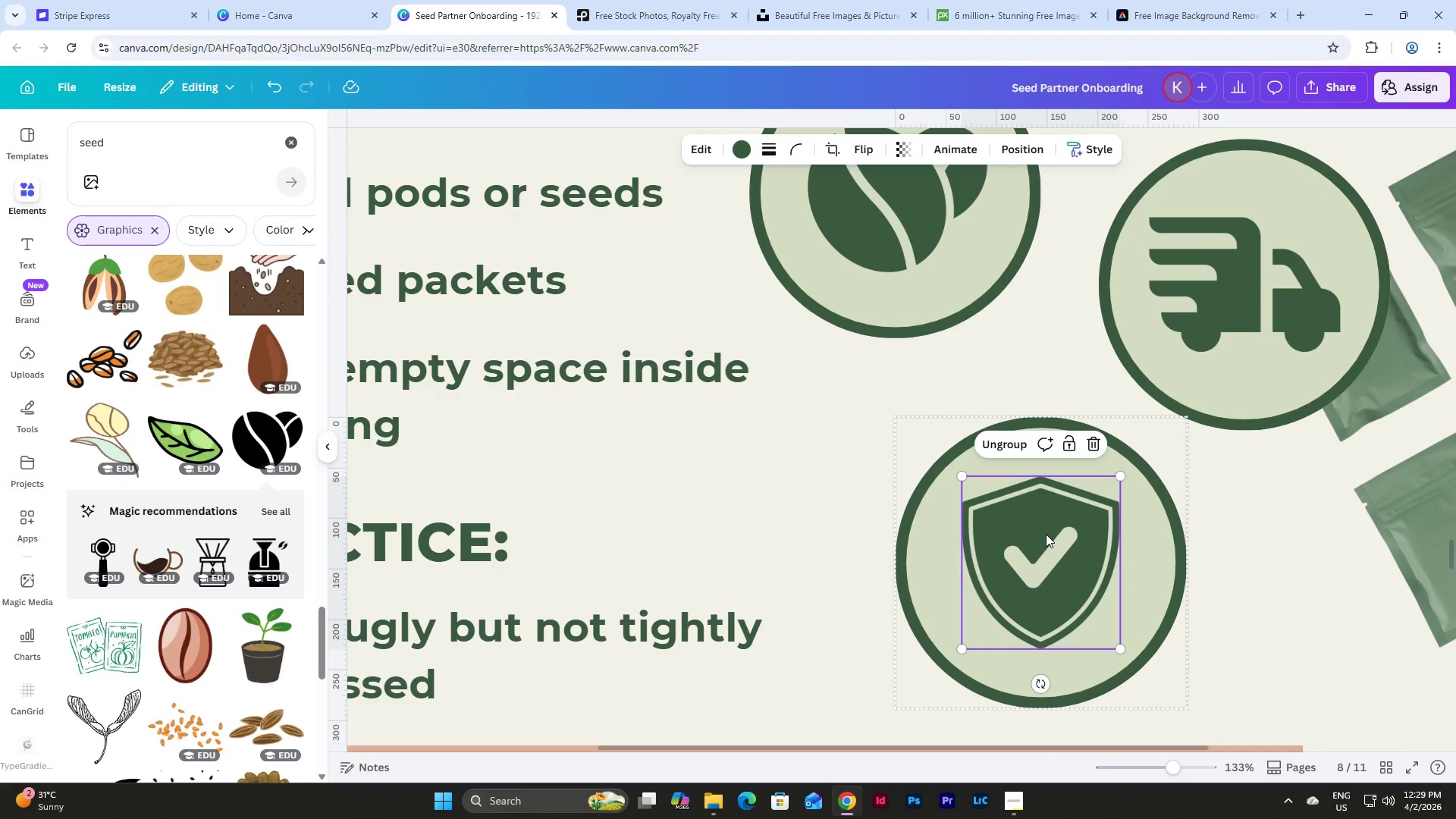 
left_click_drag(start_coordinate=[1046, 534], to_coordinate=[1046, 541])
 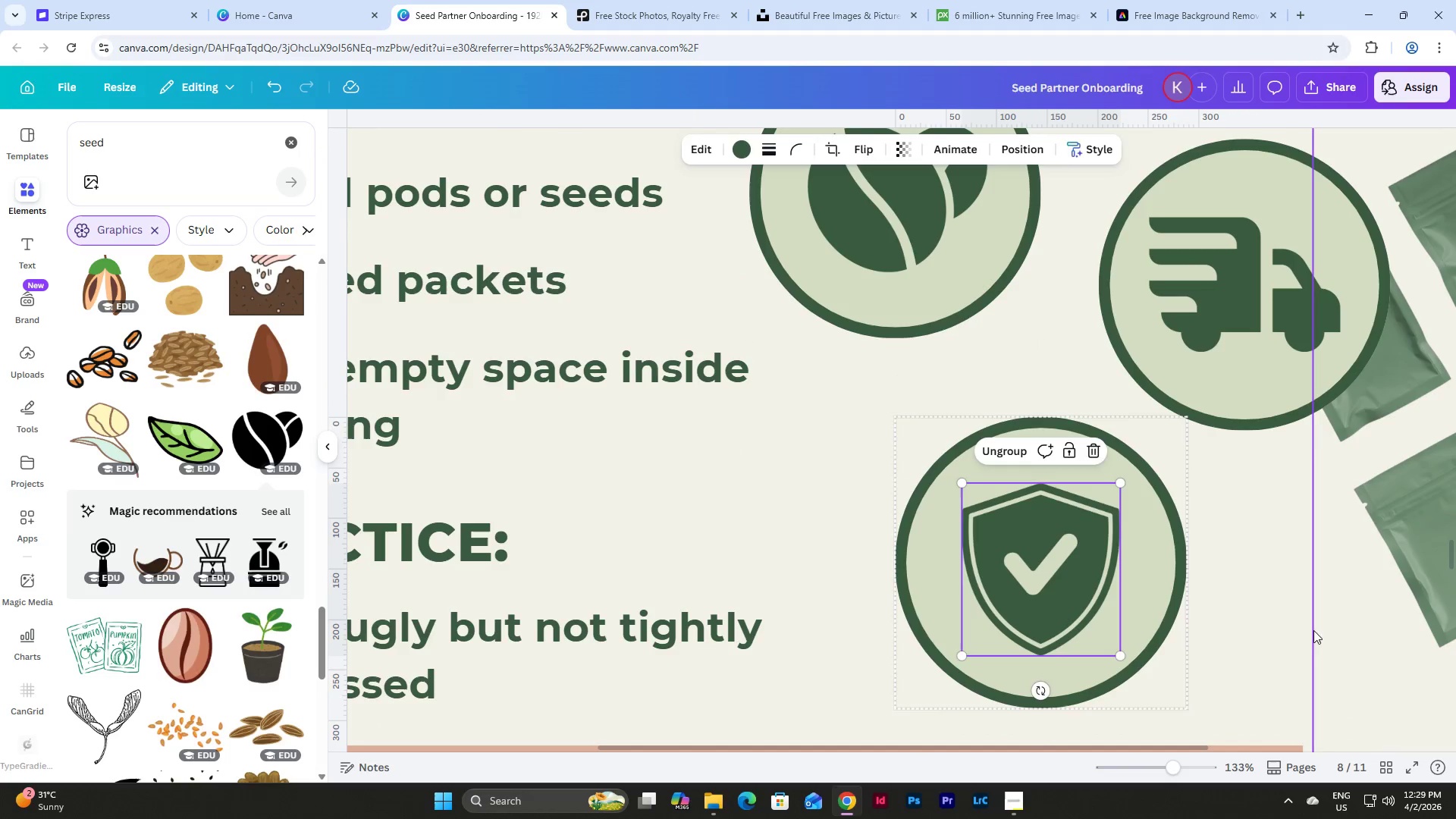 
left_click([1313, 630])
 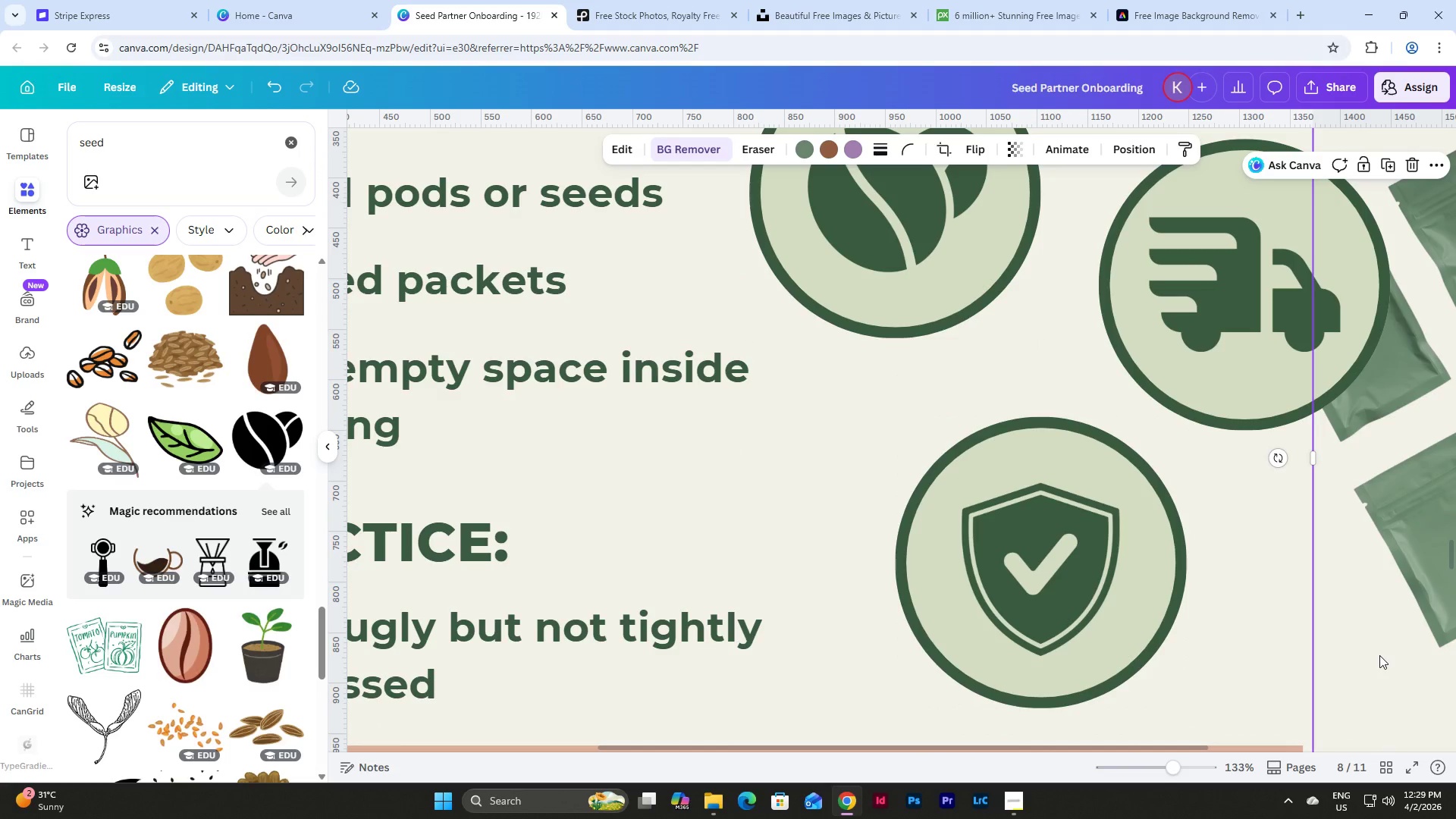 
left_click([1379, 655])
 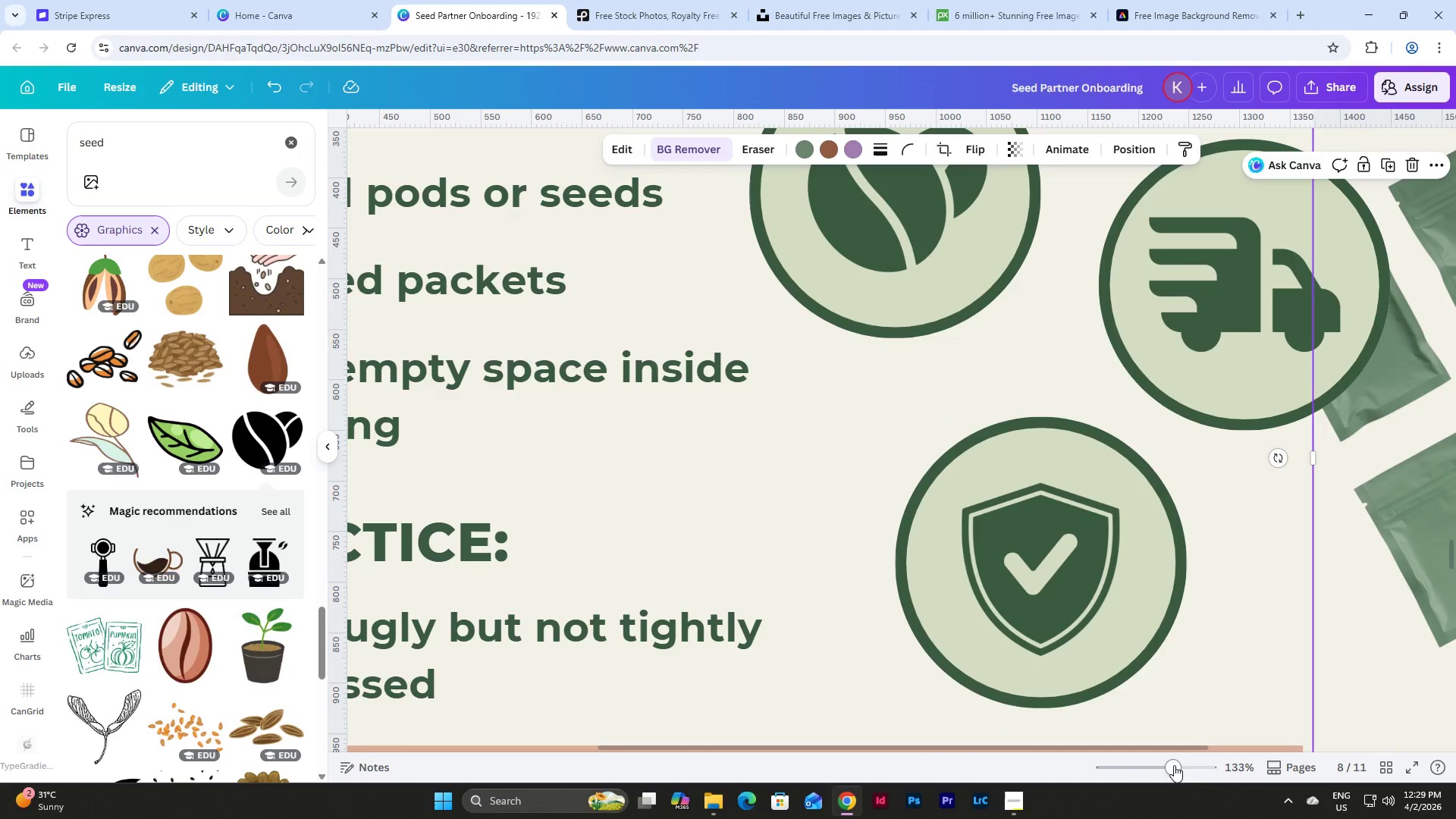 
left_click_drag(start_coordinate=[1172, 765], to_coordinate=[1142, 760])
 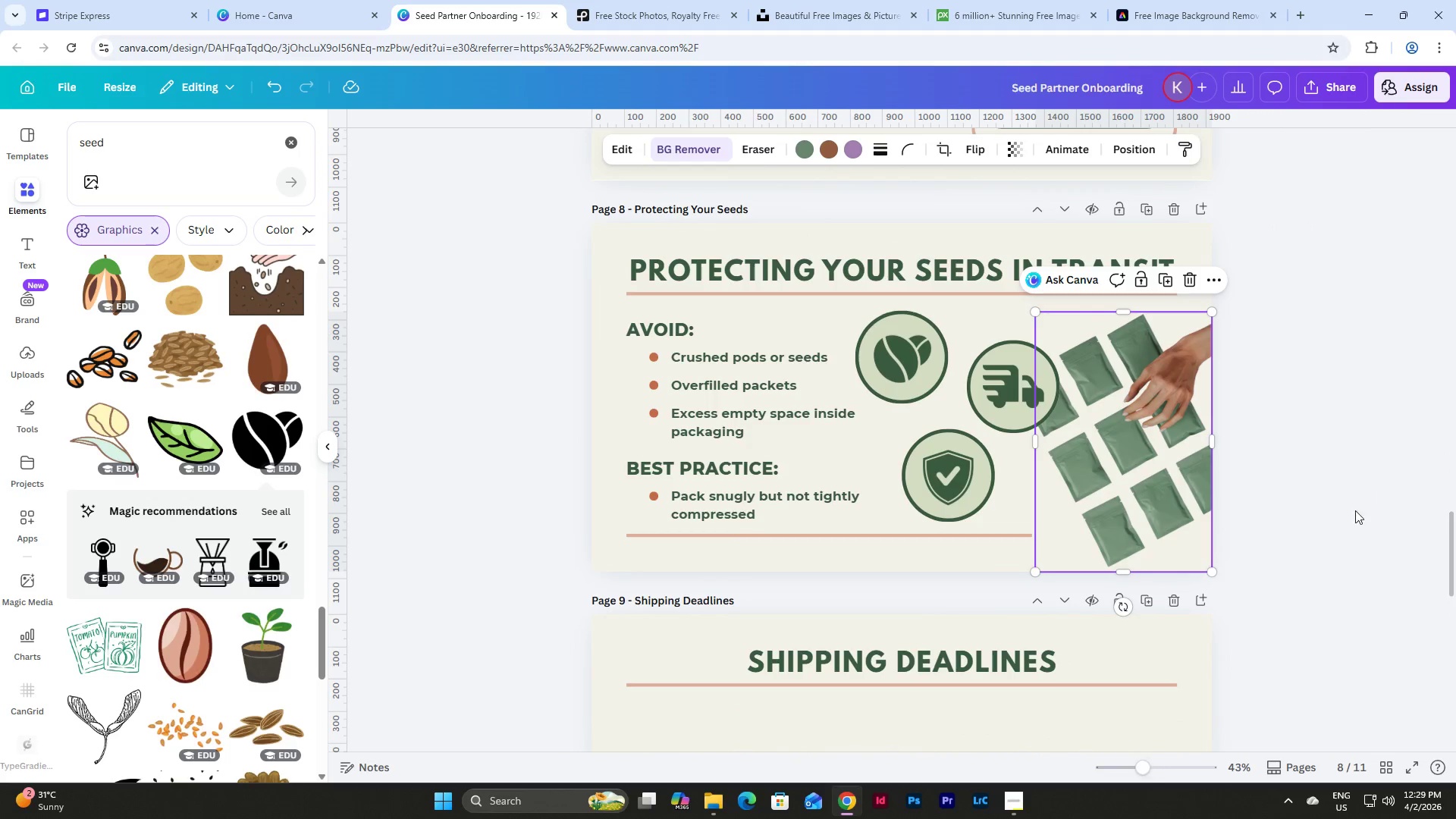 
left_click([1370, 484])
 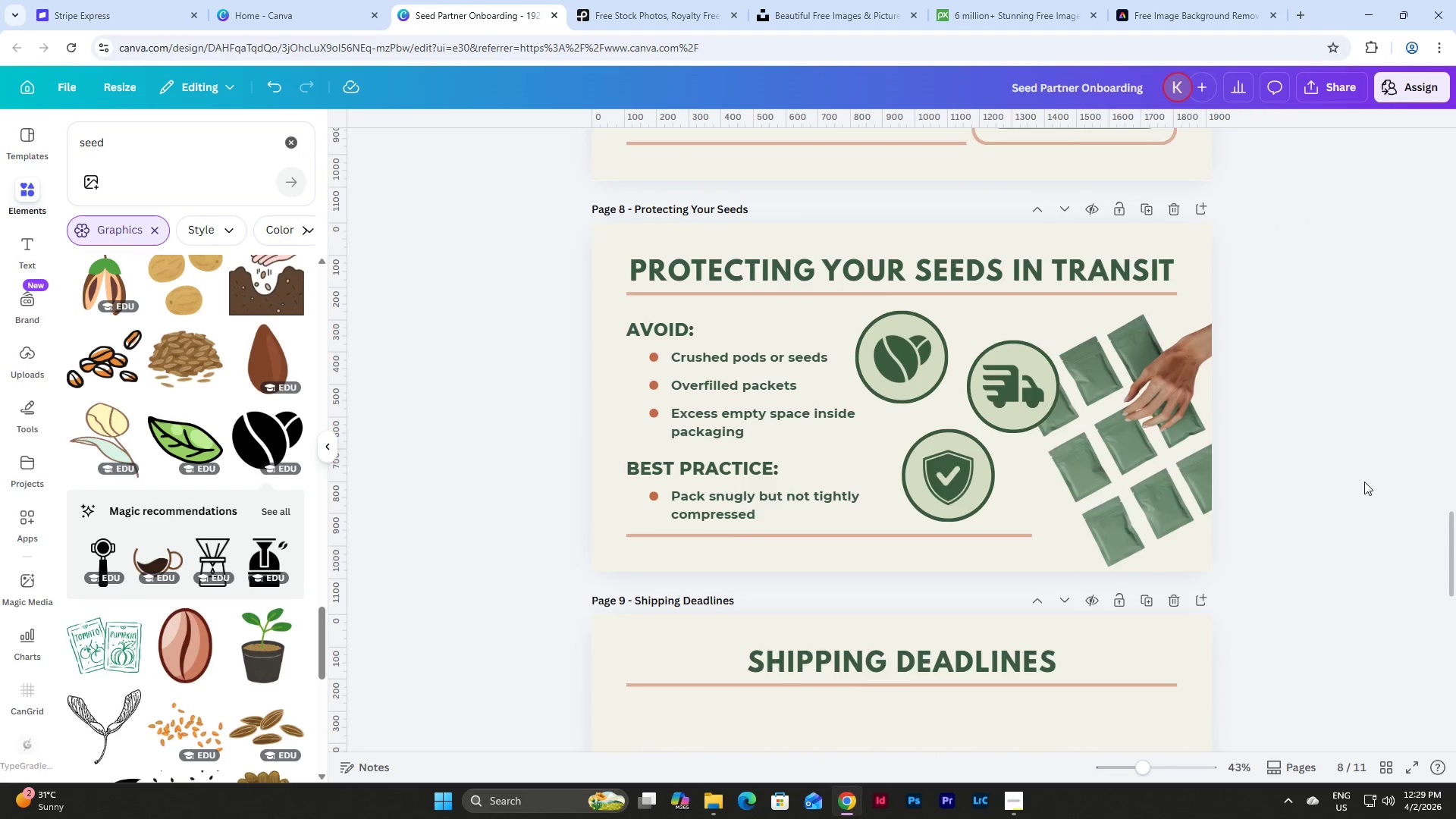 
scroll: coordinate [1364, 482], scroll_direction: up, amount: 2.0
 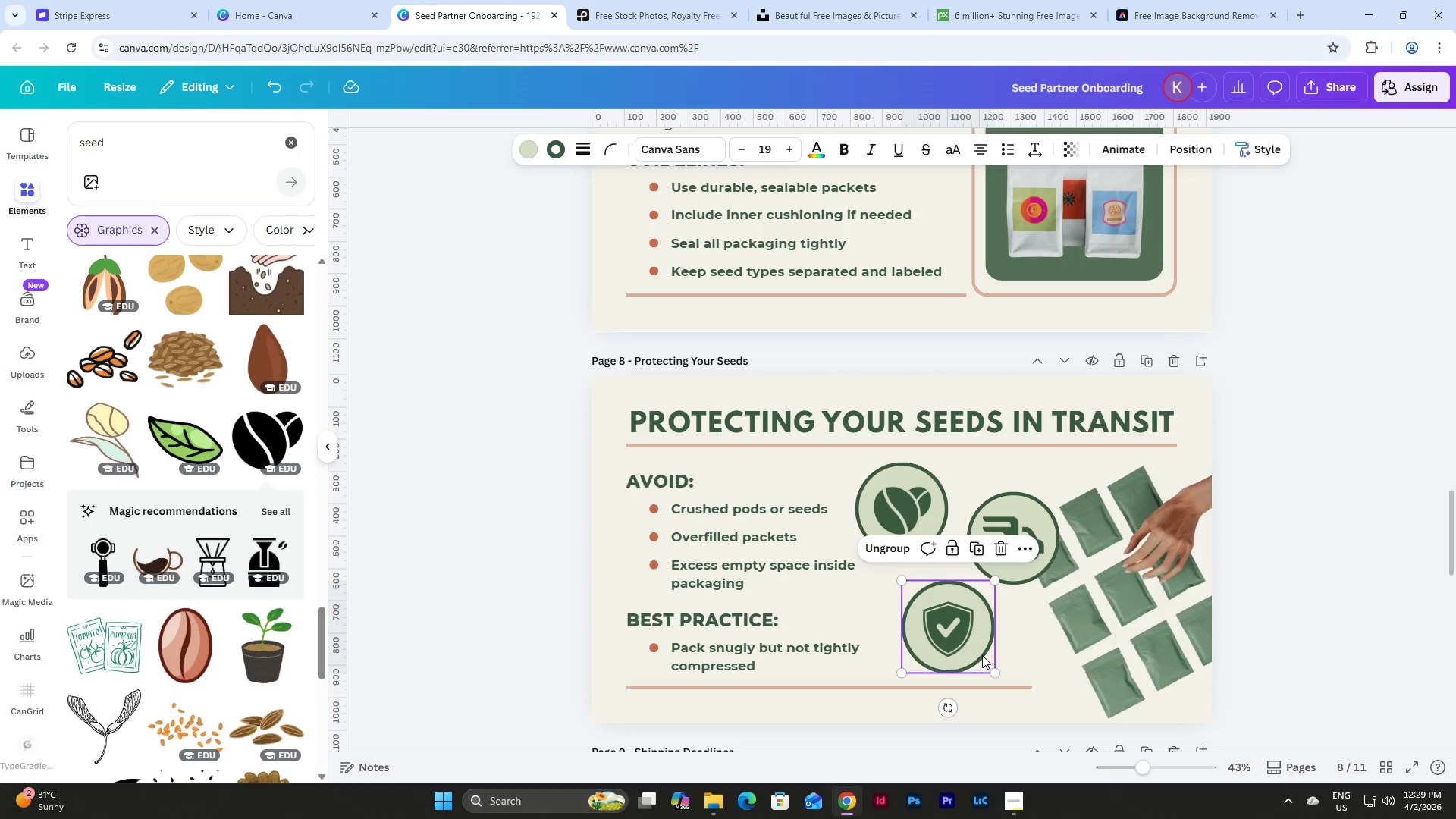 
left_click_drag(start_coordinate=[972, 639], to_coordinate=[956, 630])
 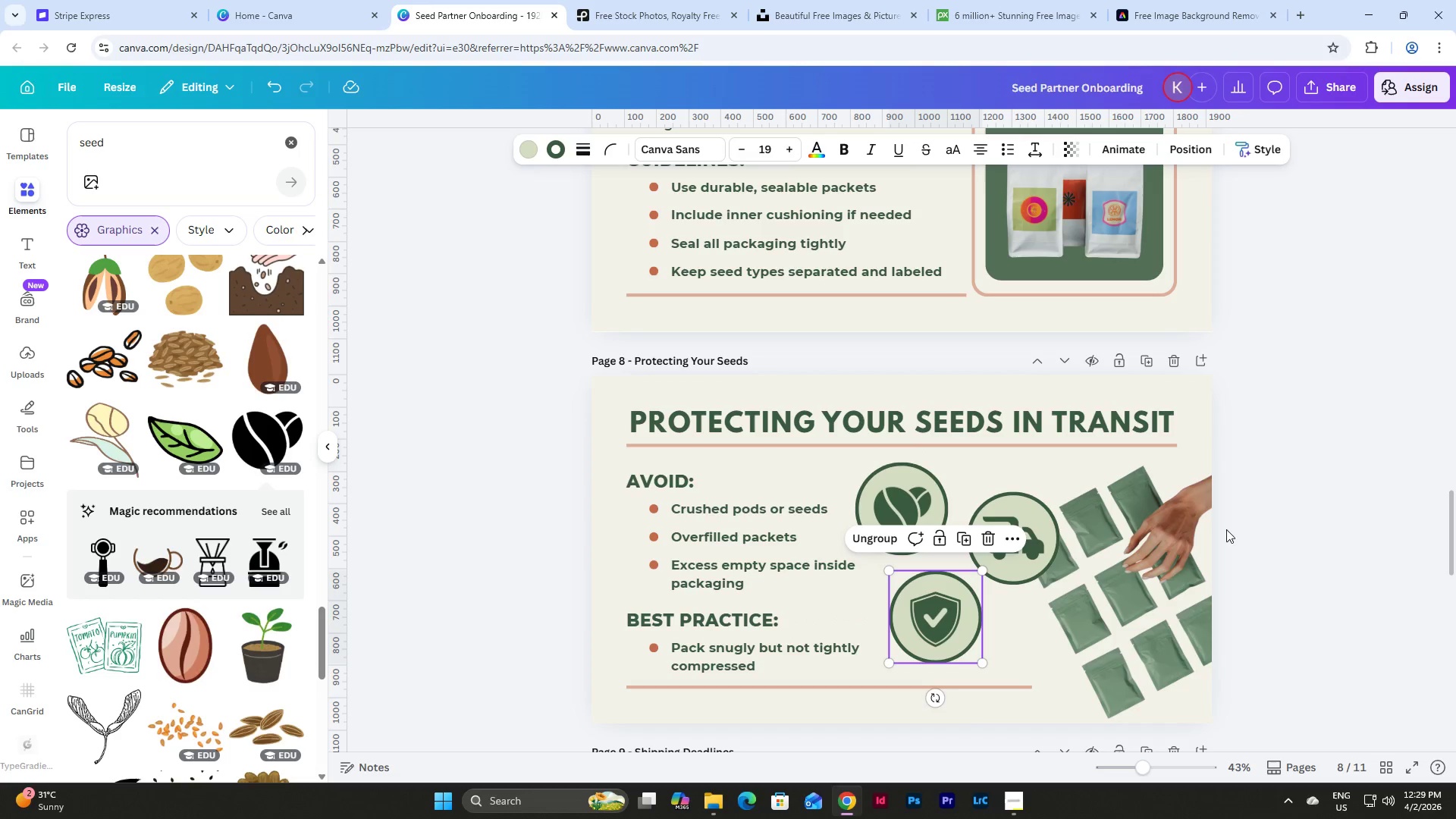 
left_click([1323, 525])
 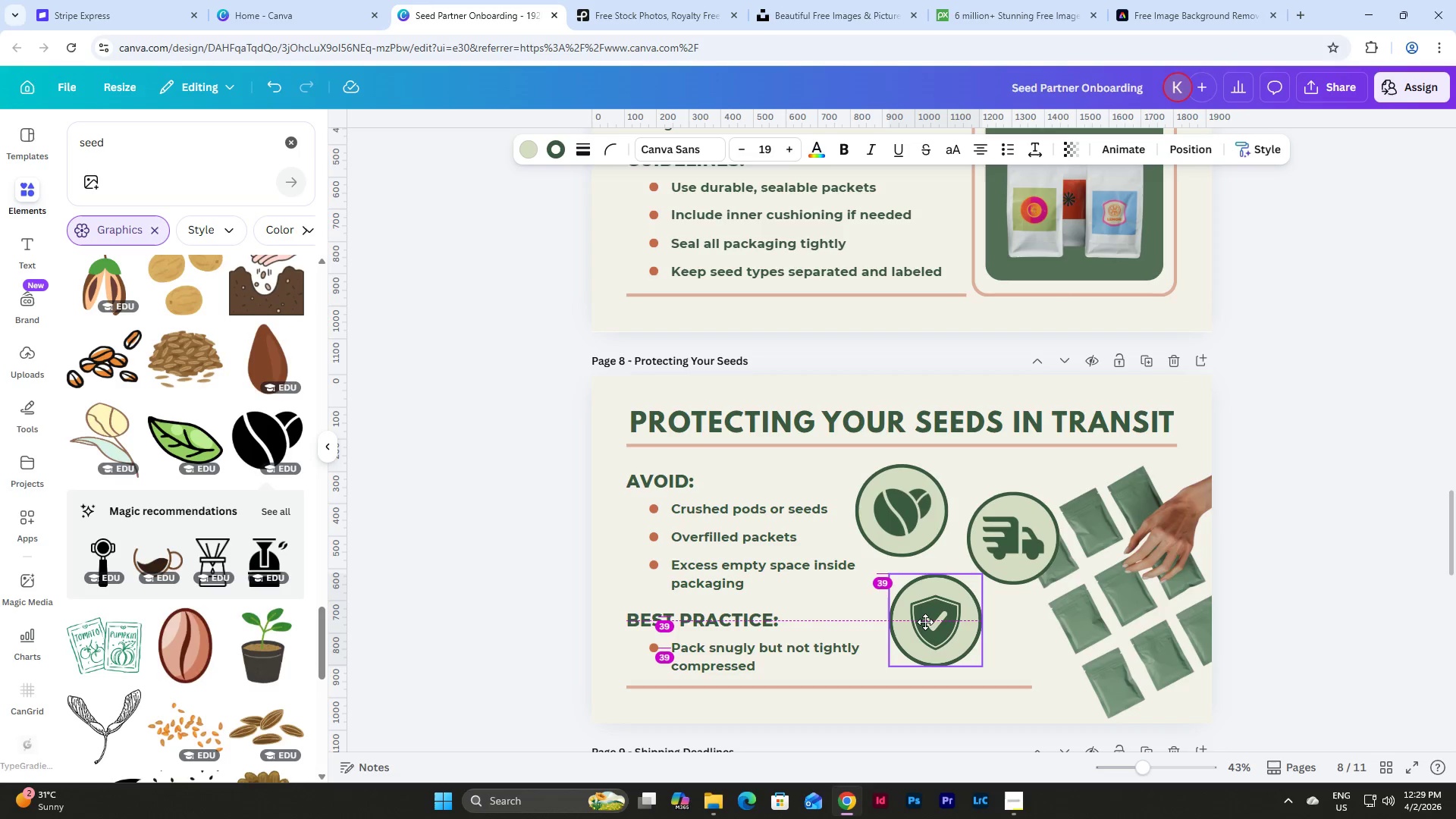 
wait(7.81)
 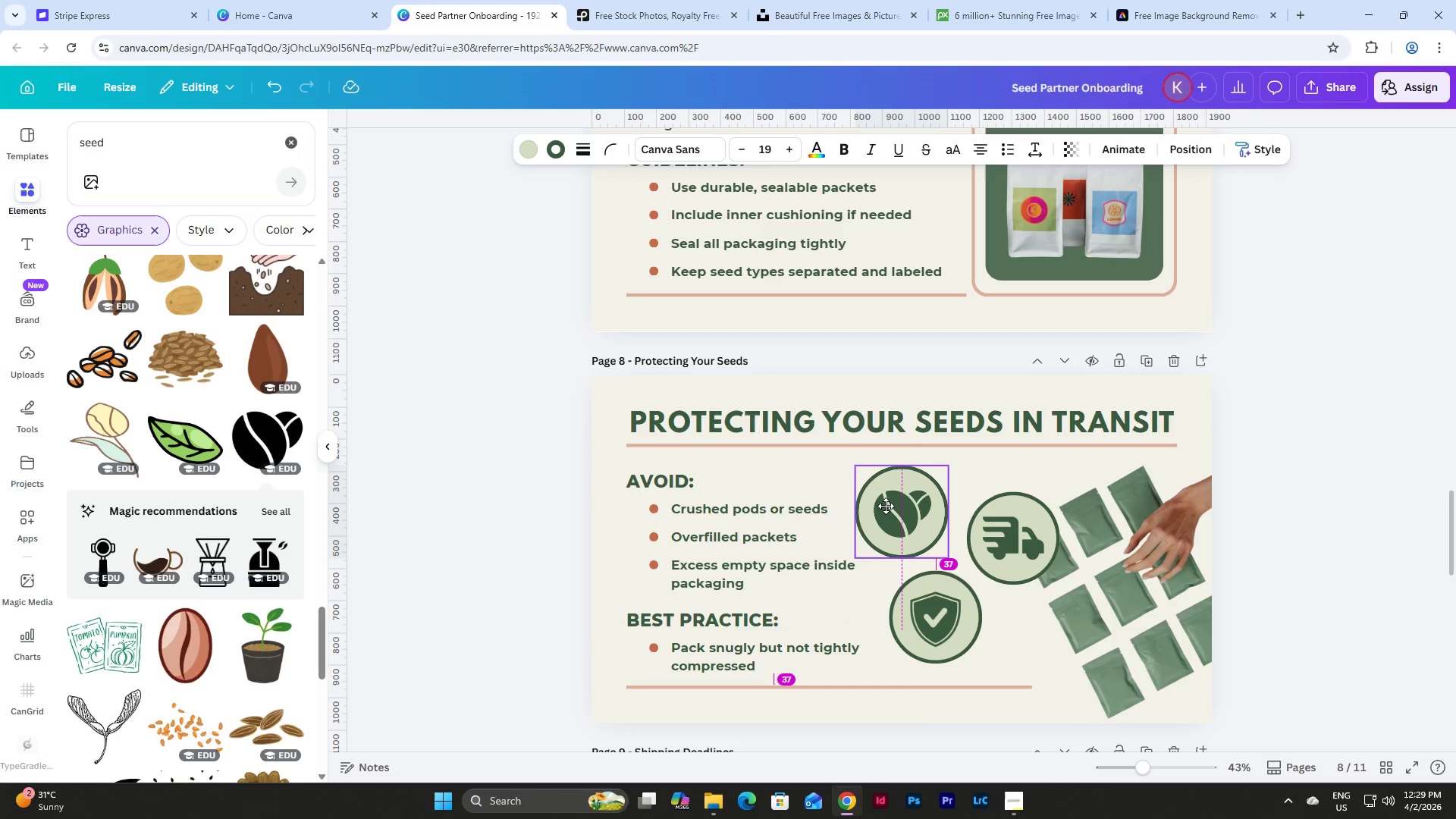 
left_click([1328, 541])
 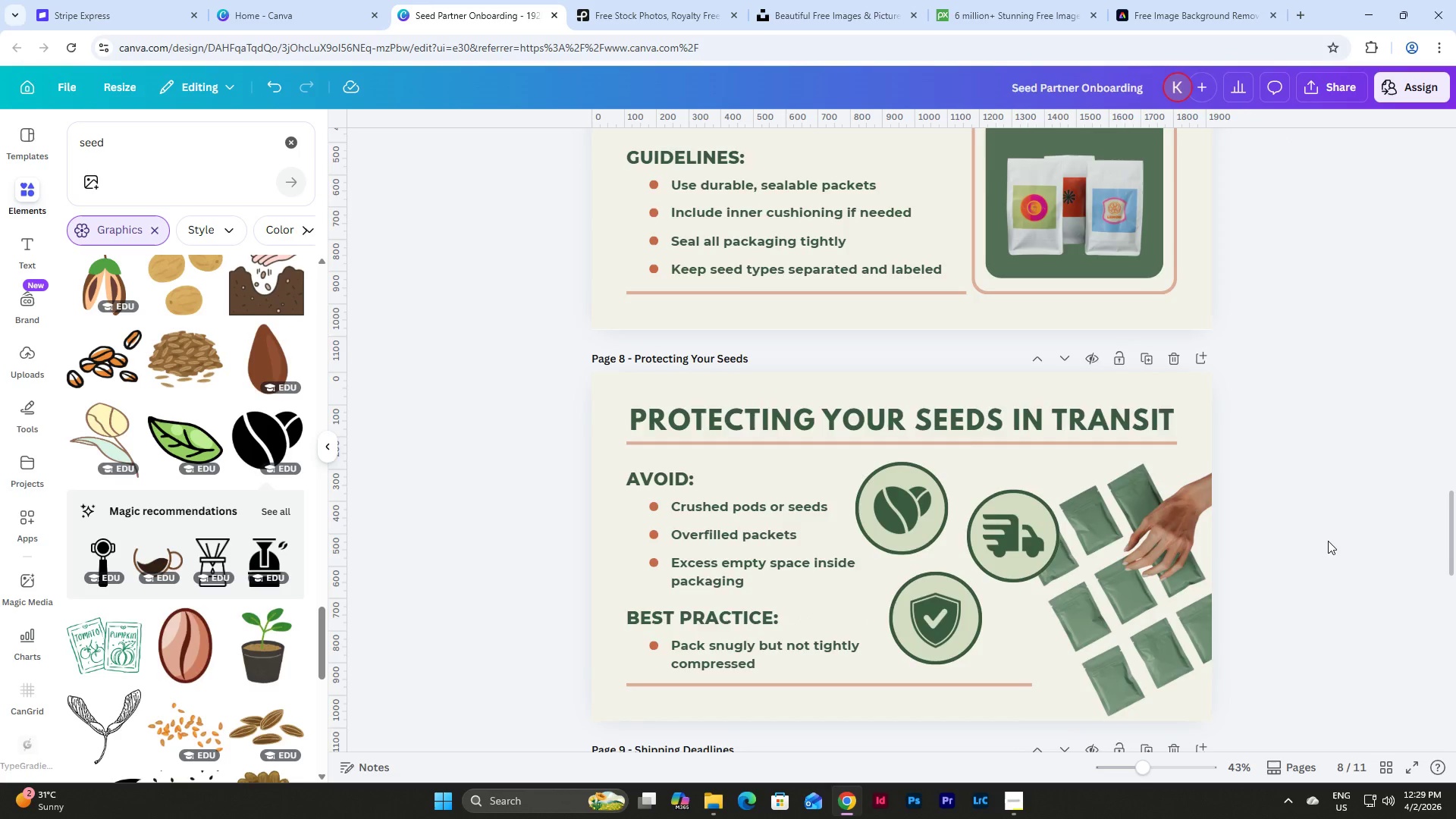 
scroll: coordinate [1328, 541], scroll_direction: down, amount: 3.0
 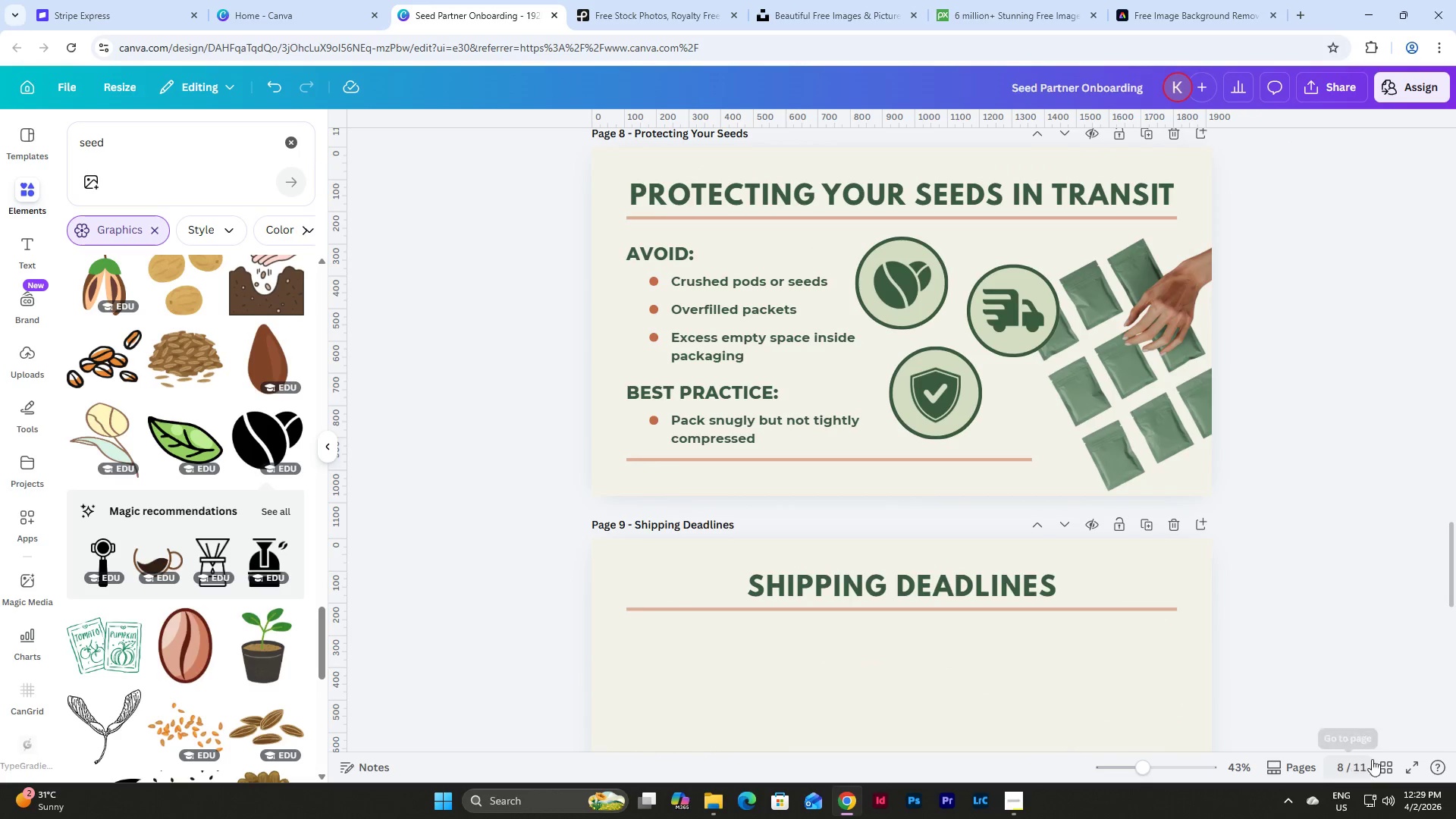 
left_click([1384, 763])
 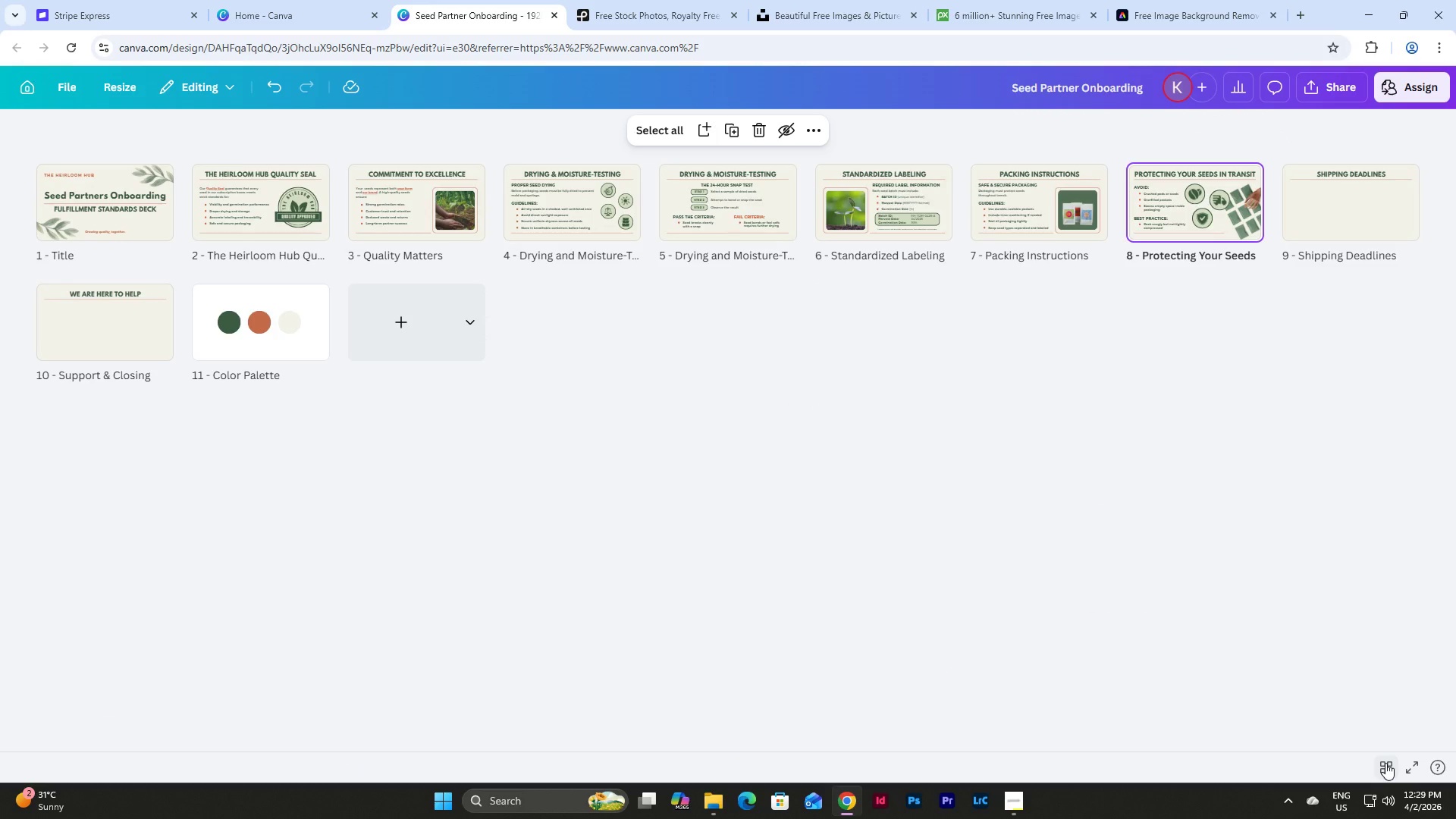 
left_click([1385, 763])
 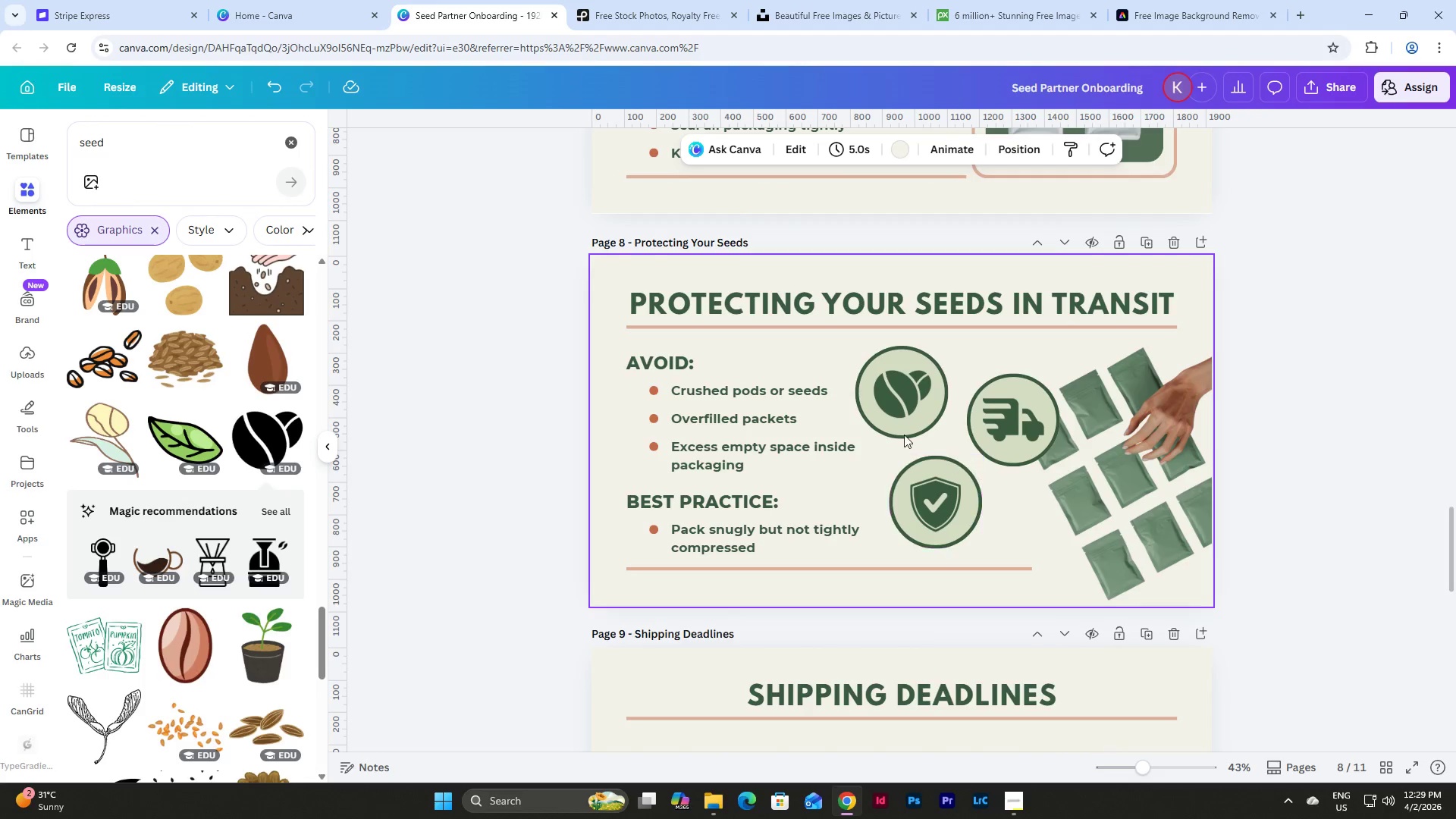 
left_click_drag(start_coordinate=[874, 397], to_coordinate=[878, 400])
 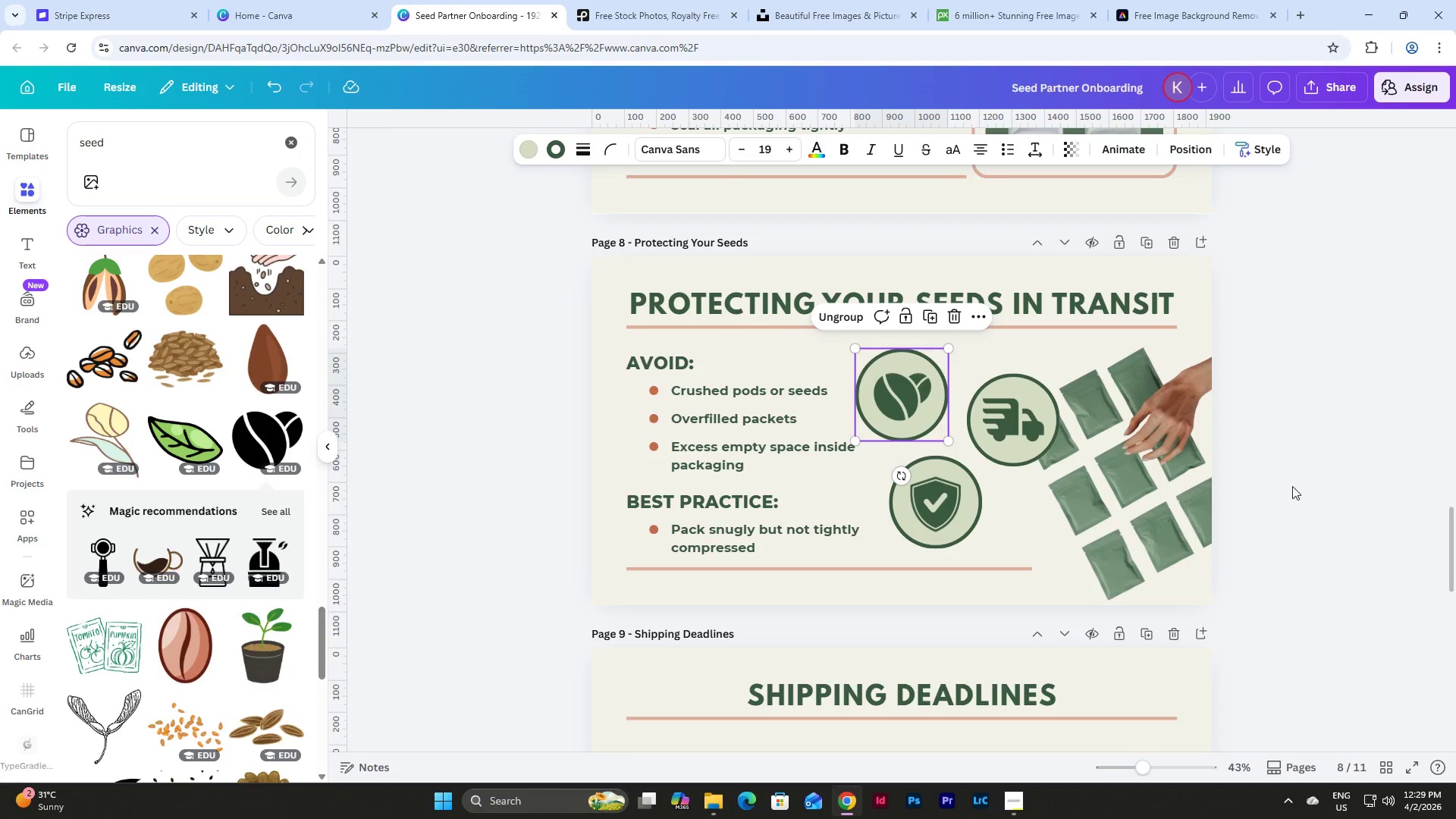 
left_click([1335, 471])
 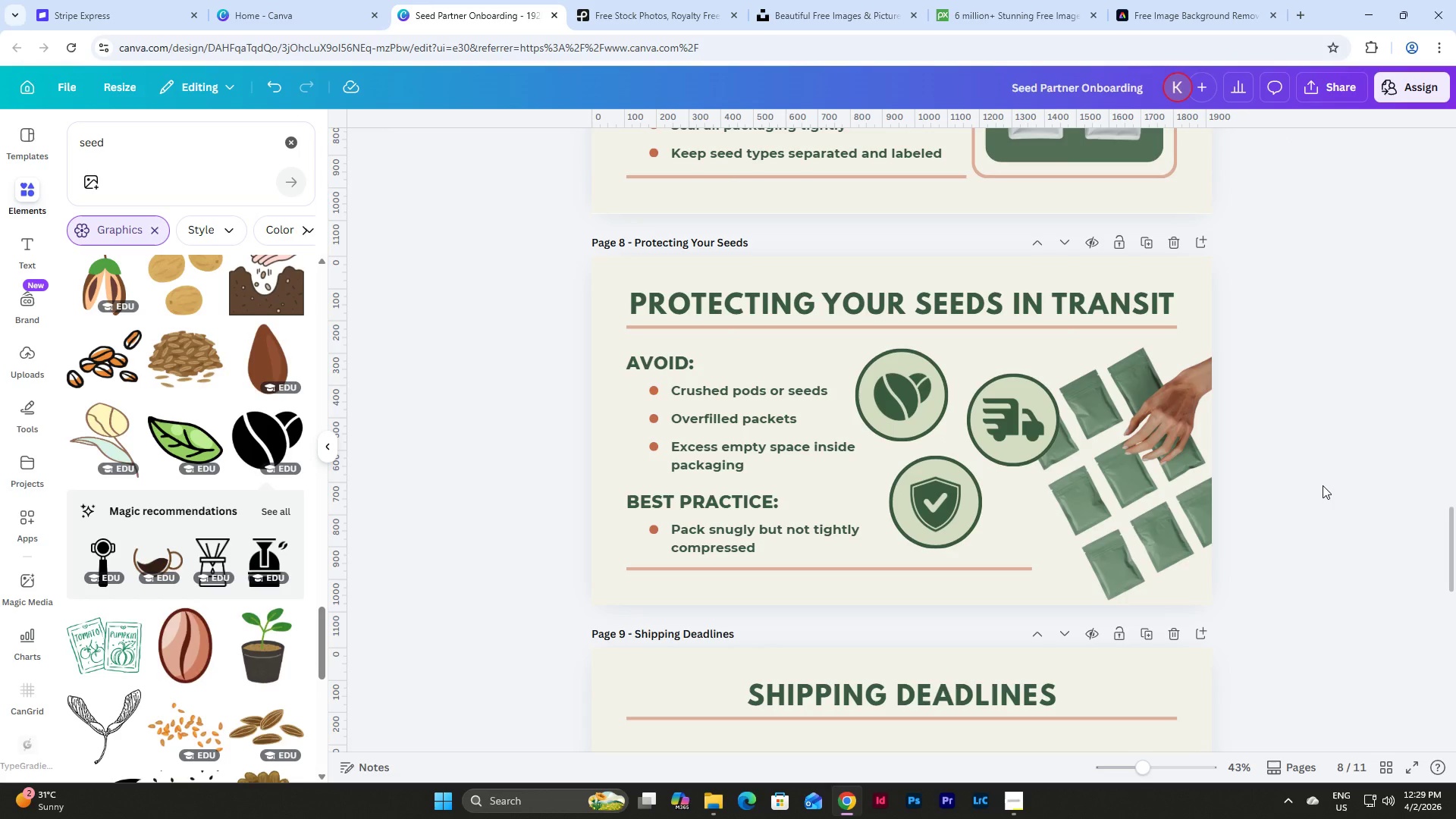 
wait(8.33)
 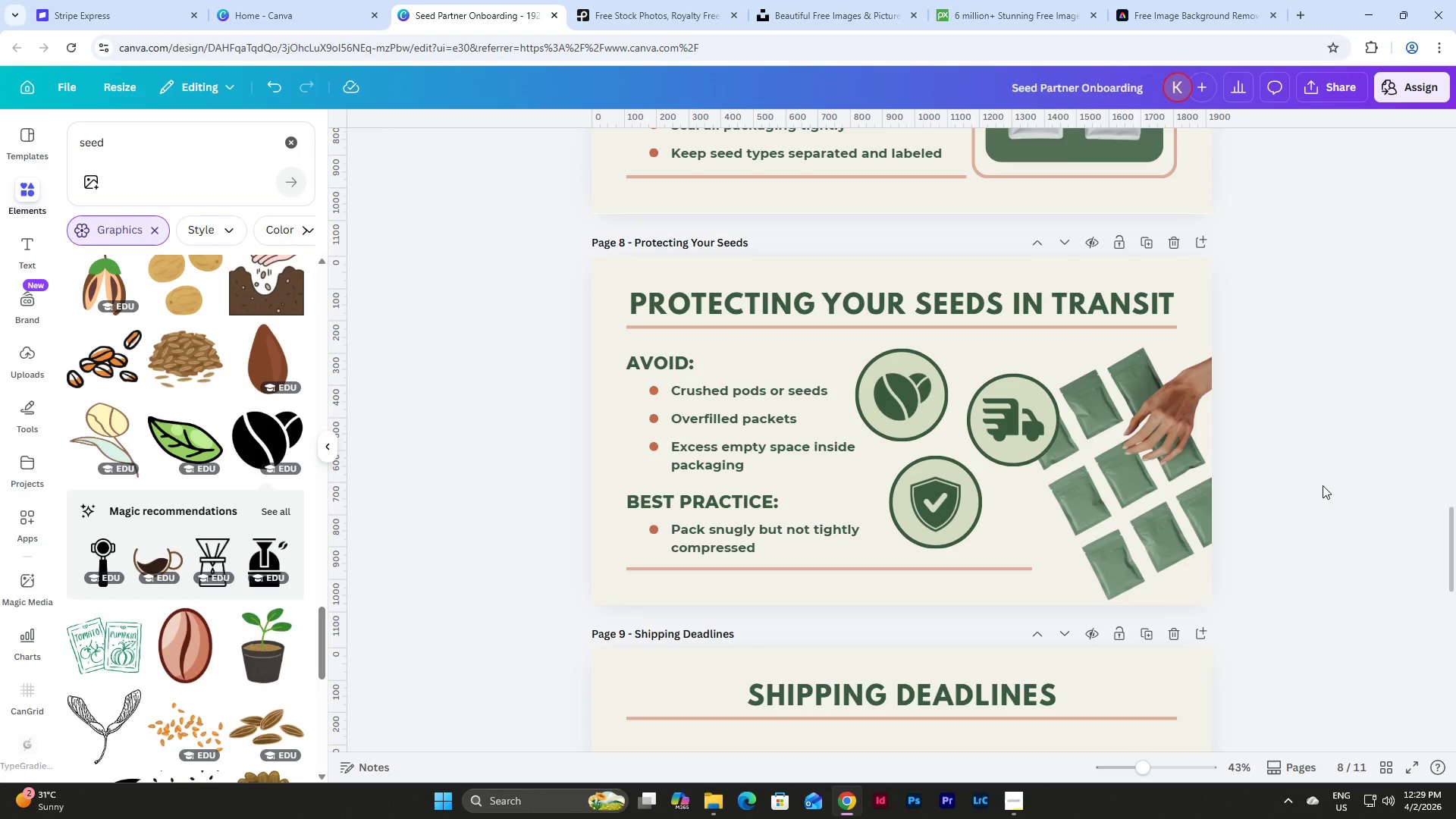 
left_click([1106, 420])
 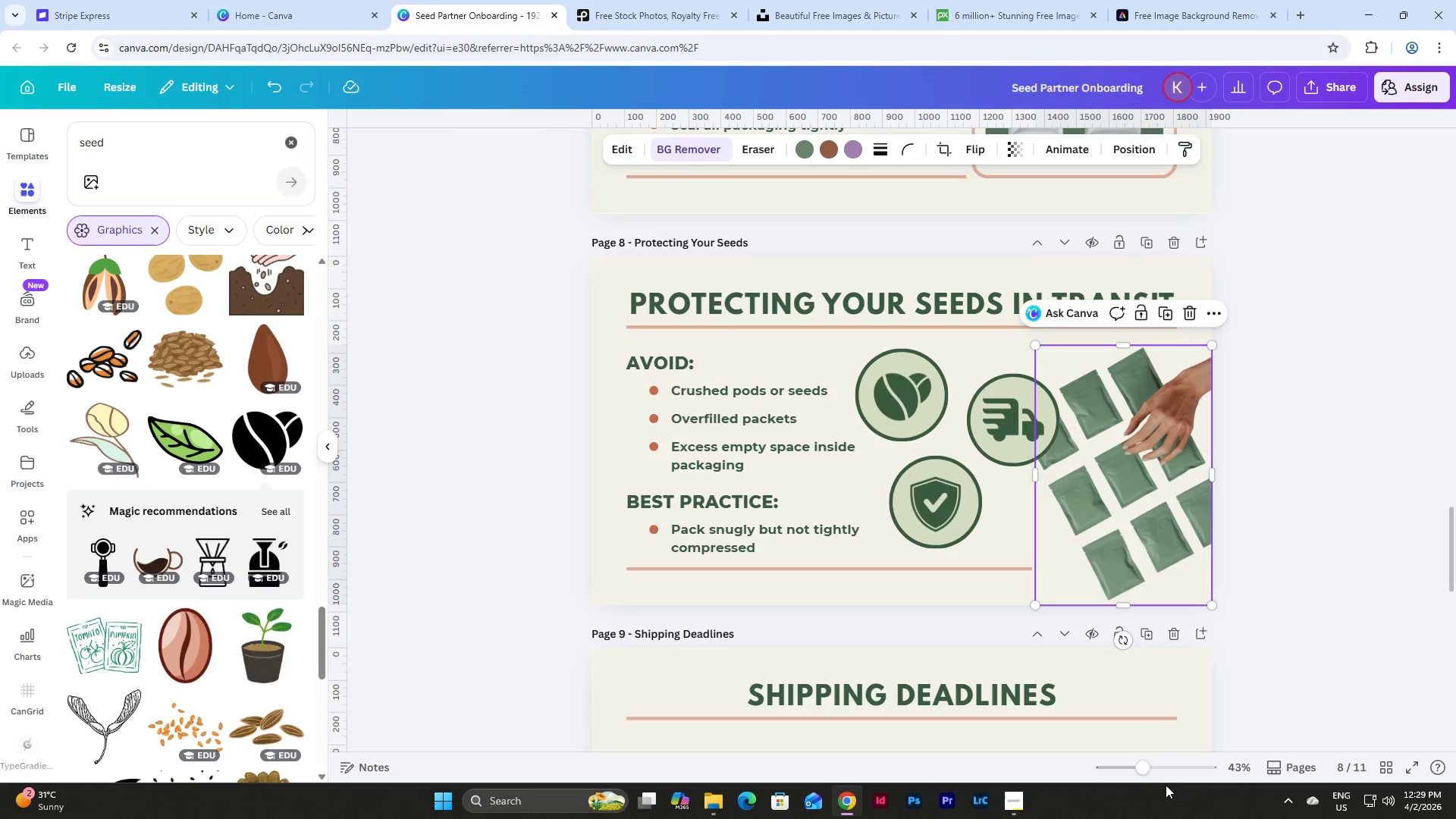 
left_click_drag(start_coordinate=[1144, 775], to_coordinate=[1175, 774])
 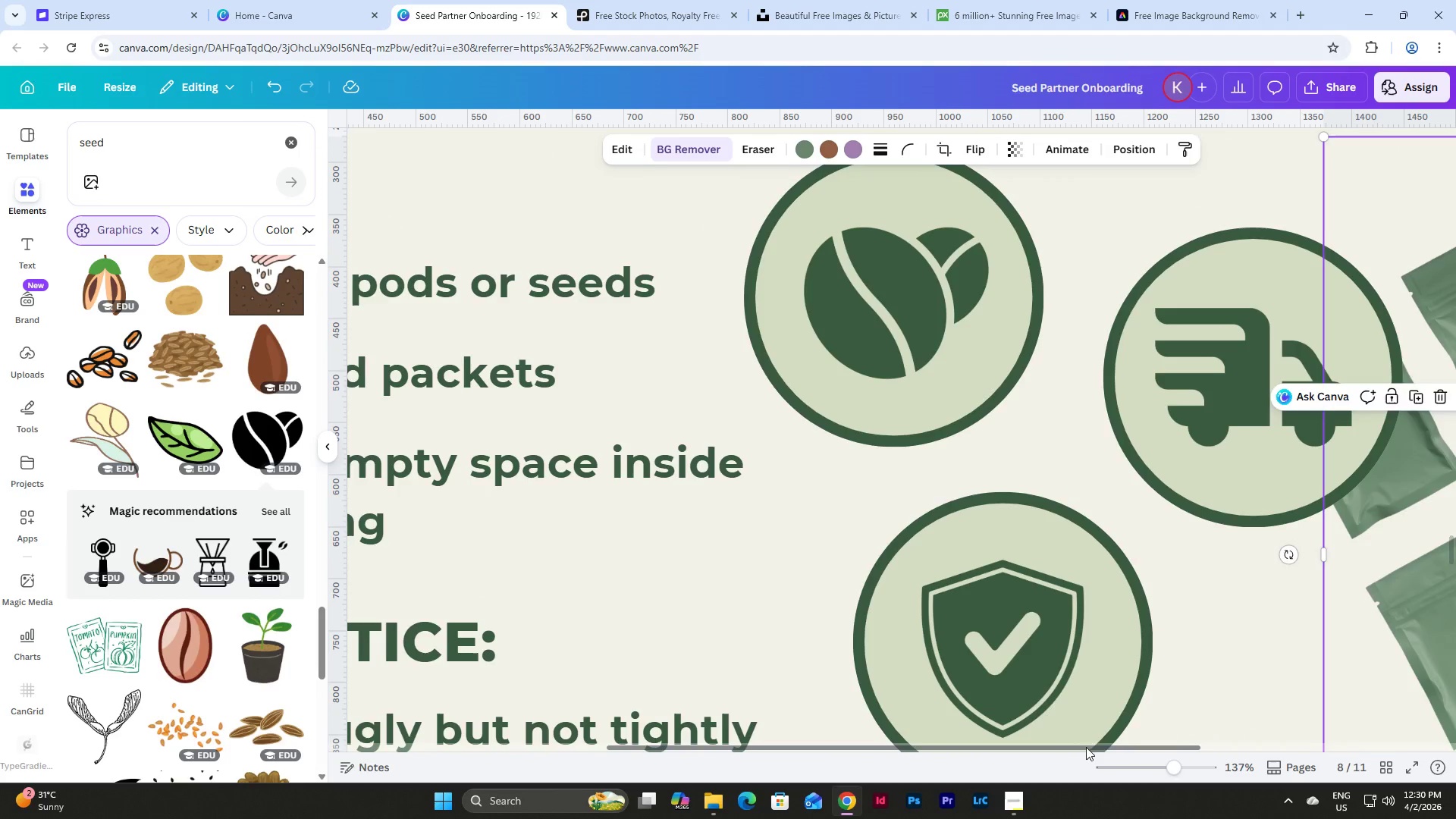 
left_click_drag(start_coordinate=[1086, 747], to_coordinate=[1296, 739])
 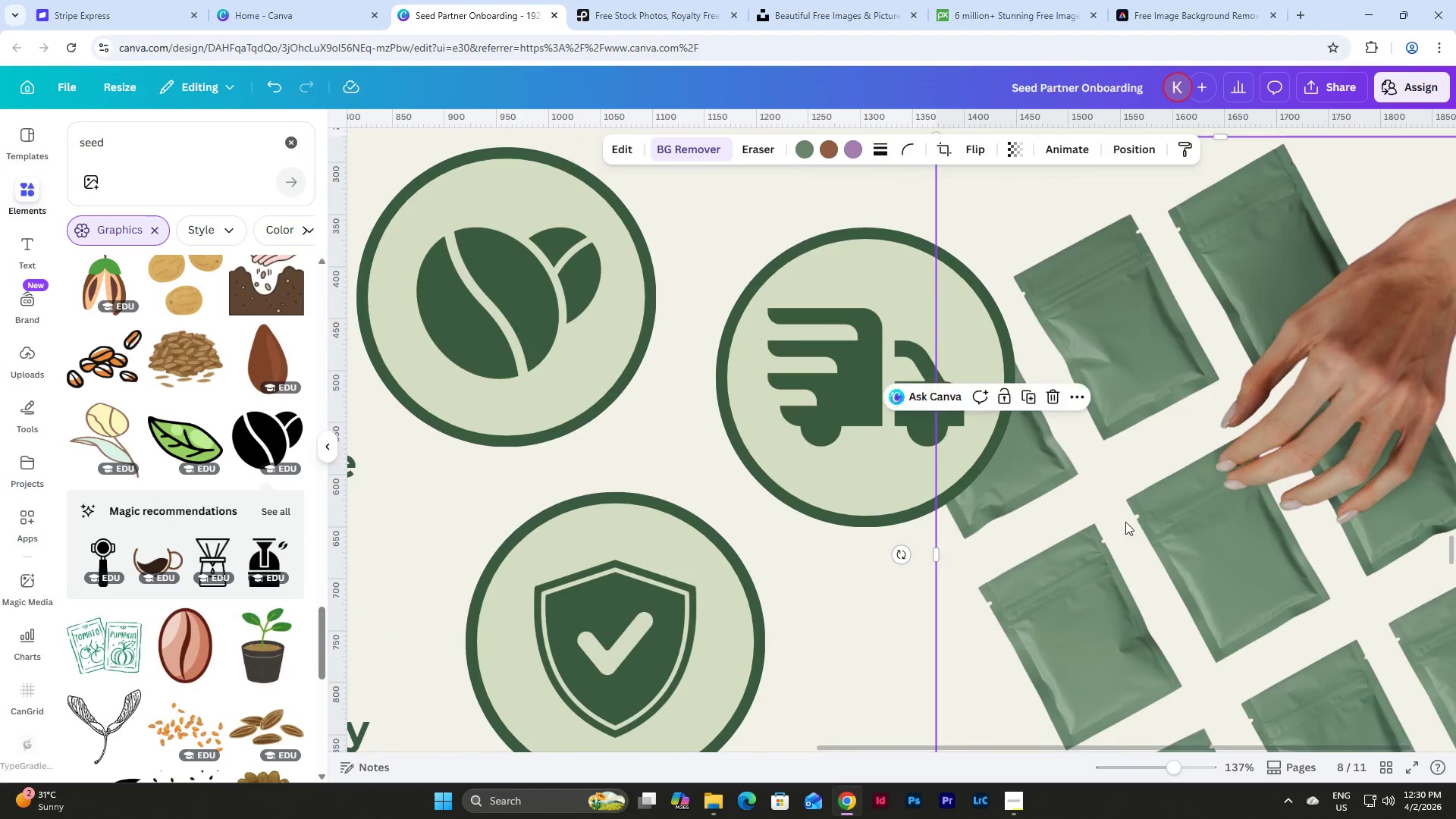 
scroll: coordinate [1125, 522], scroll_direction: down, amount: 6.0
 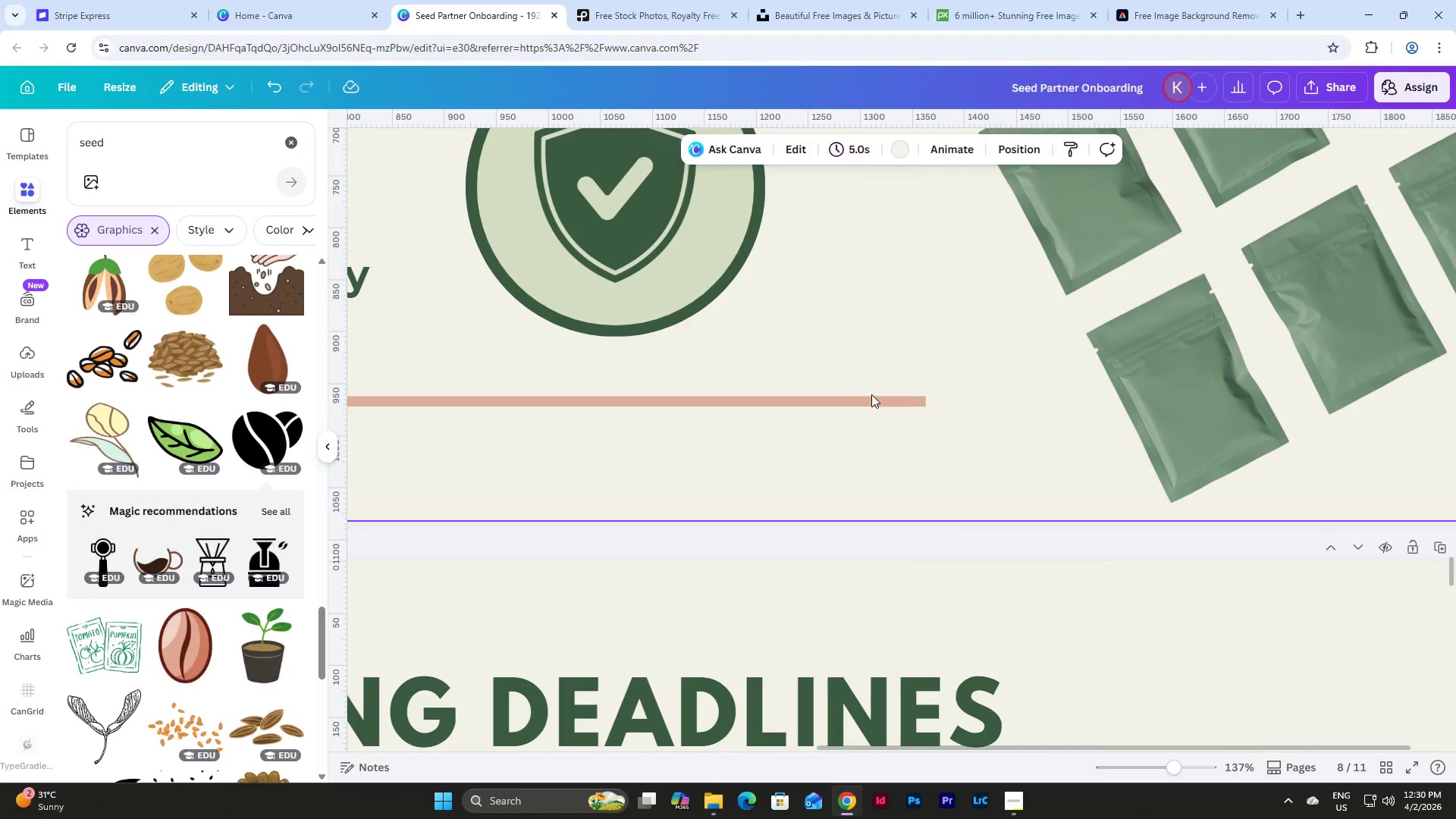 
double_click([893, 400])
 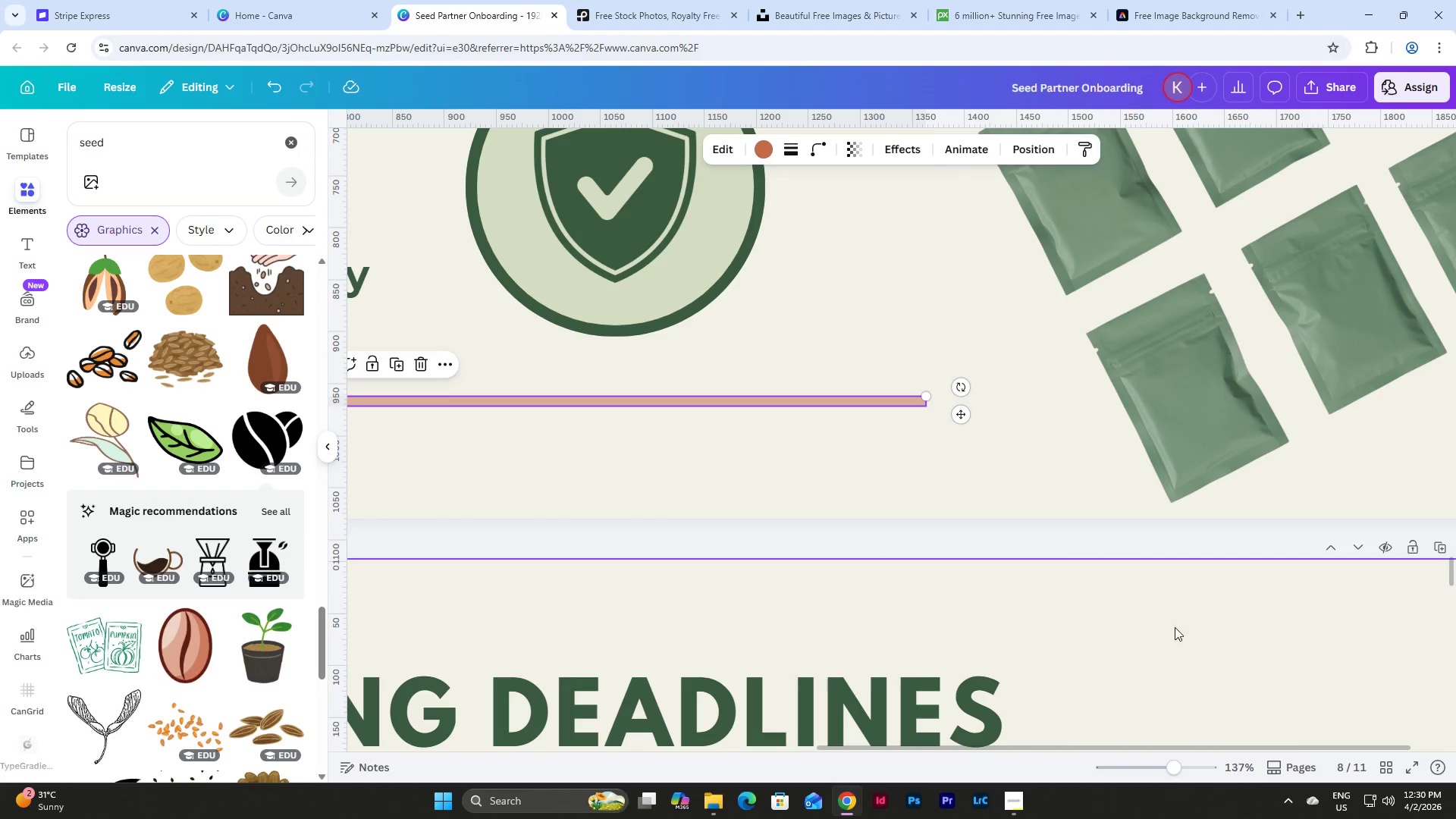 
left_click_drag(start_coordinate=[1175, 766], to_coordinate=[1188, 761])
 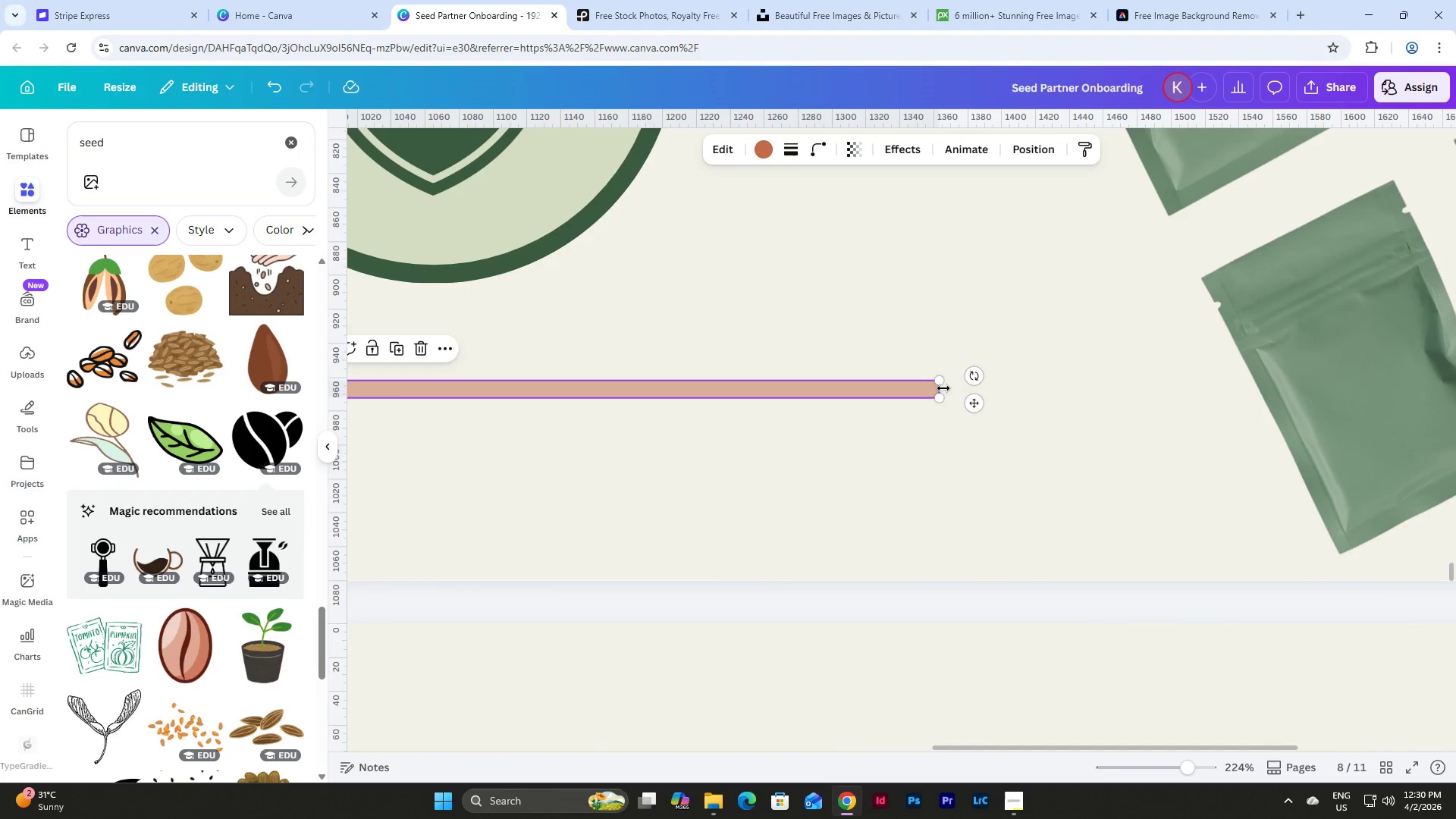 
left_click_drag(start_coordinate=[941, 388], to_coordinate=[1158, 400])
 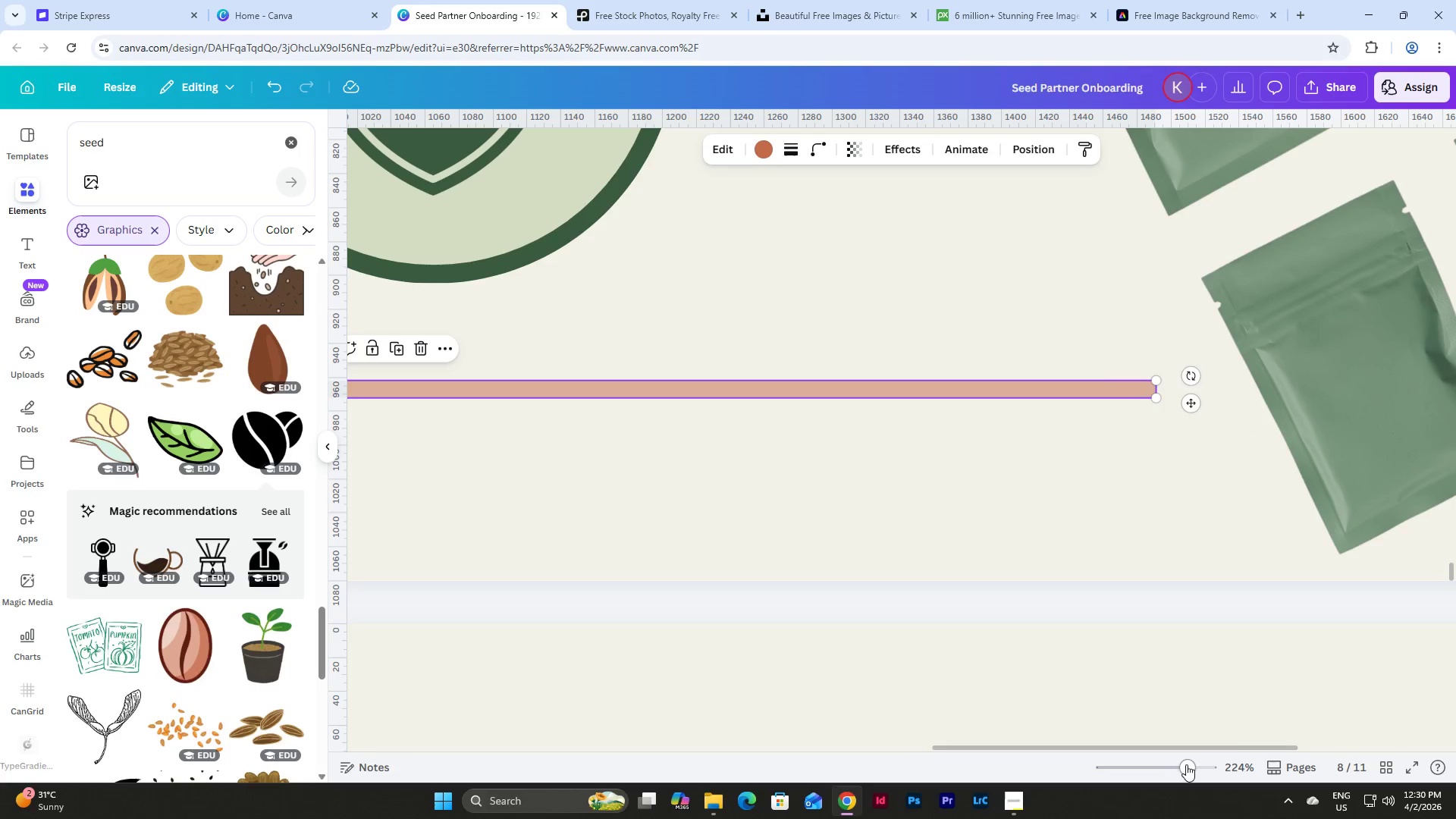 
left_click_drag(start_coordinate=[1186, 767], to_coordinate=[1146, 762])
 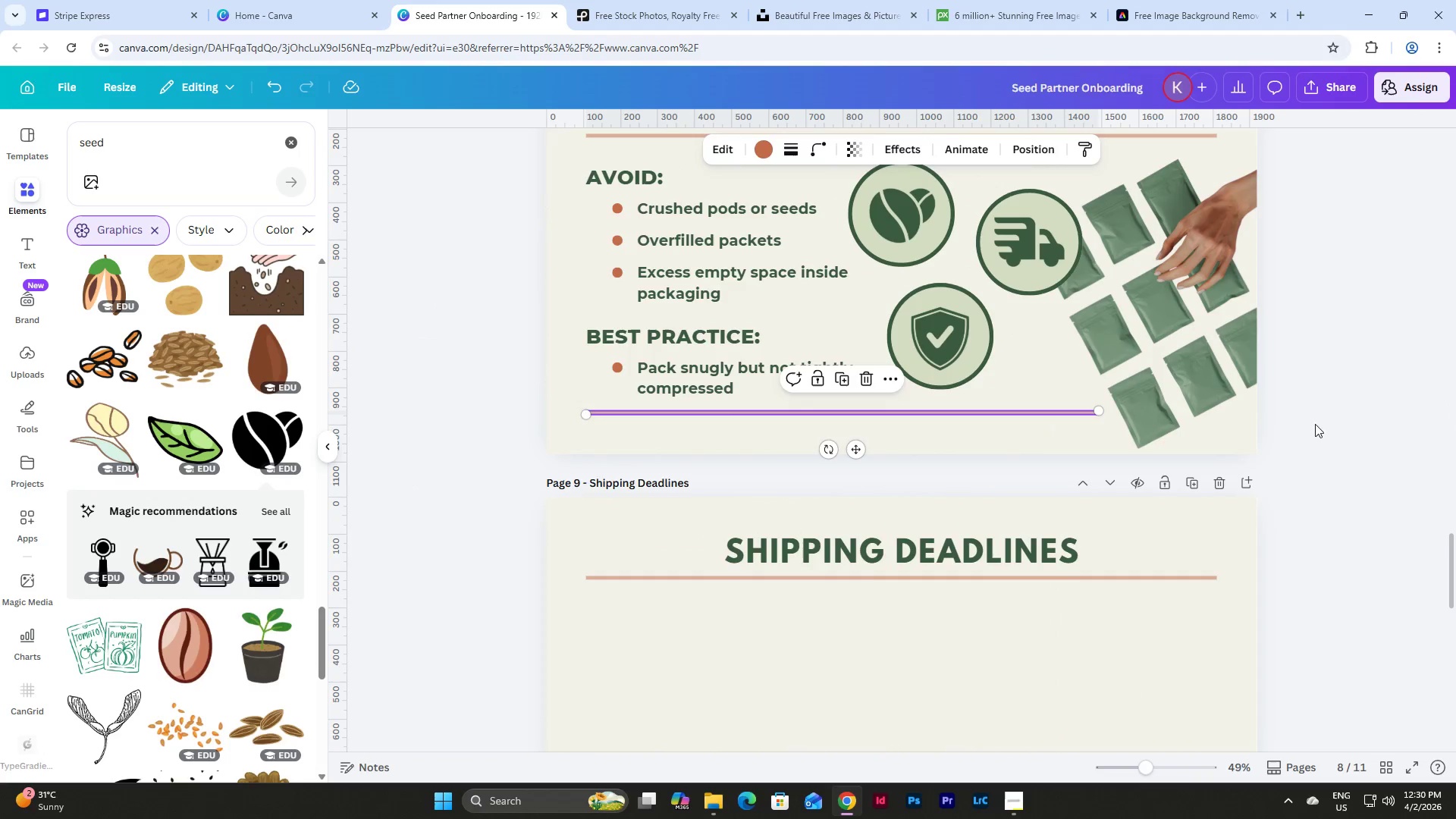 
left_click([1340, 422])
 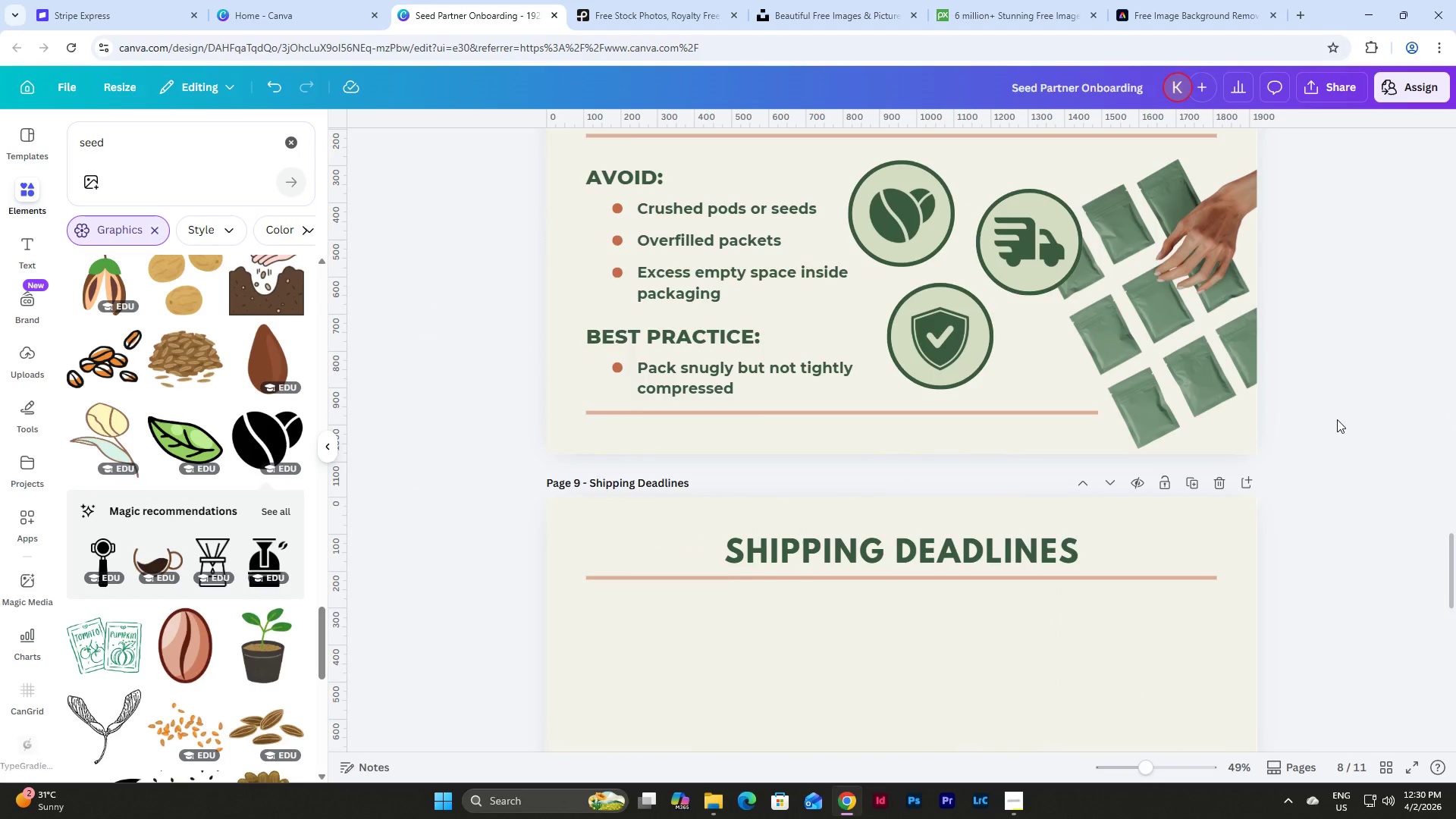 
scroll: coordinate [1337, 419], scroll_direction: up, amount: 2.0
 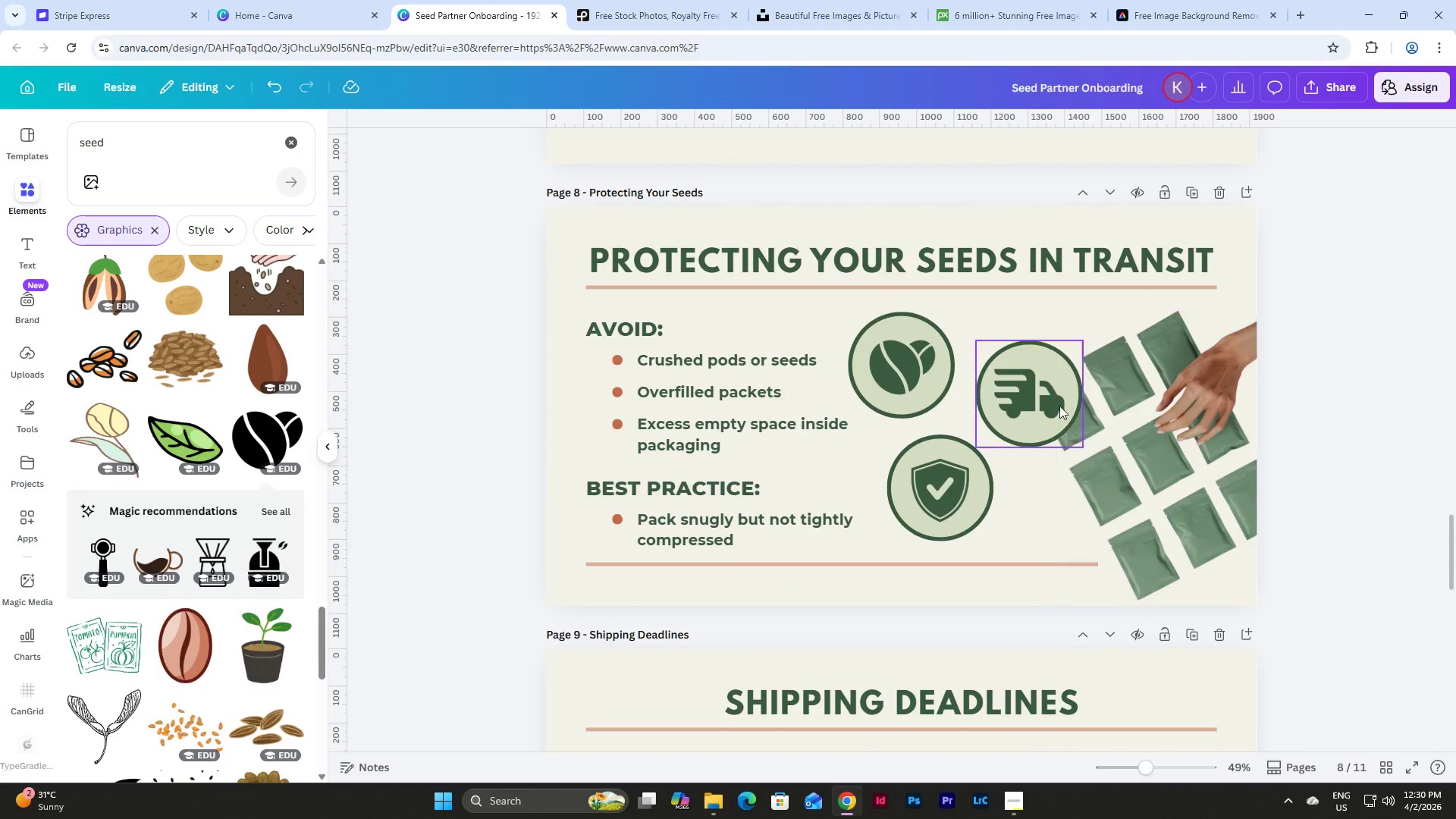 
left_click([908, 342])
 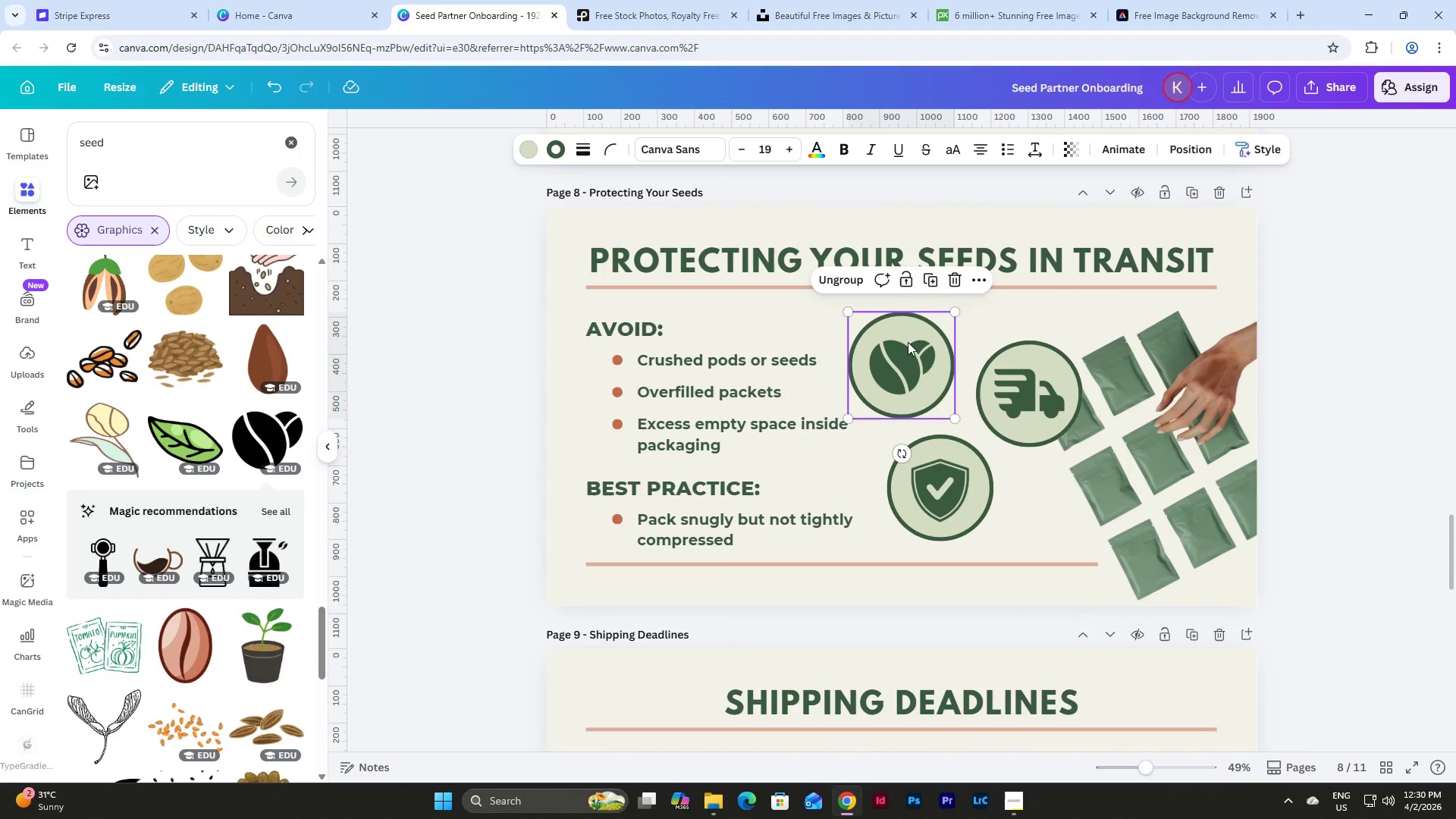 
hold_key(key=ShiftLeft, duration=1.5)
left_click([1035, 382])
 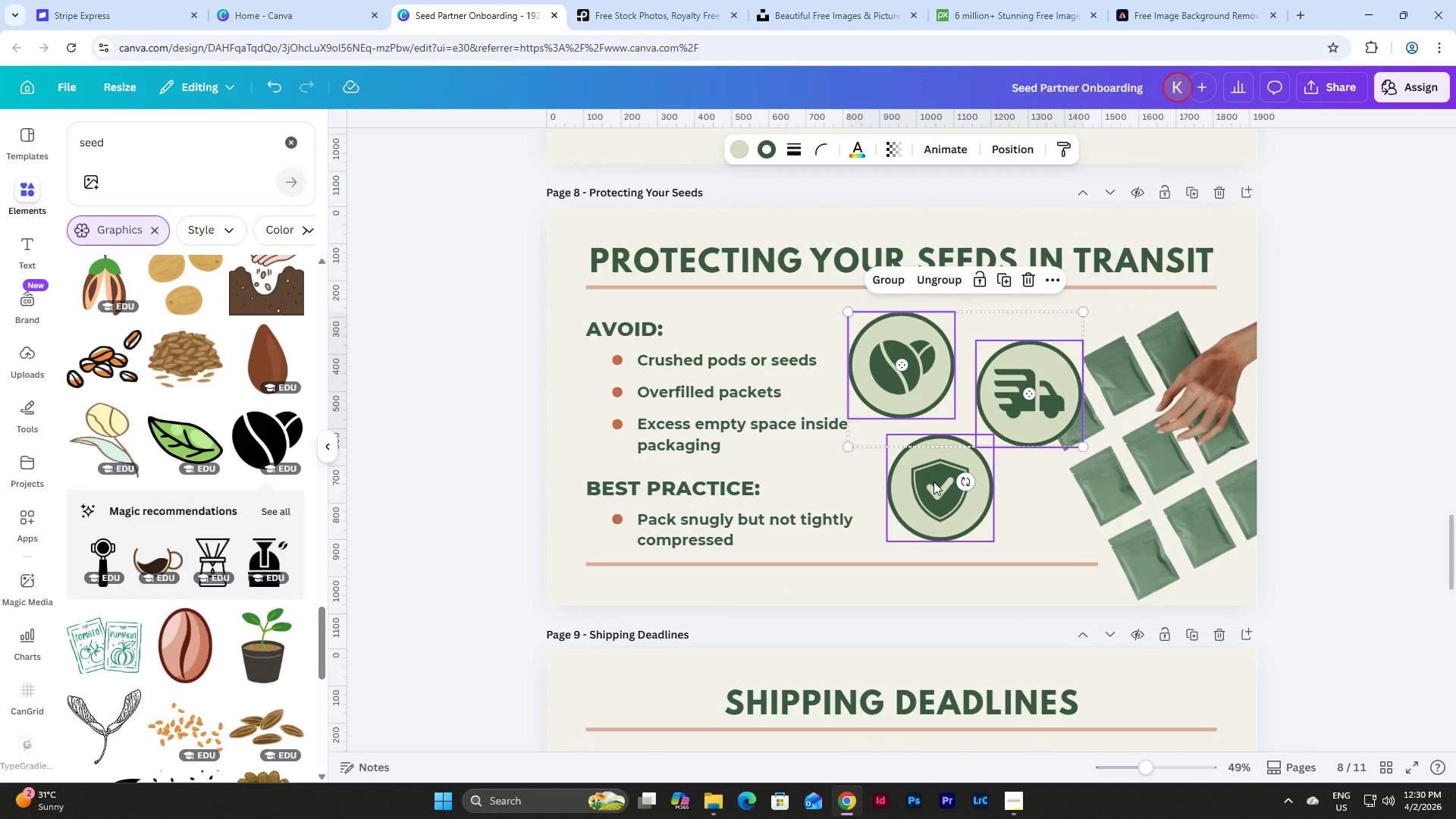 
hold_key(key=ShiftLeft, duration=0.55)
 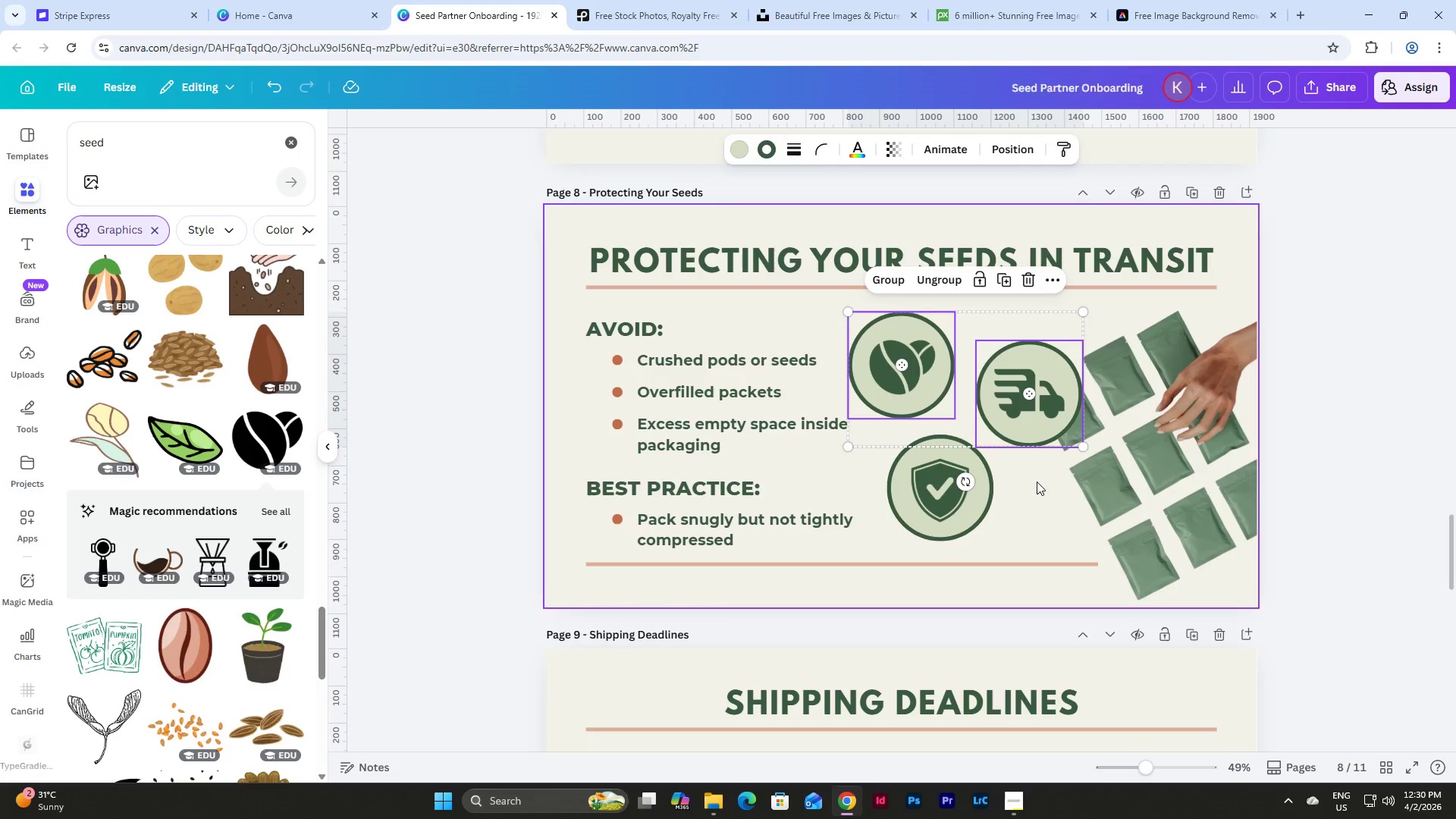 
left_click([1037, 482])
 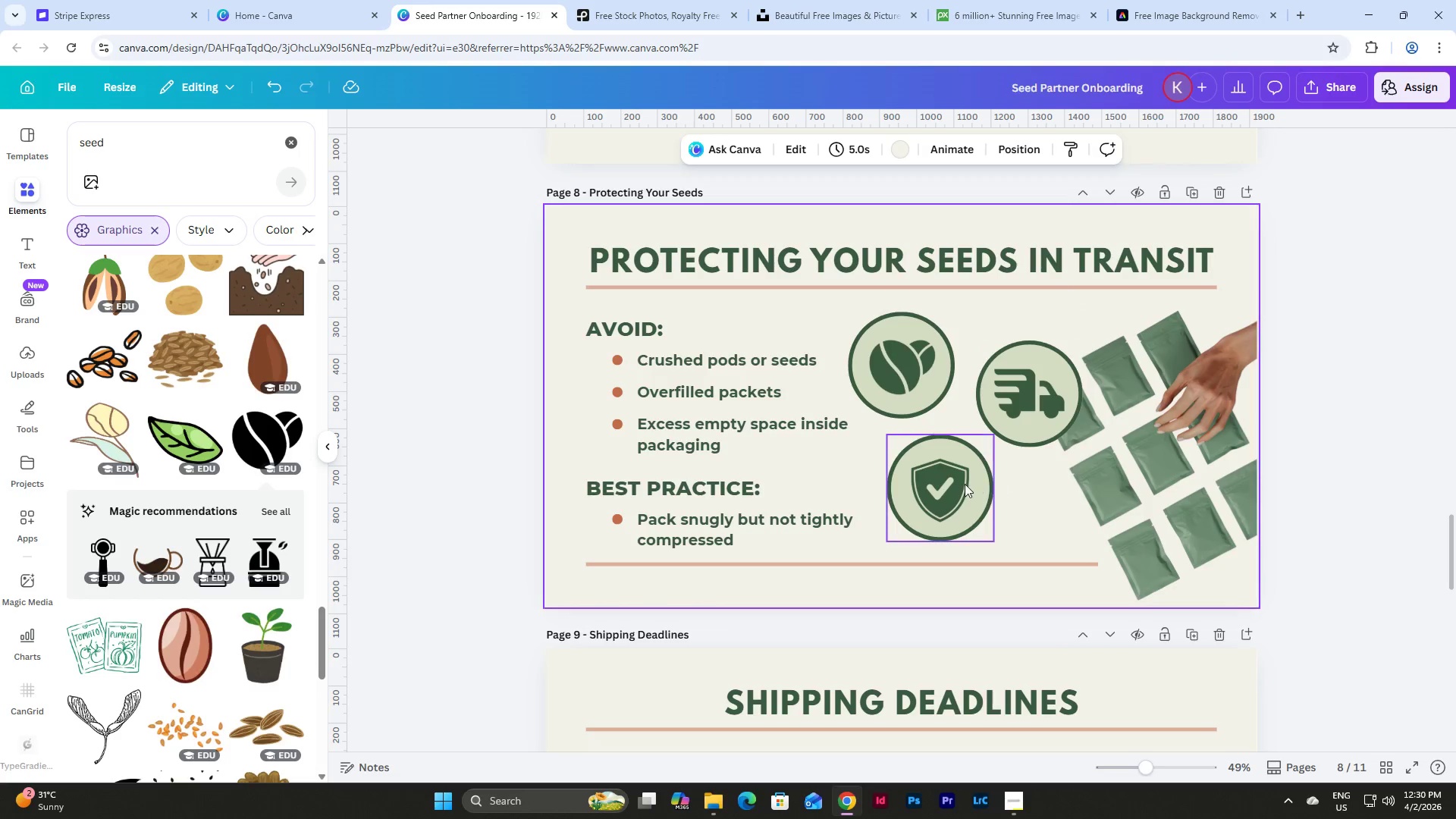 
left_click([965, 484])
 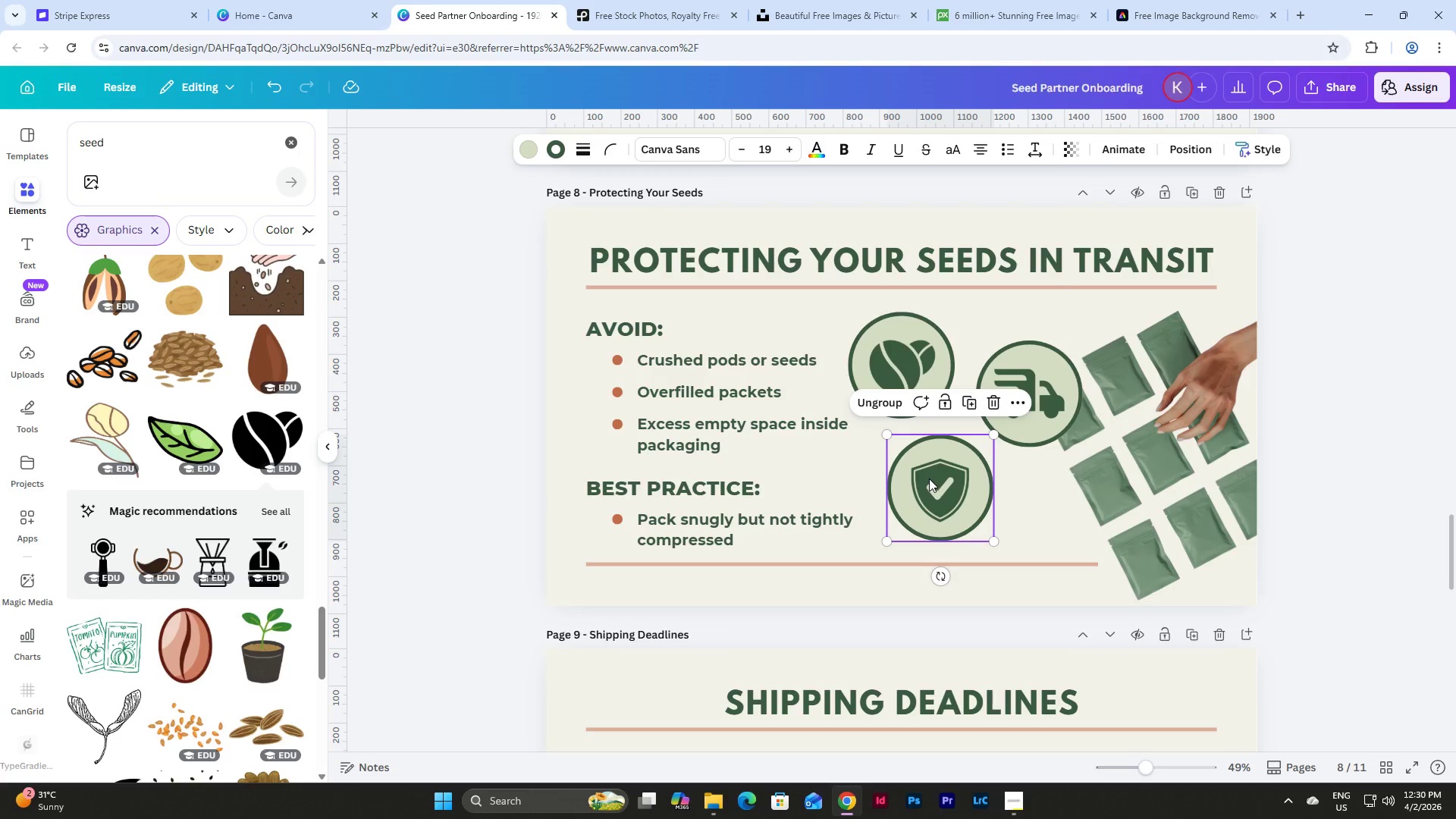 
left_click_drag(start_coordinate=[930, 479], to_coordinate=[919, 480])
 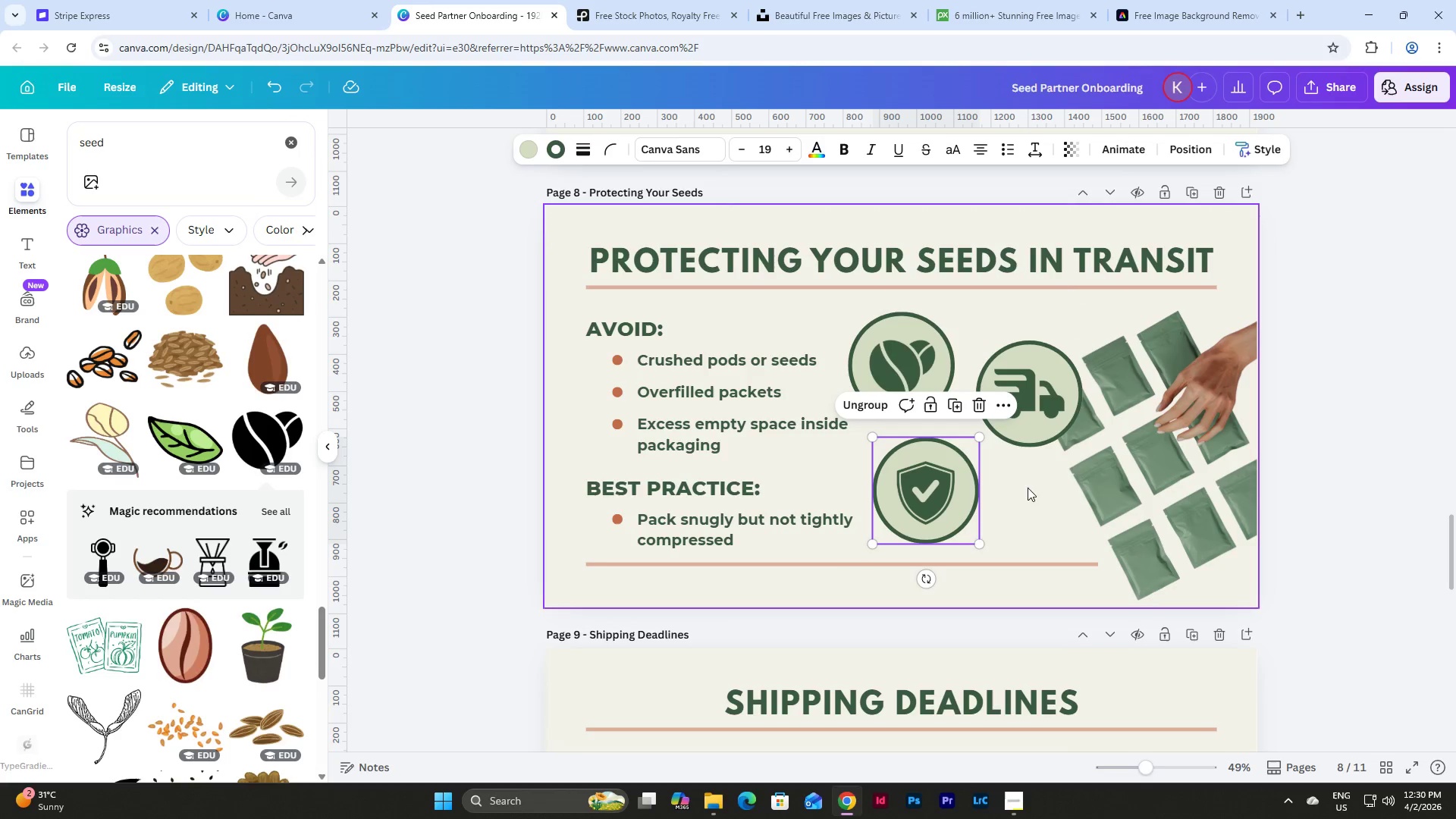 
left_click([1028, 488])
 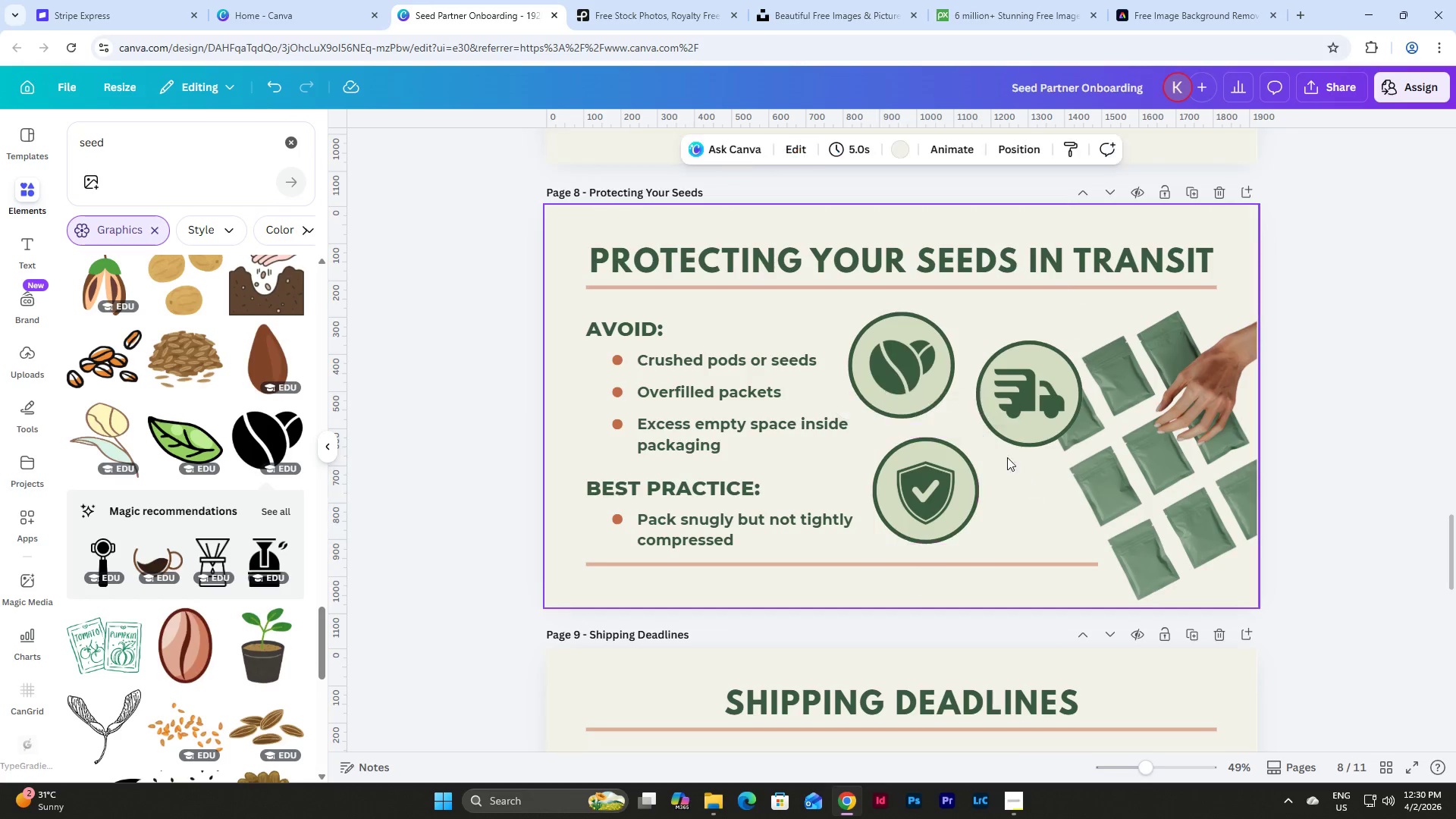 
hold_key(key=ShiftLeft, duration=1.51)
 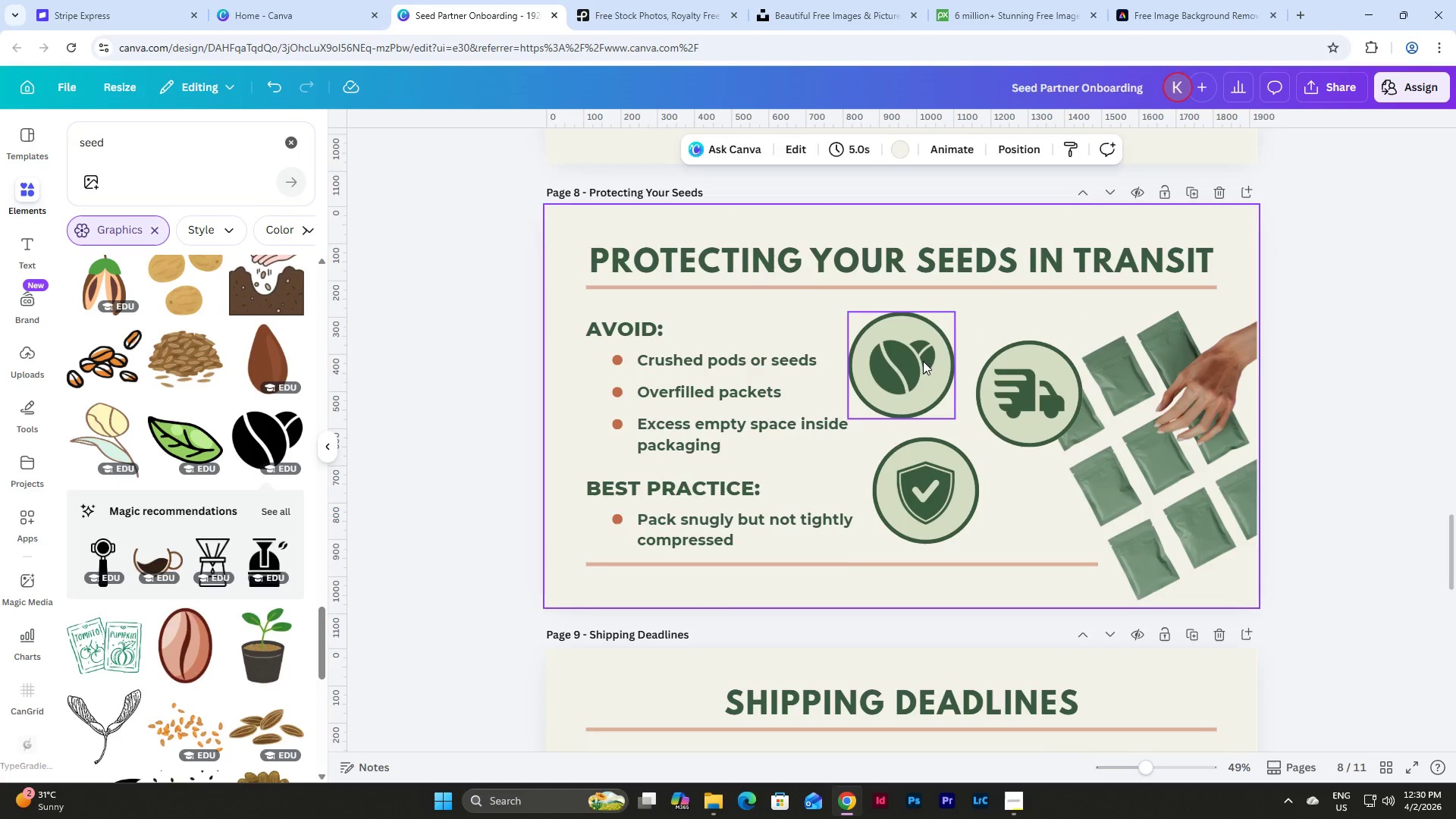 
key(Shift+ShiftLeft)
 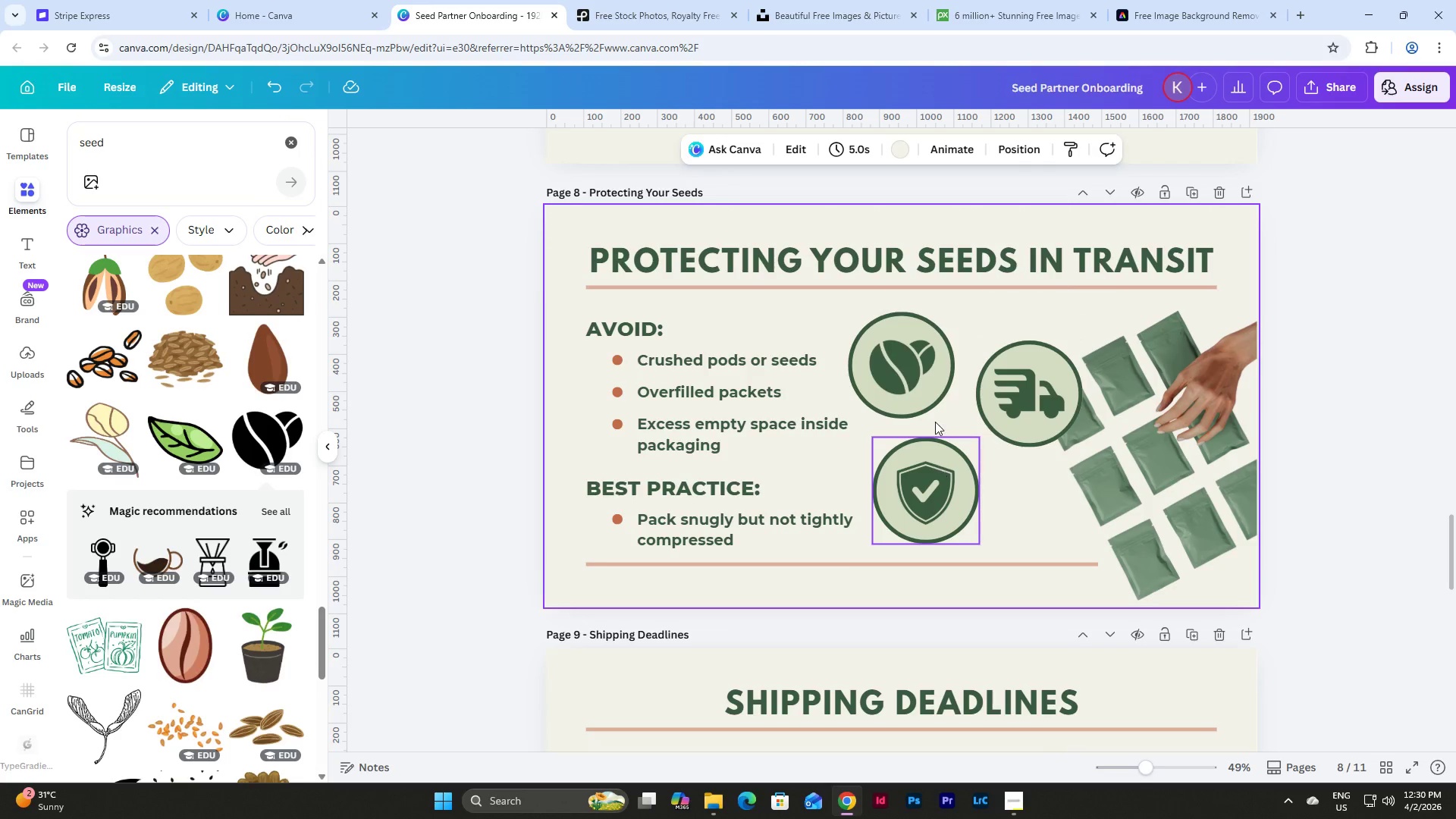 
key(Shift+ShiftLeft)
 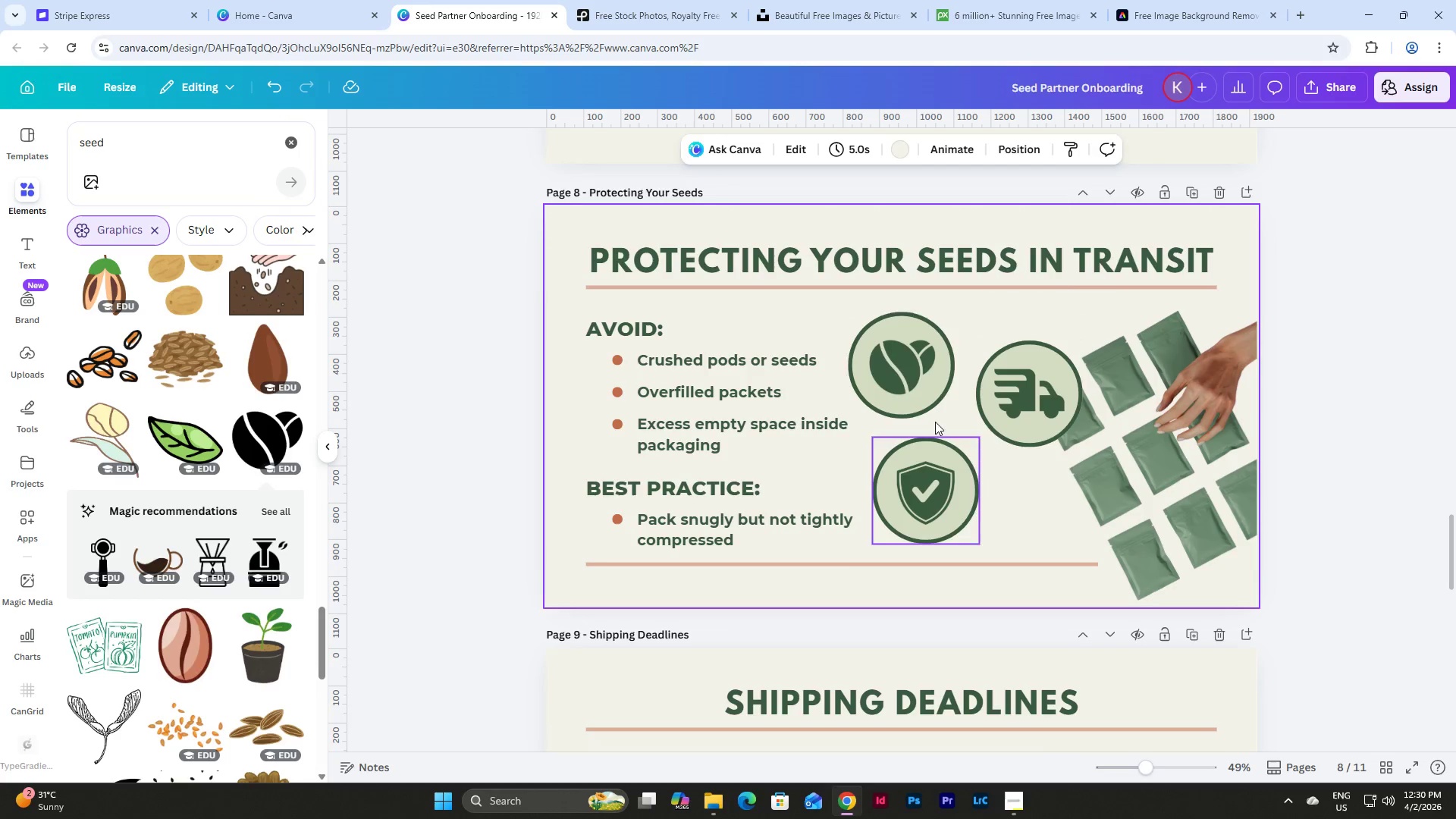 
key(Shift+ShiftLeft)
 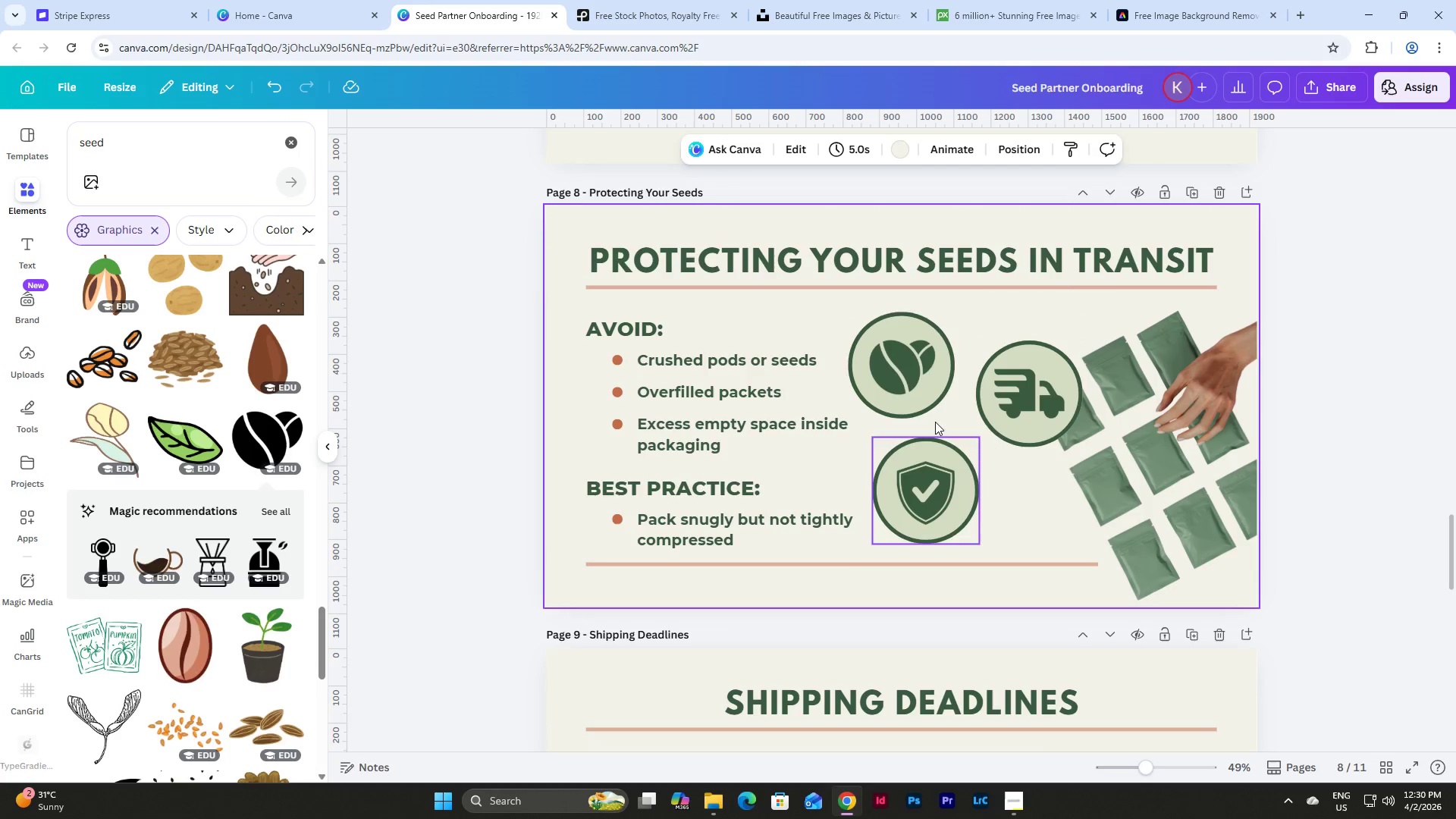 
key(Shift+ShiftLeft)
 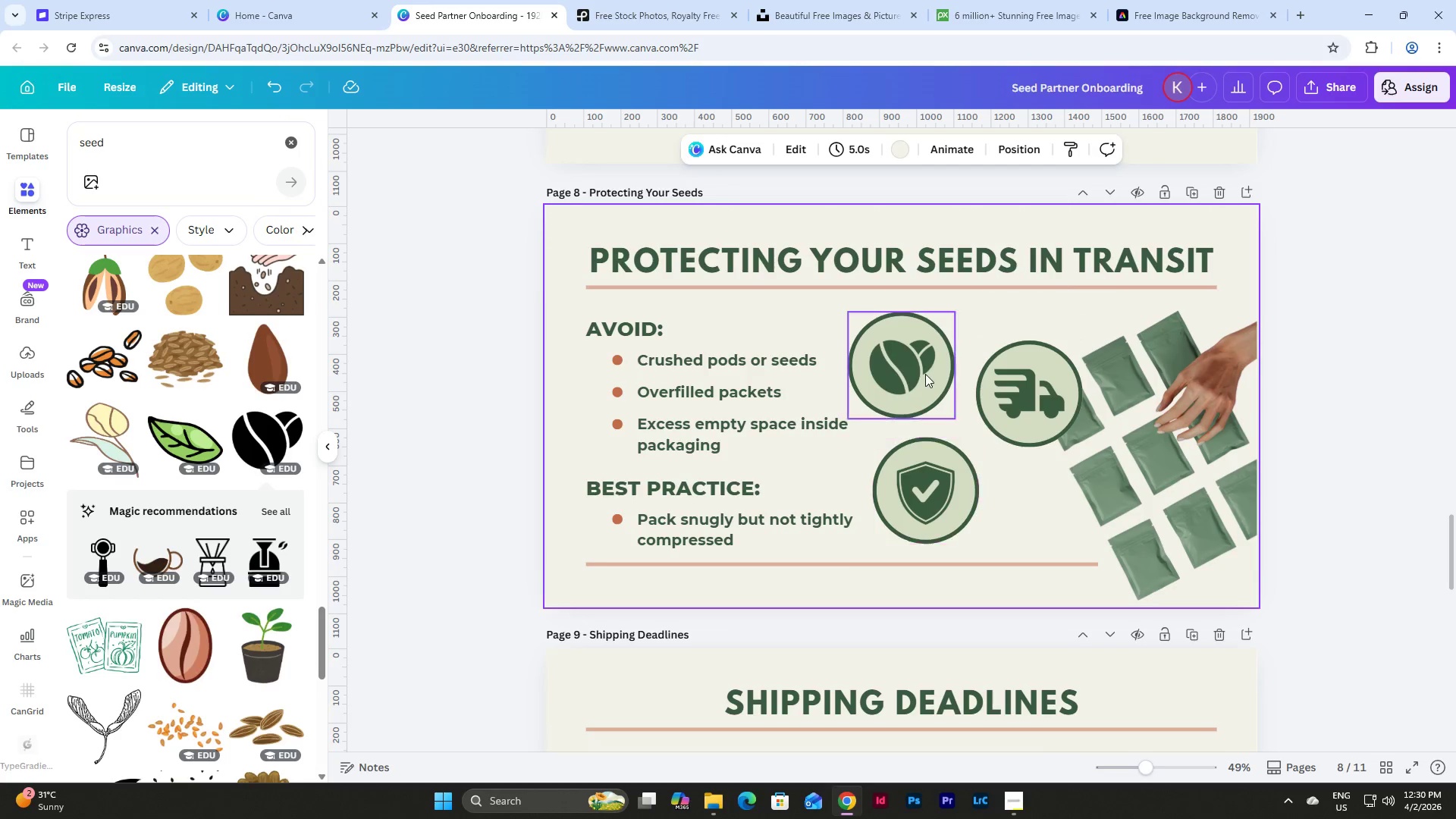 
key(Shift+ShiftLeft)
 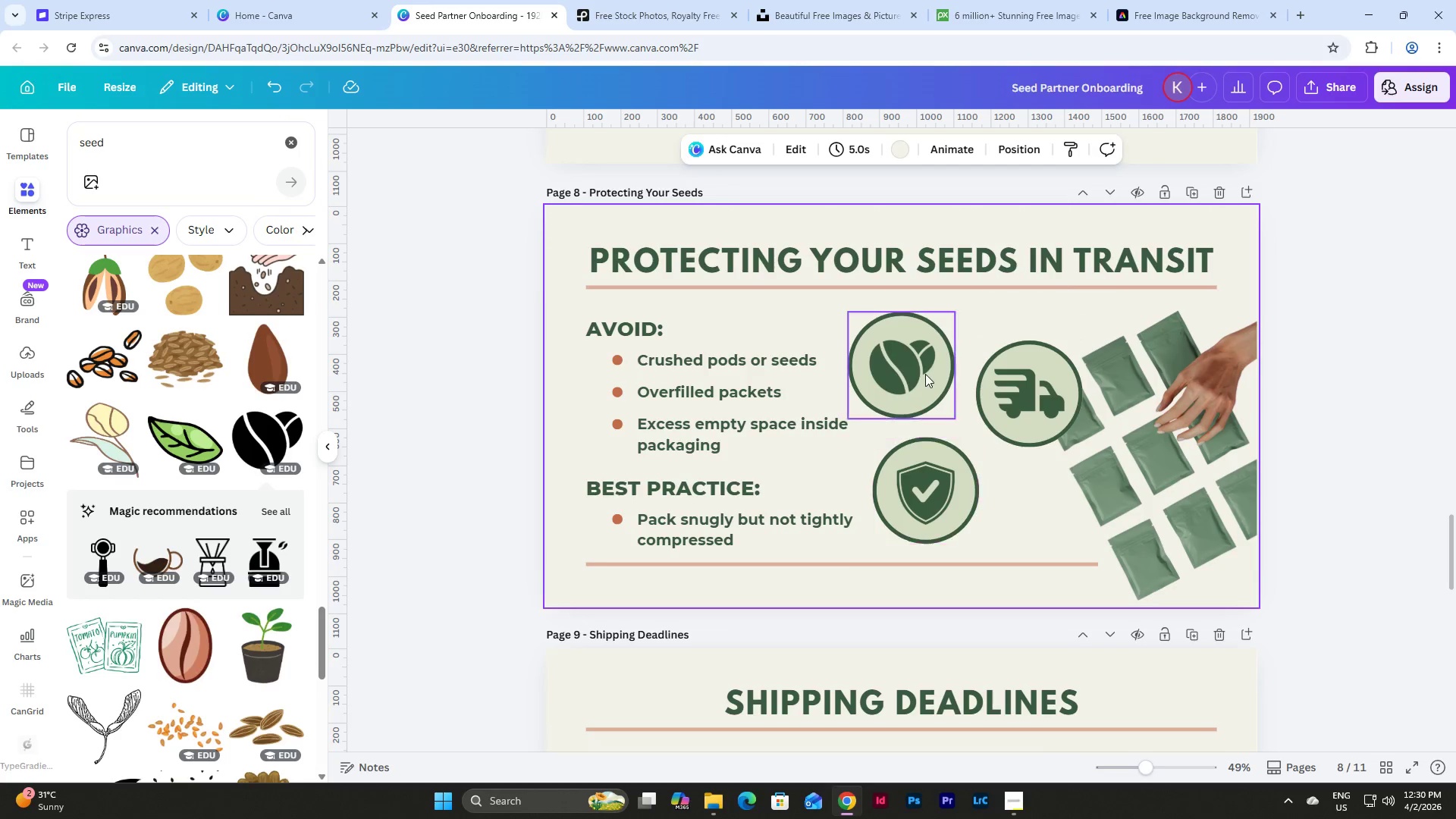 
key(Shift+ShiftLeft)
 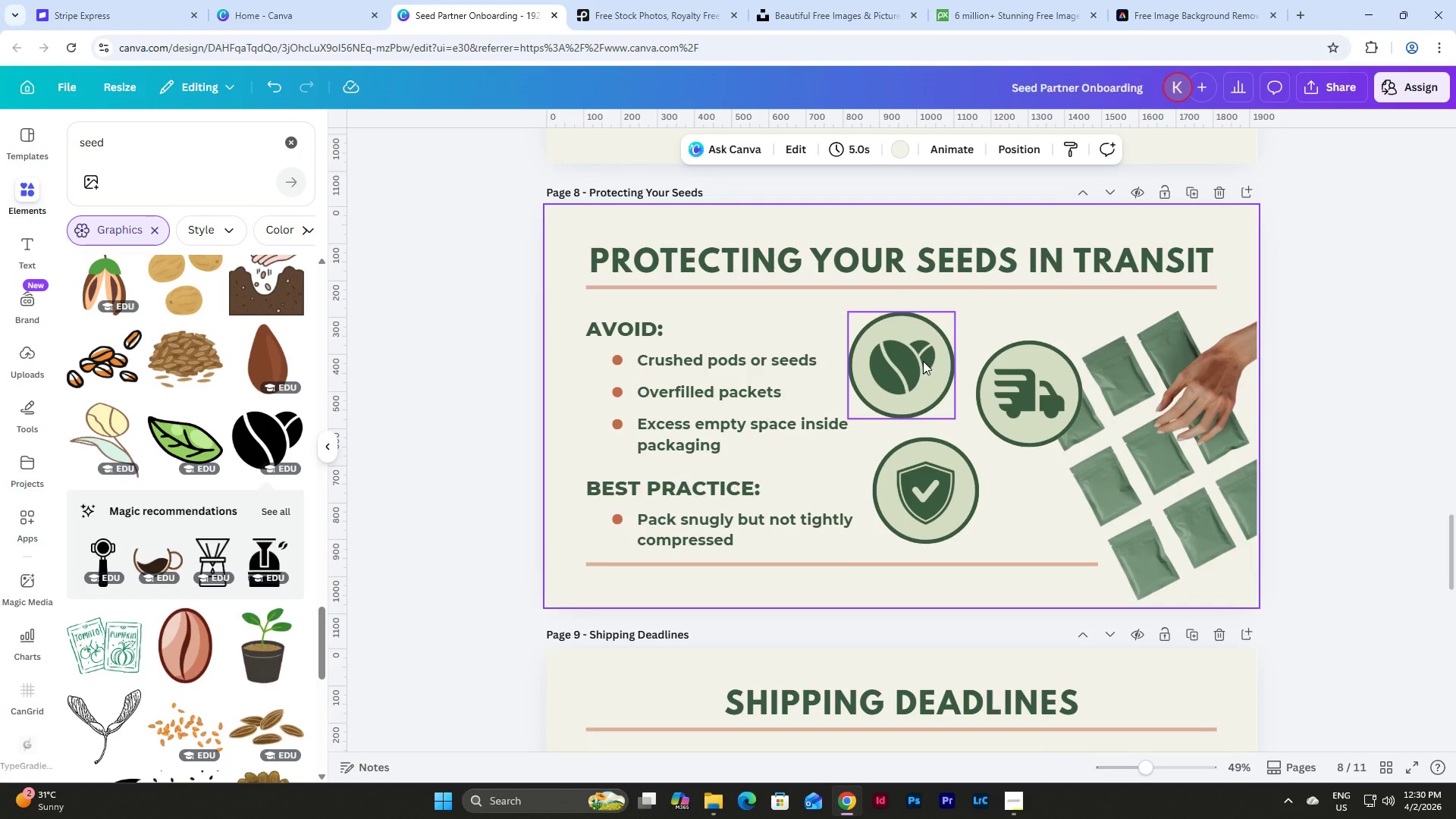 
hold_key(key=ShiftLeft, duration=1.5)
left_click([923, 361])
 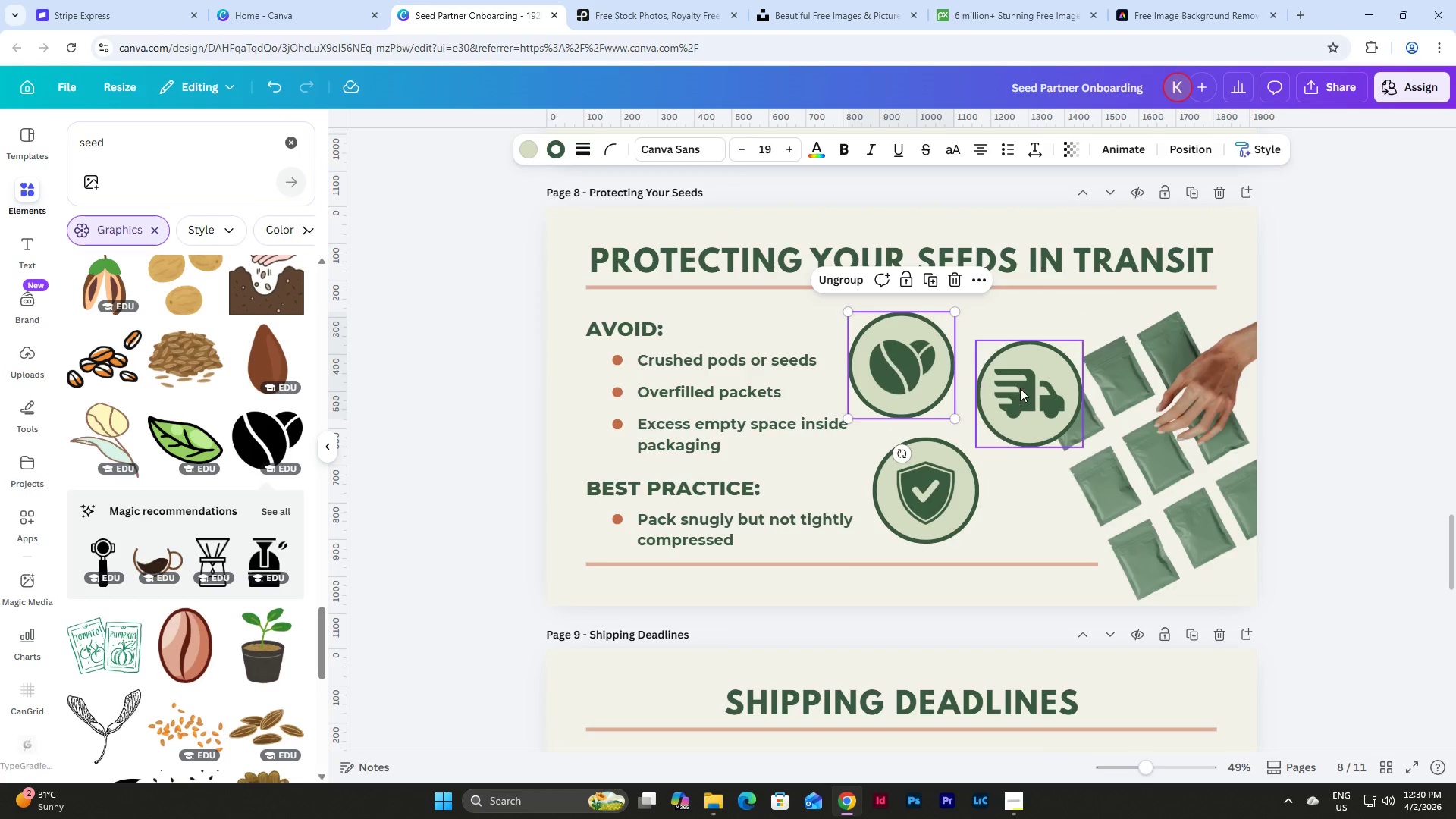 
double_click([1022, 389])
 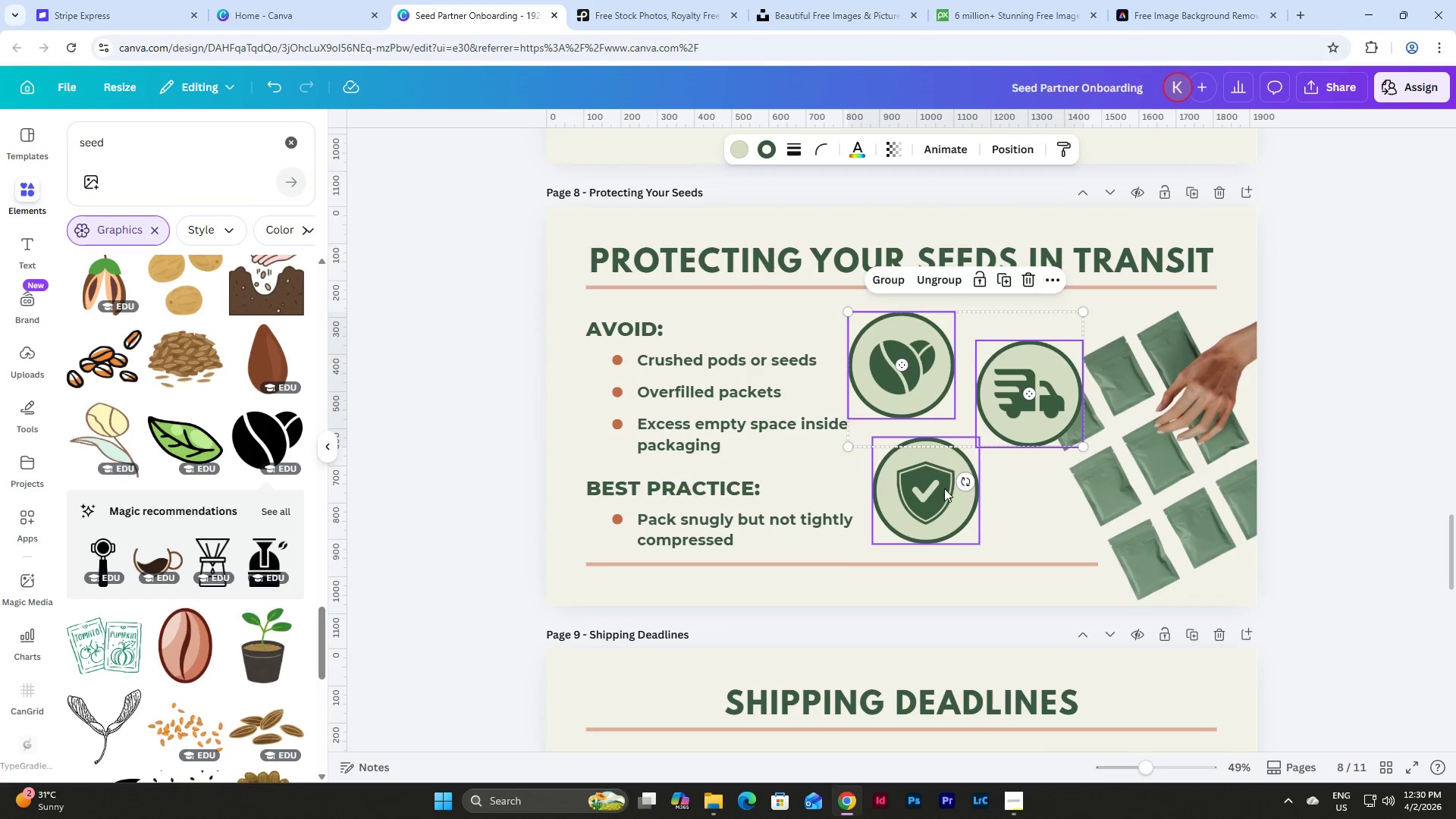 
left_click([941, 491])
 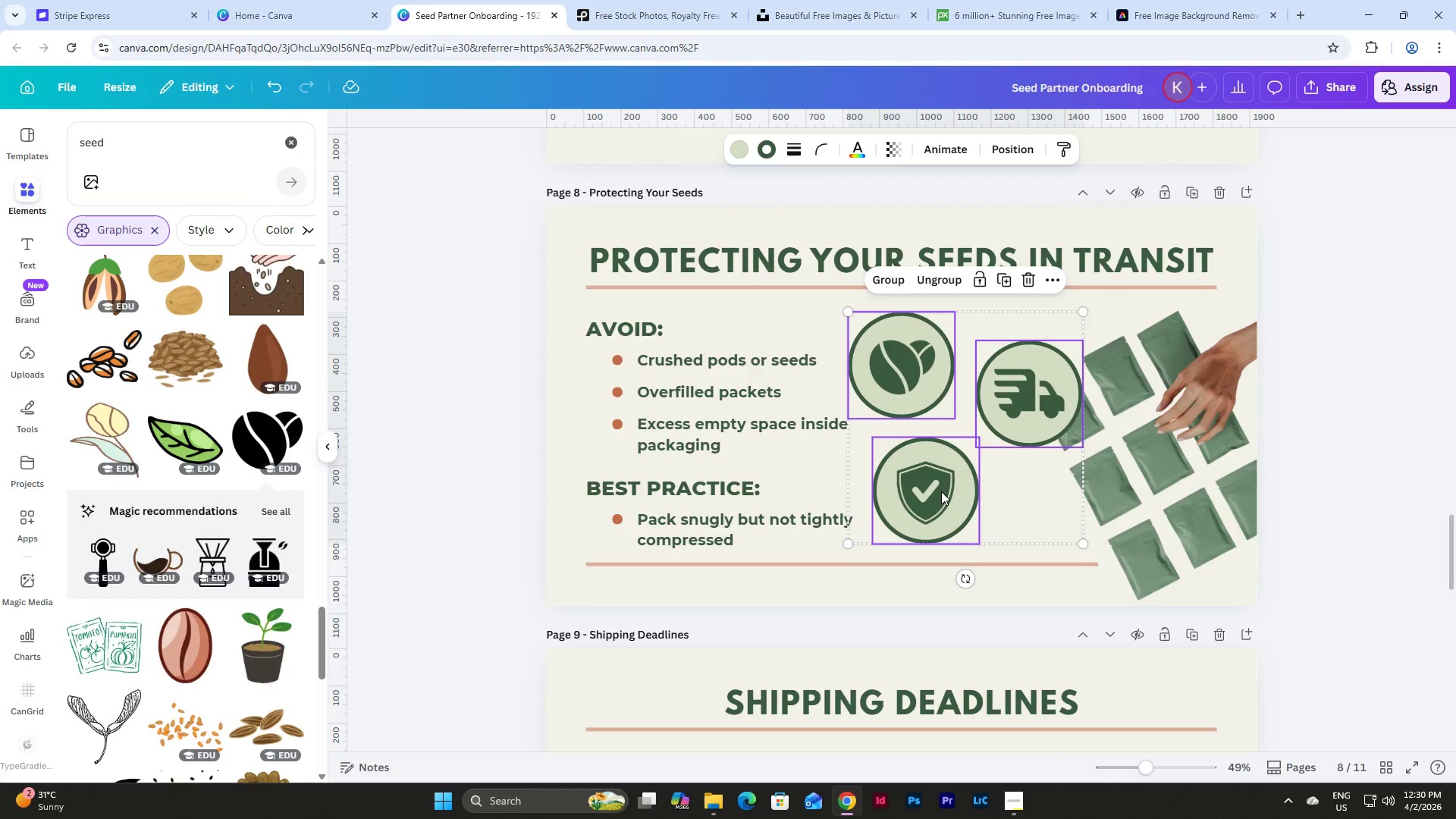 
hold_key(key=ShiftLeft, duration=0.36)
 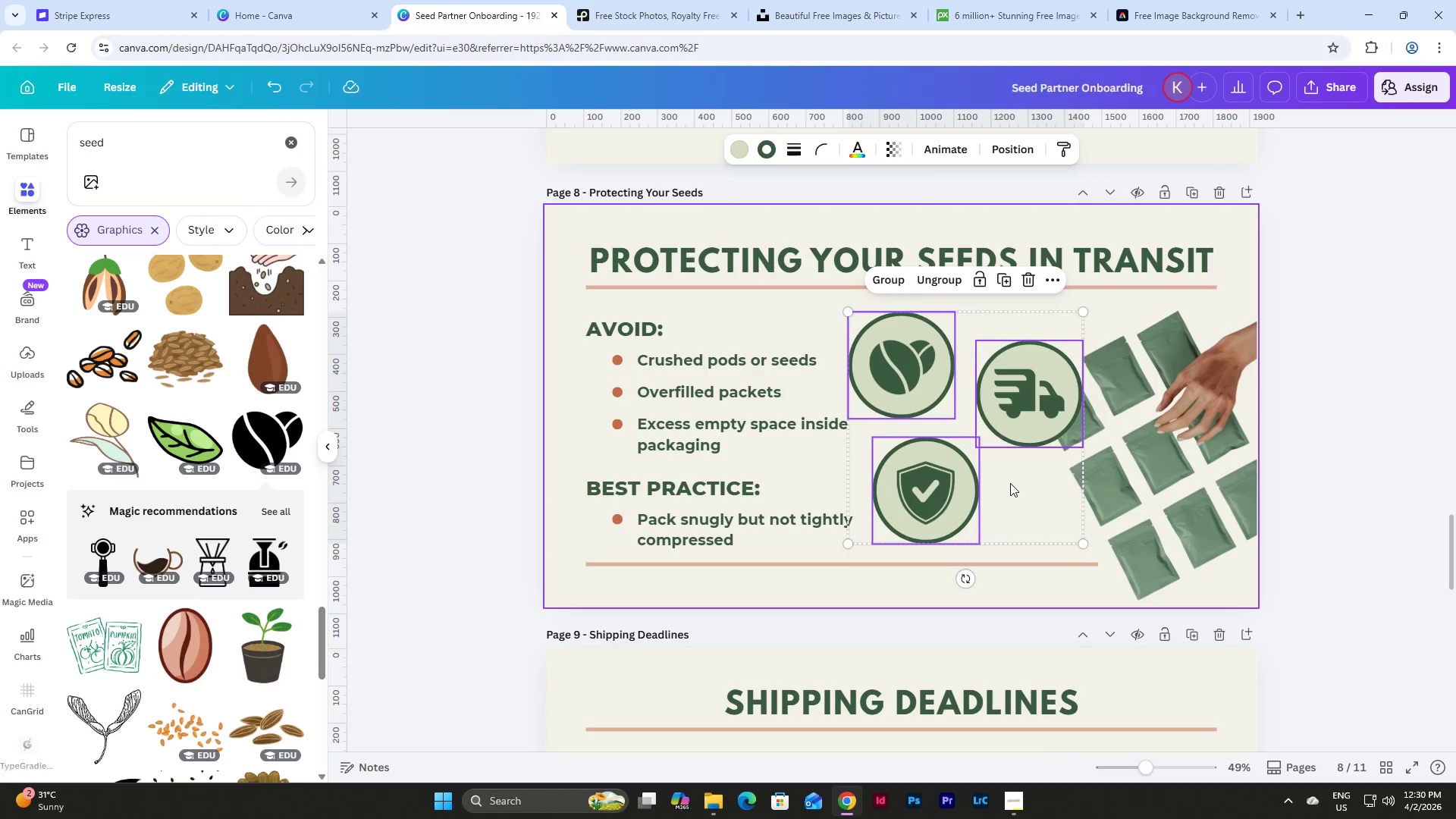 
left_click([1010, 483])
 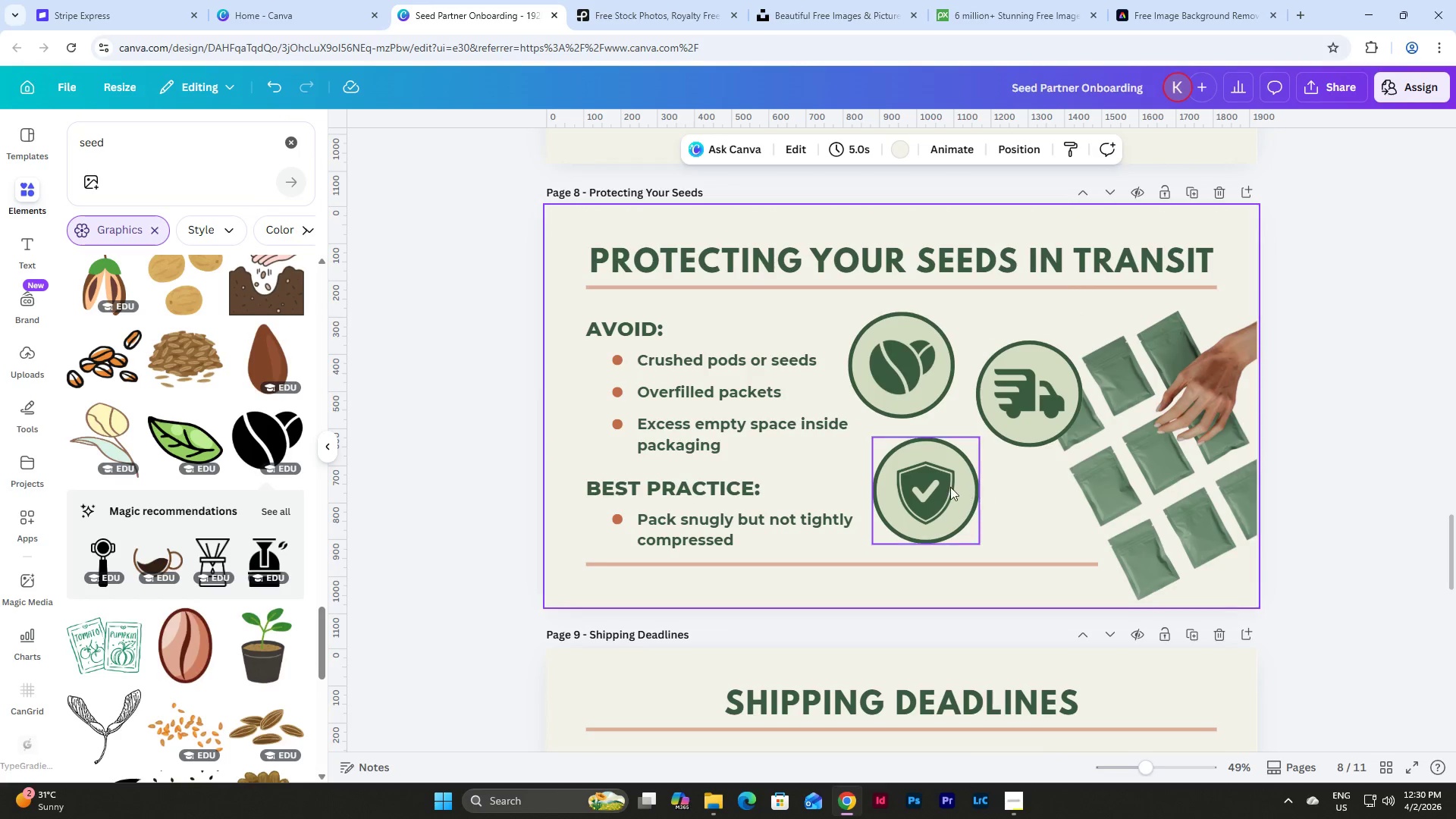 
left_click([947, 486])
 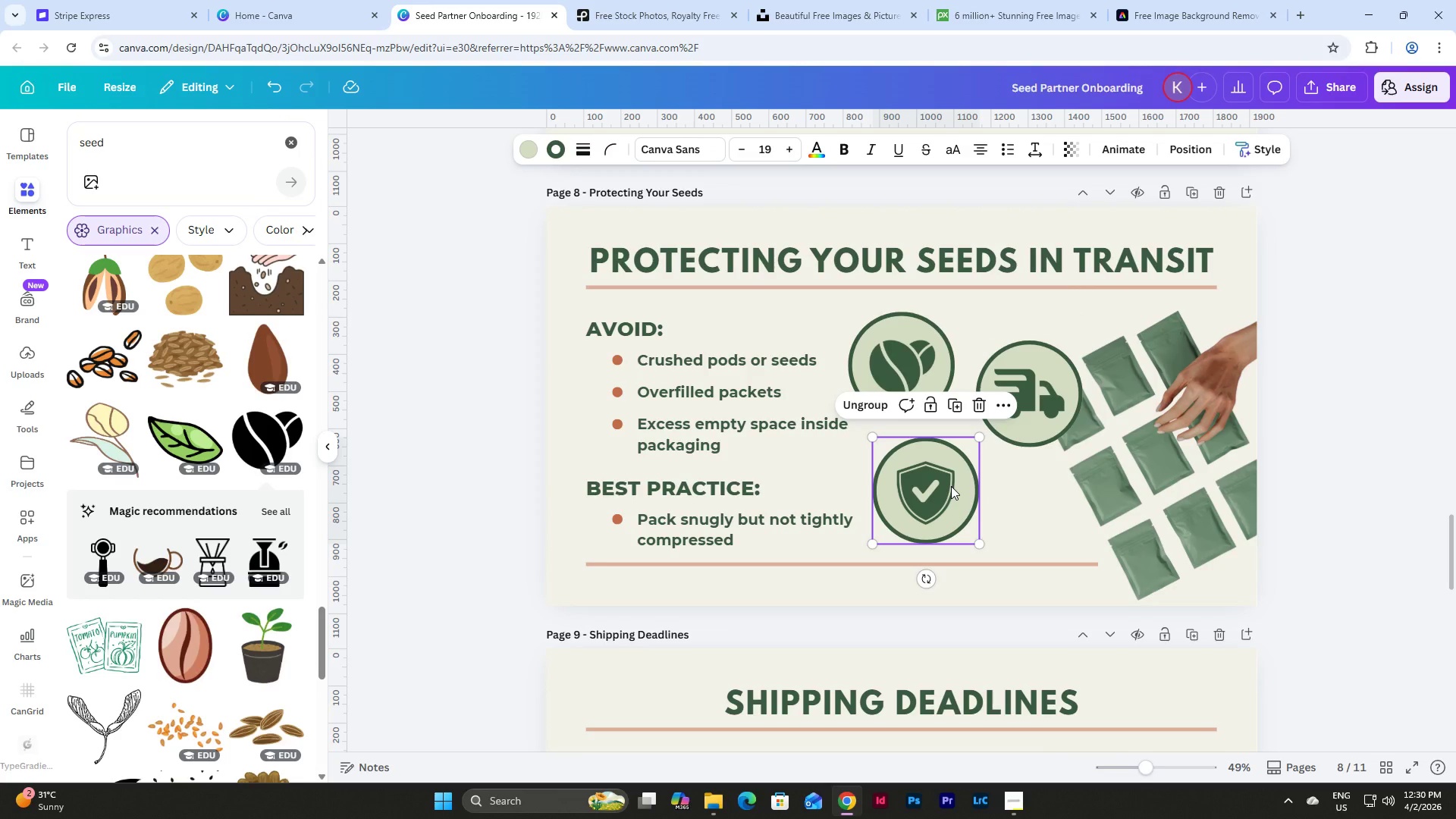 
left_click_drag(start_coordinate=[951, 486], to_coordinate=[945, 486])
 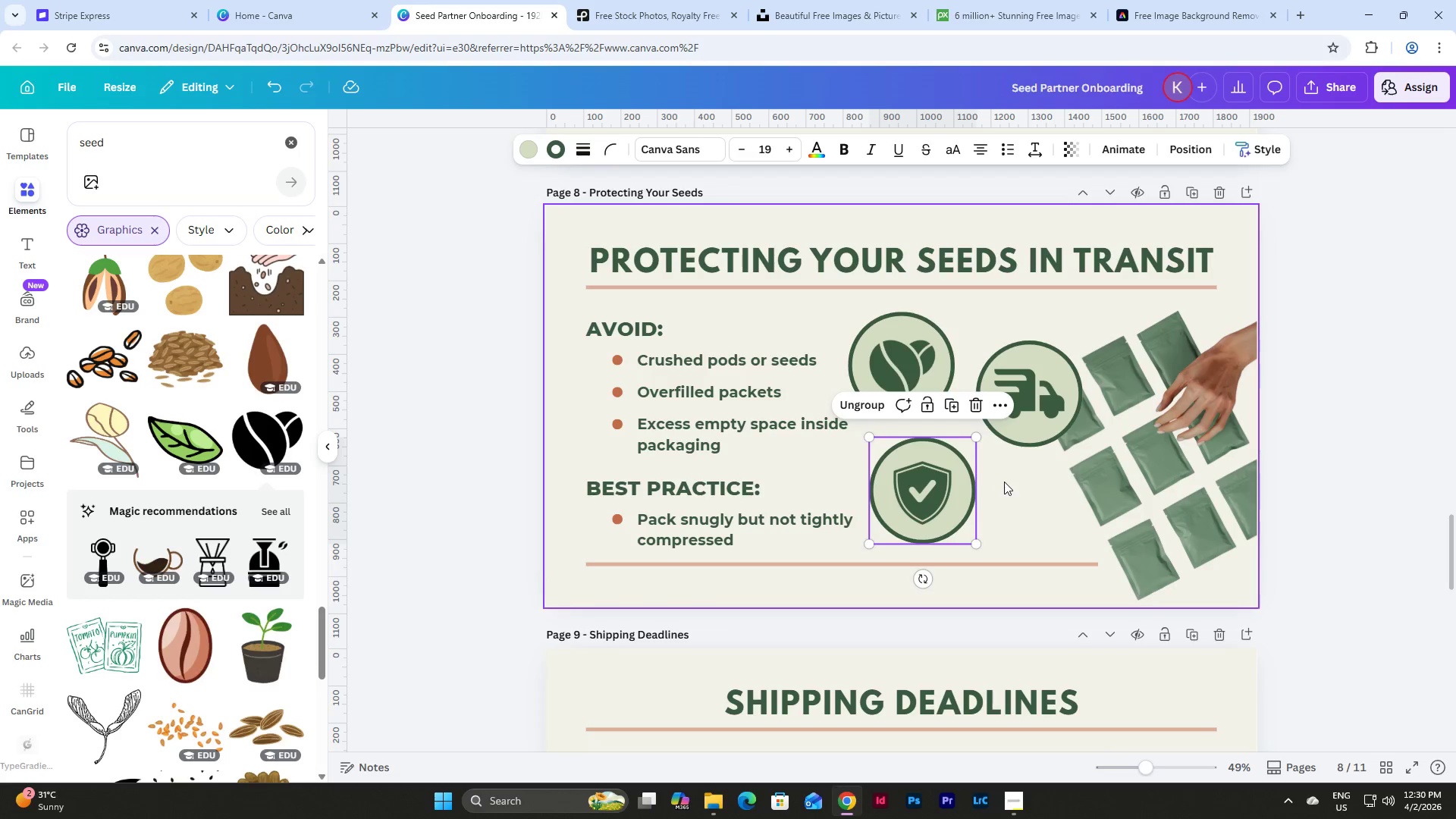 
left_click([1004, 482])
 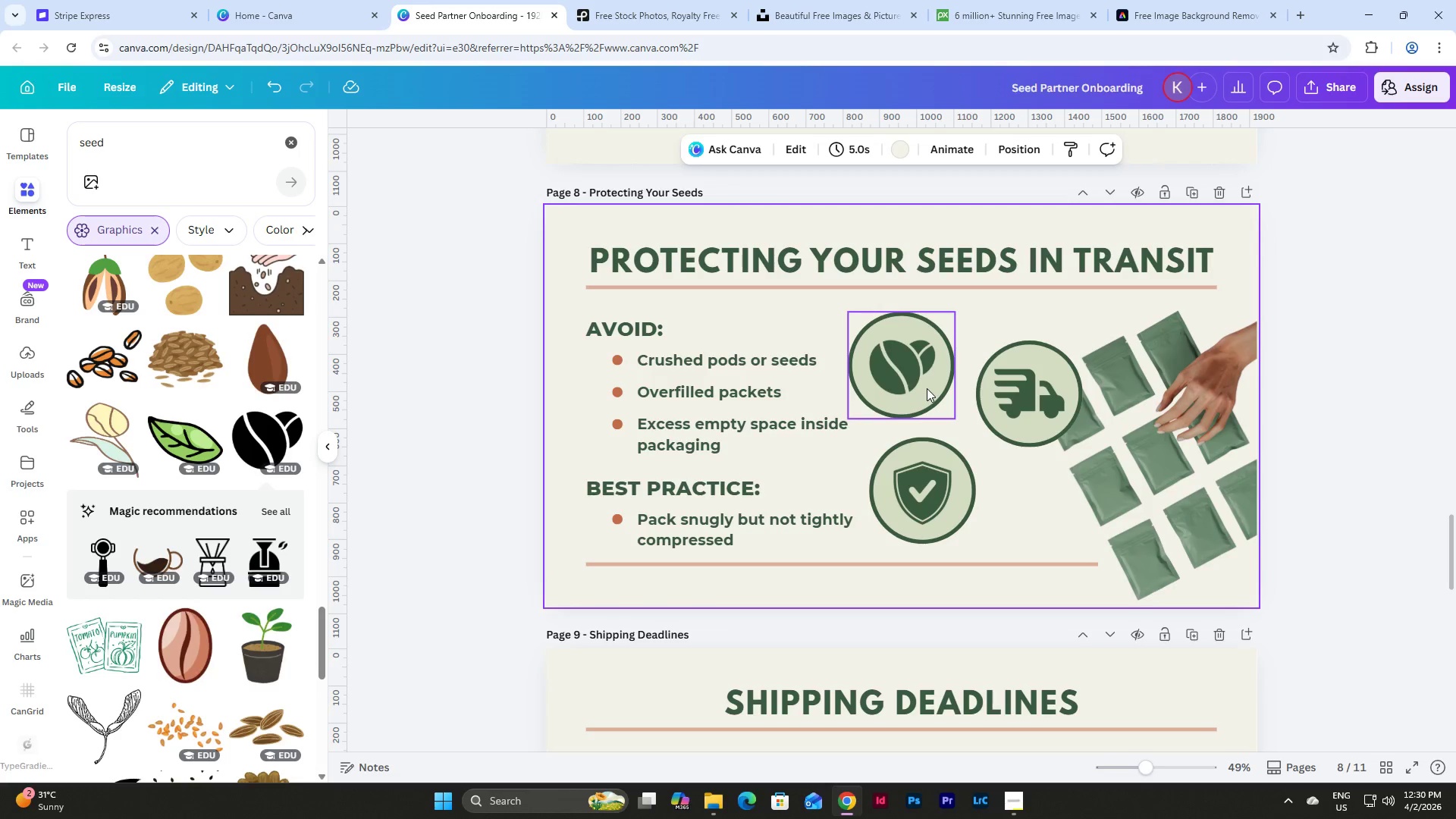 
left_click([927, 388])
 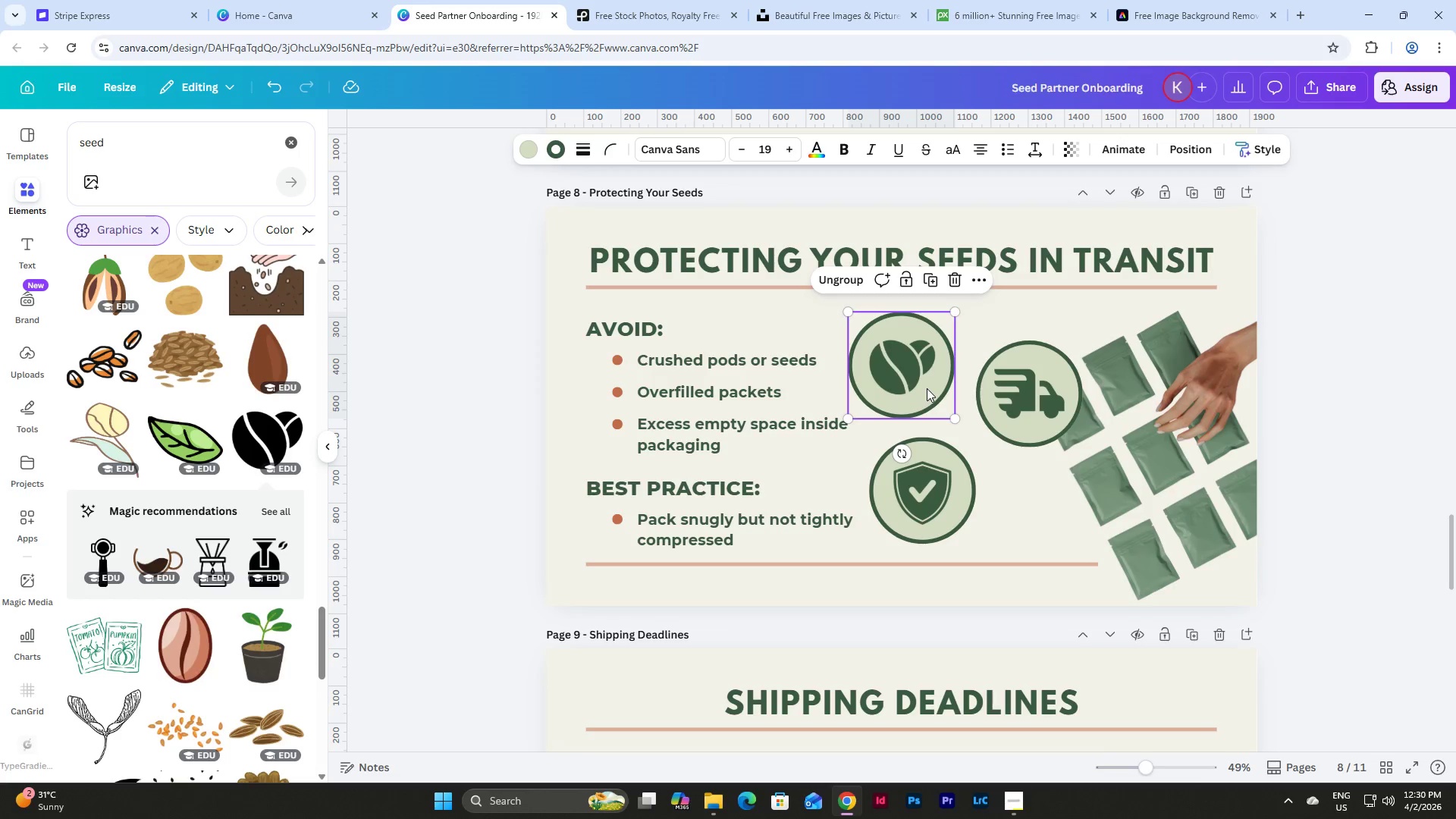 
hold_key(key=ShiftLeft, duration=1.5)
left_click([1000, 390])
 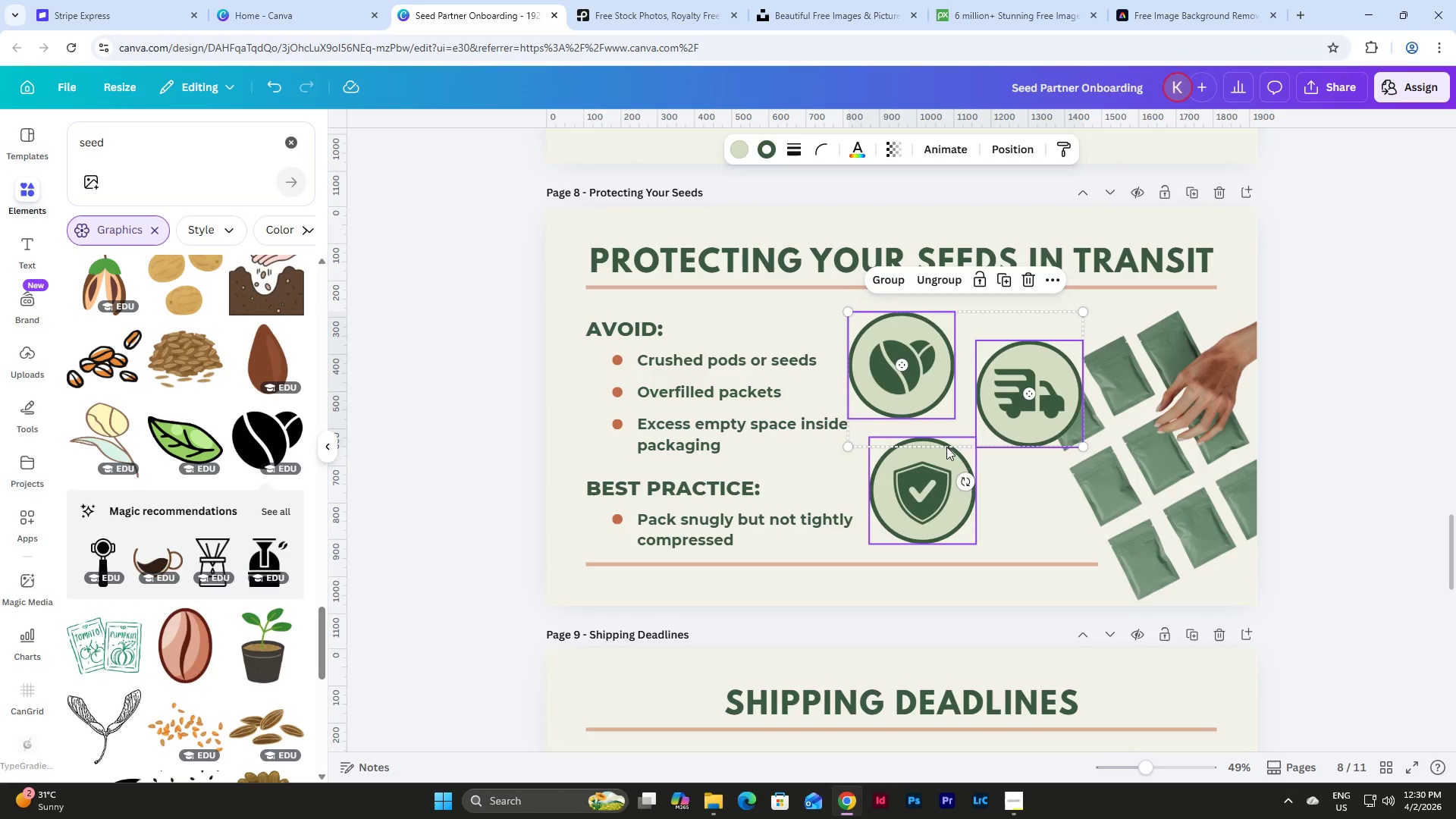 
hold_key(key=ShiftLeft, duration=1.22)
 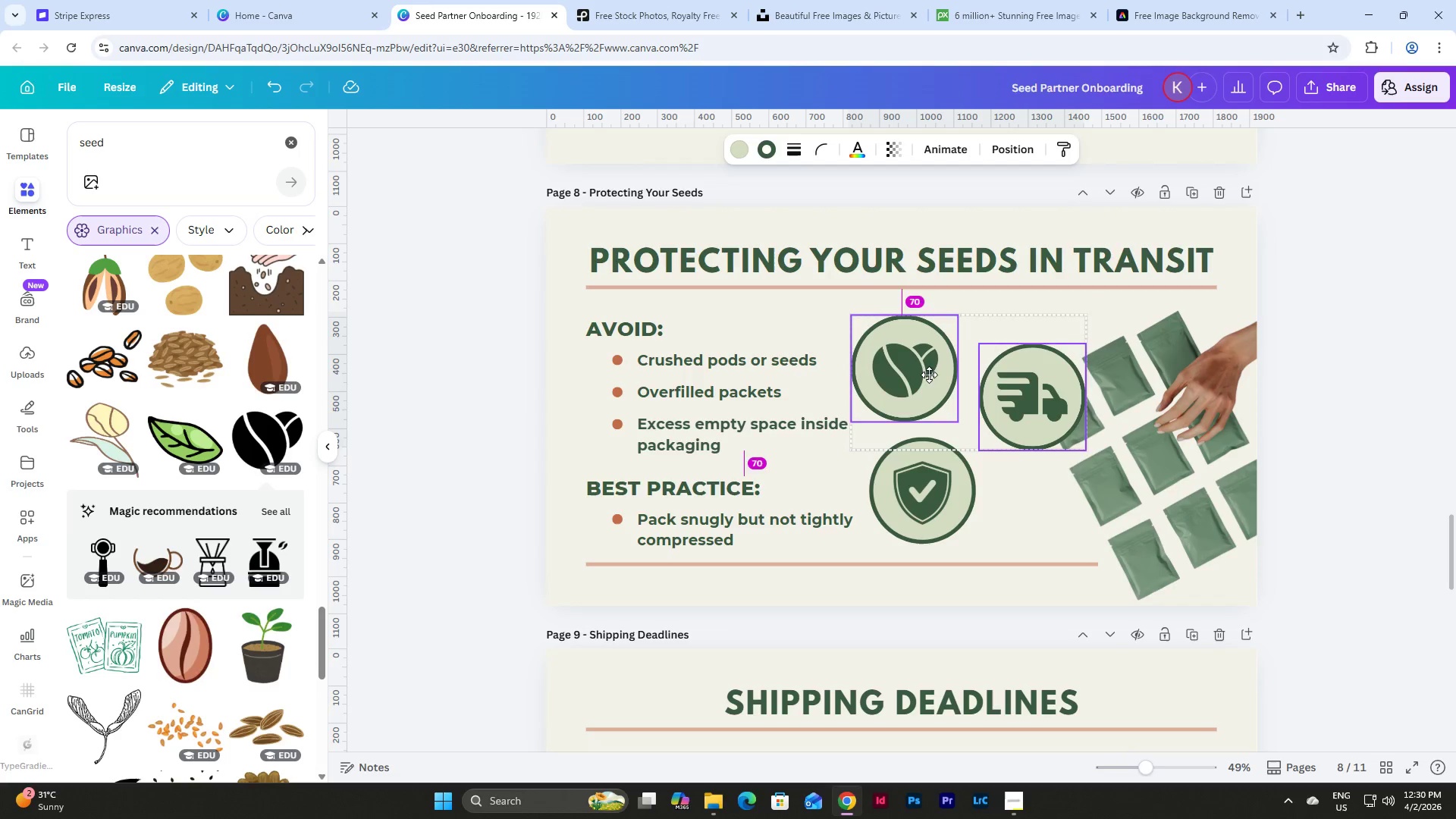 
hold_key(key=ShiftLeft, duration=12.33)
left_click_drag(start_coordinate=[925, 375], to_coordinate=[934, 385])
 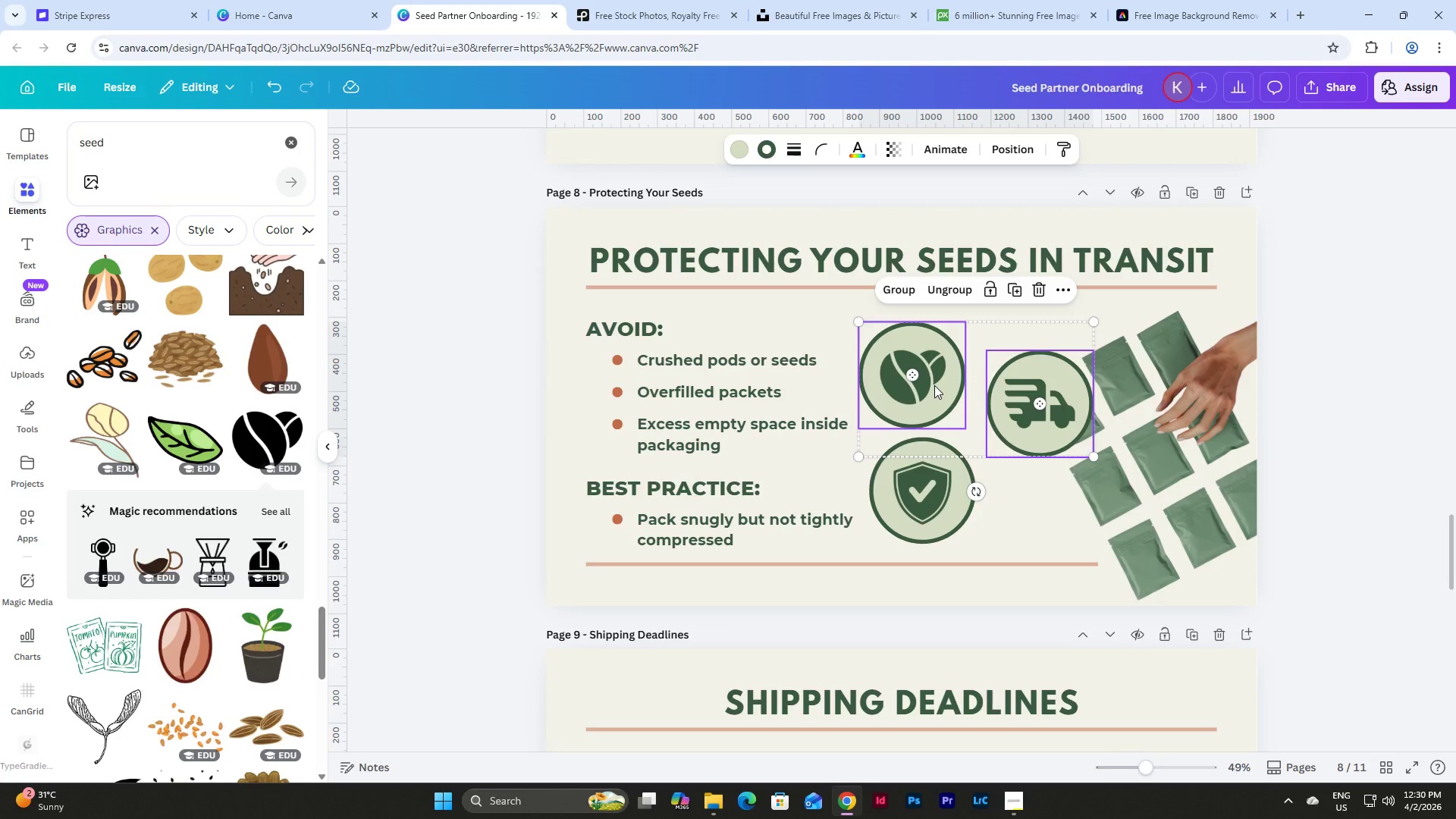 
key(Control+Z)
 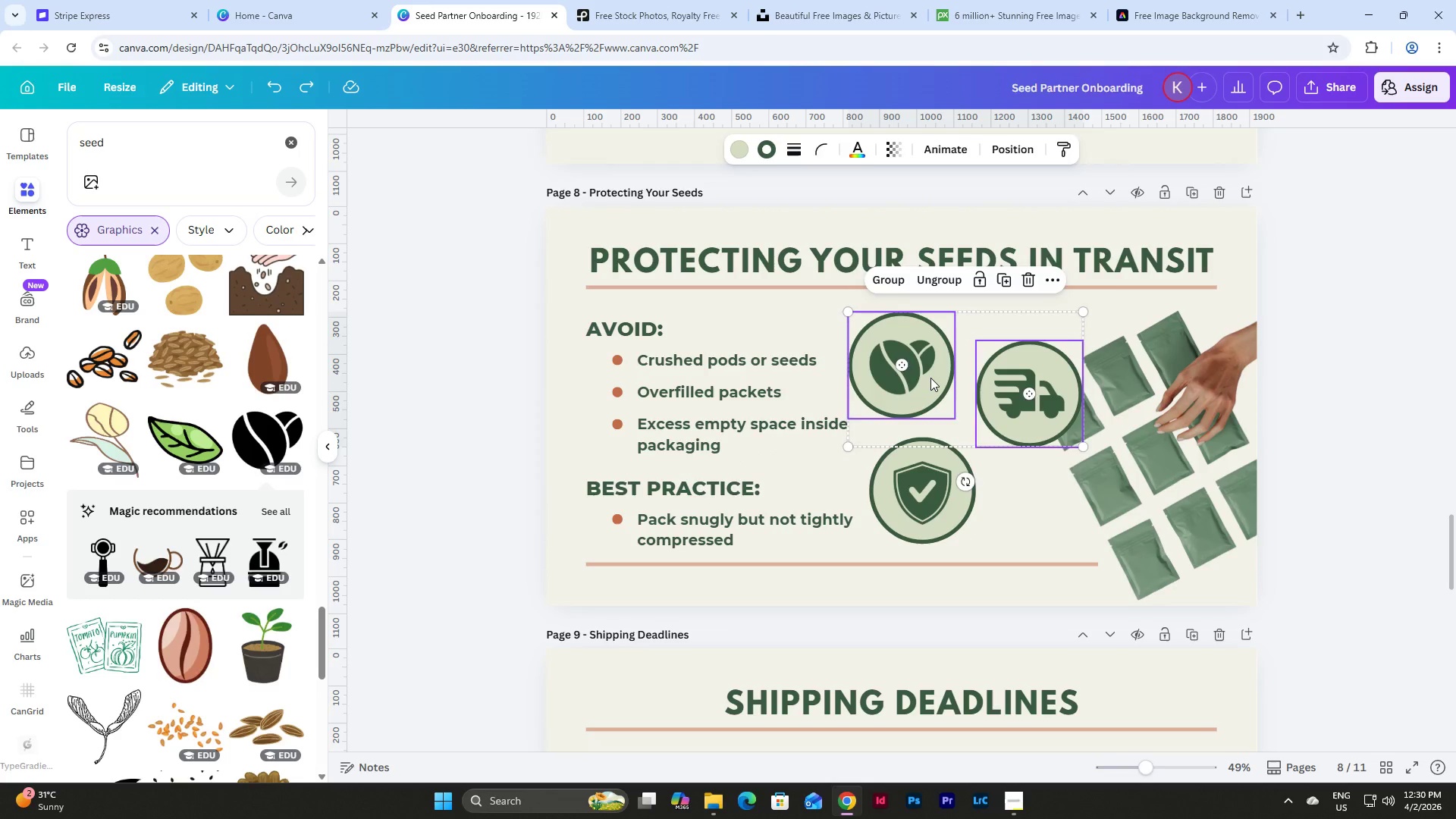 
left_click([930, 378])
 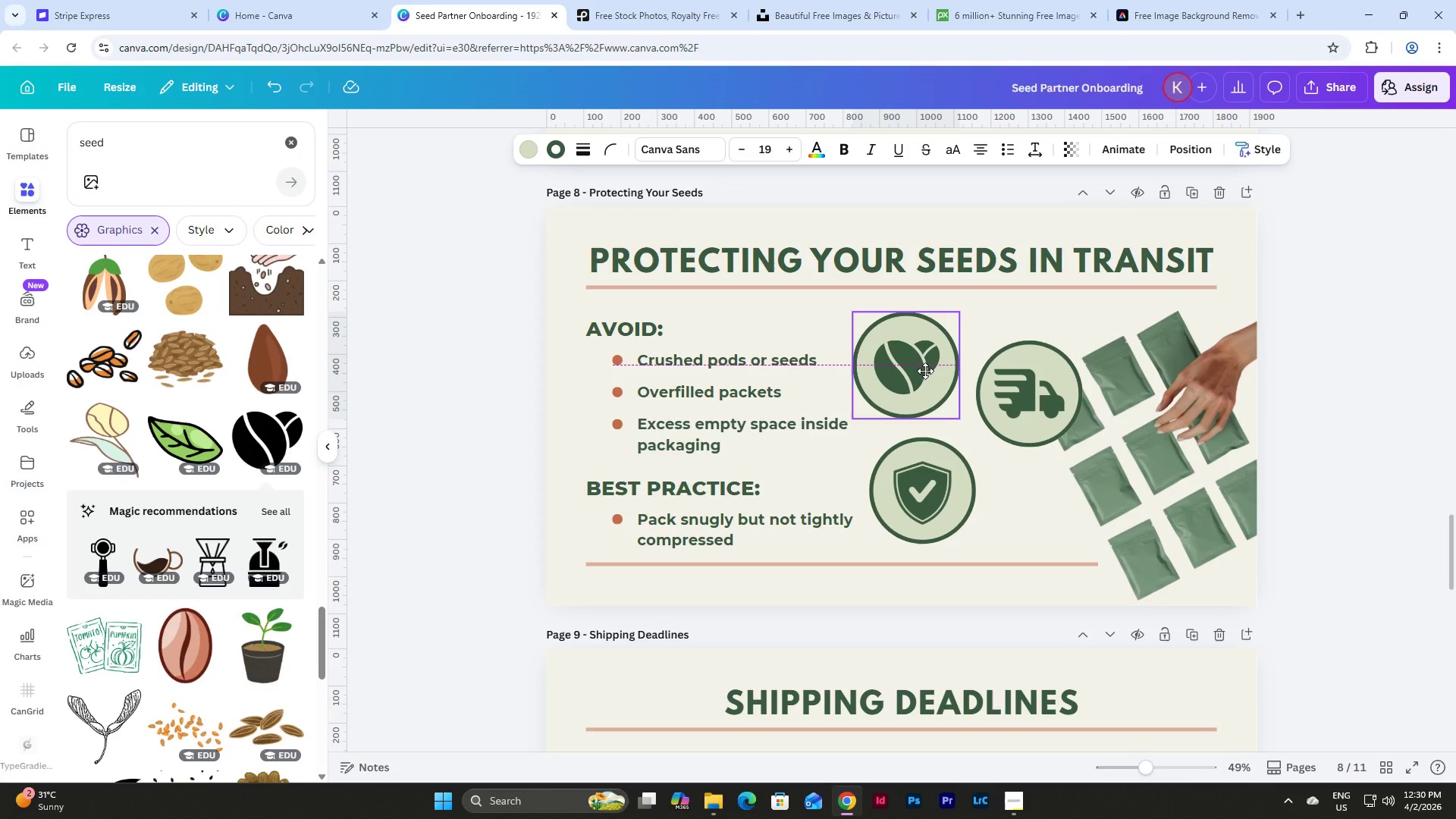 
left_click([1015, 519])
 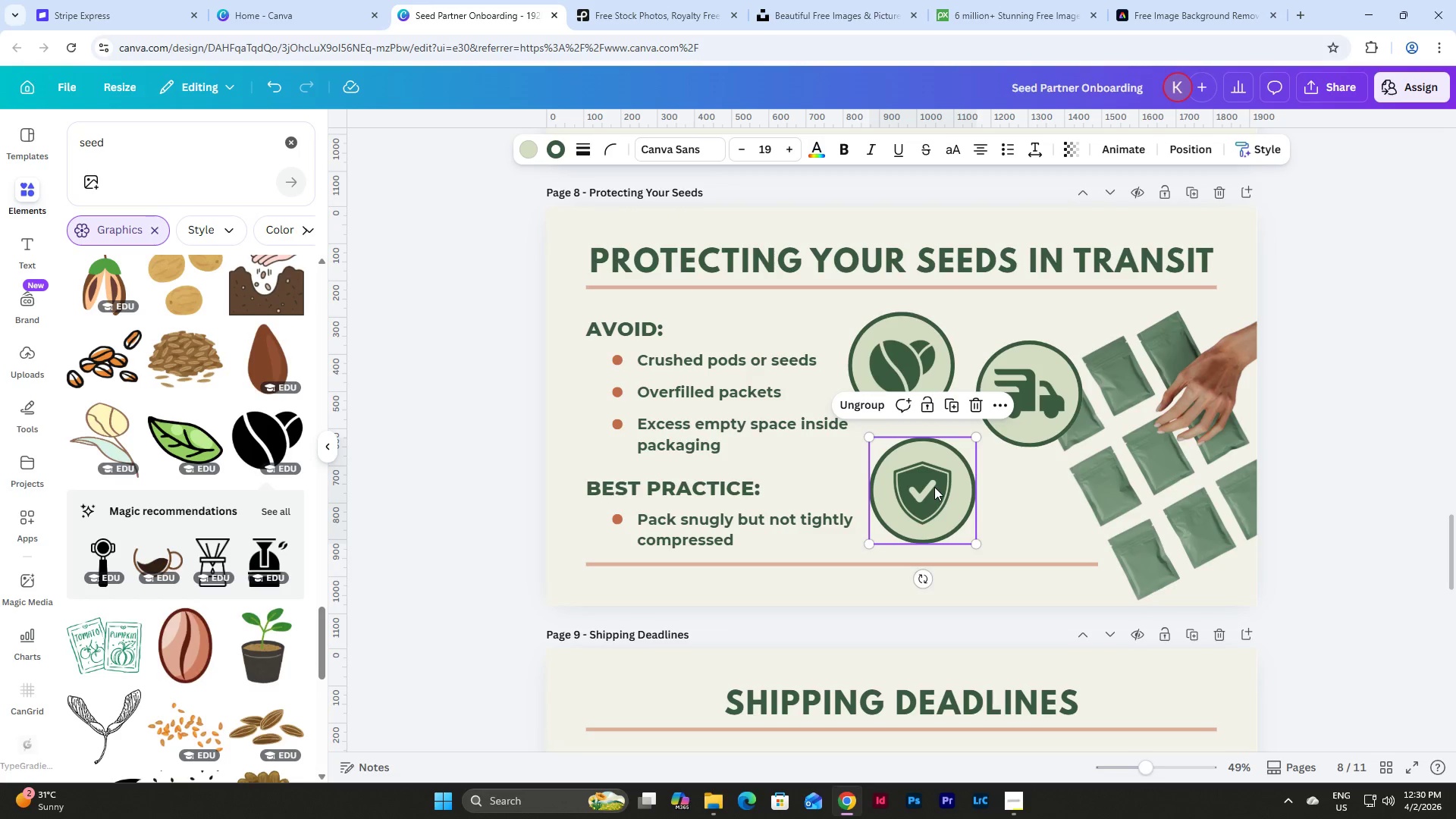 
left_click([934, 487])
 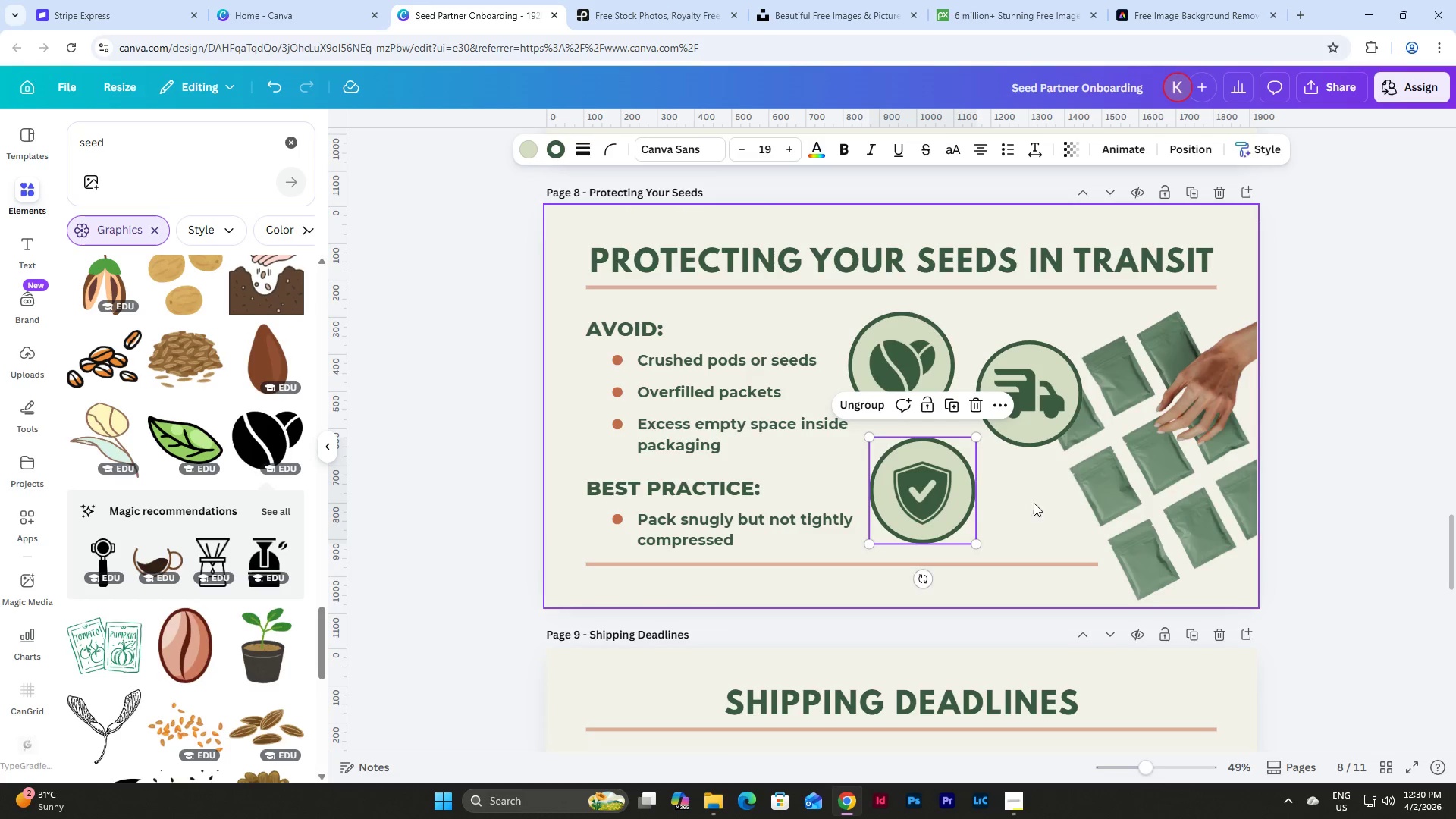 
left_click([1034, 505])
 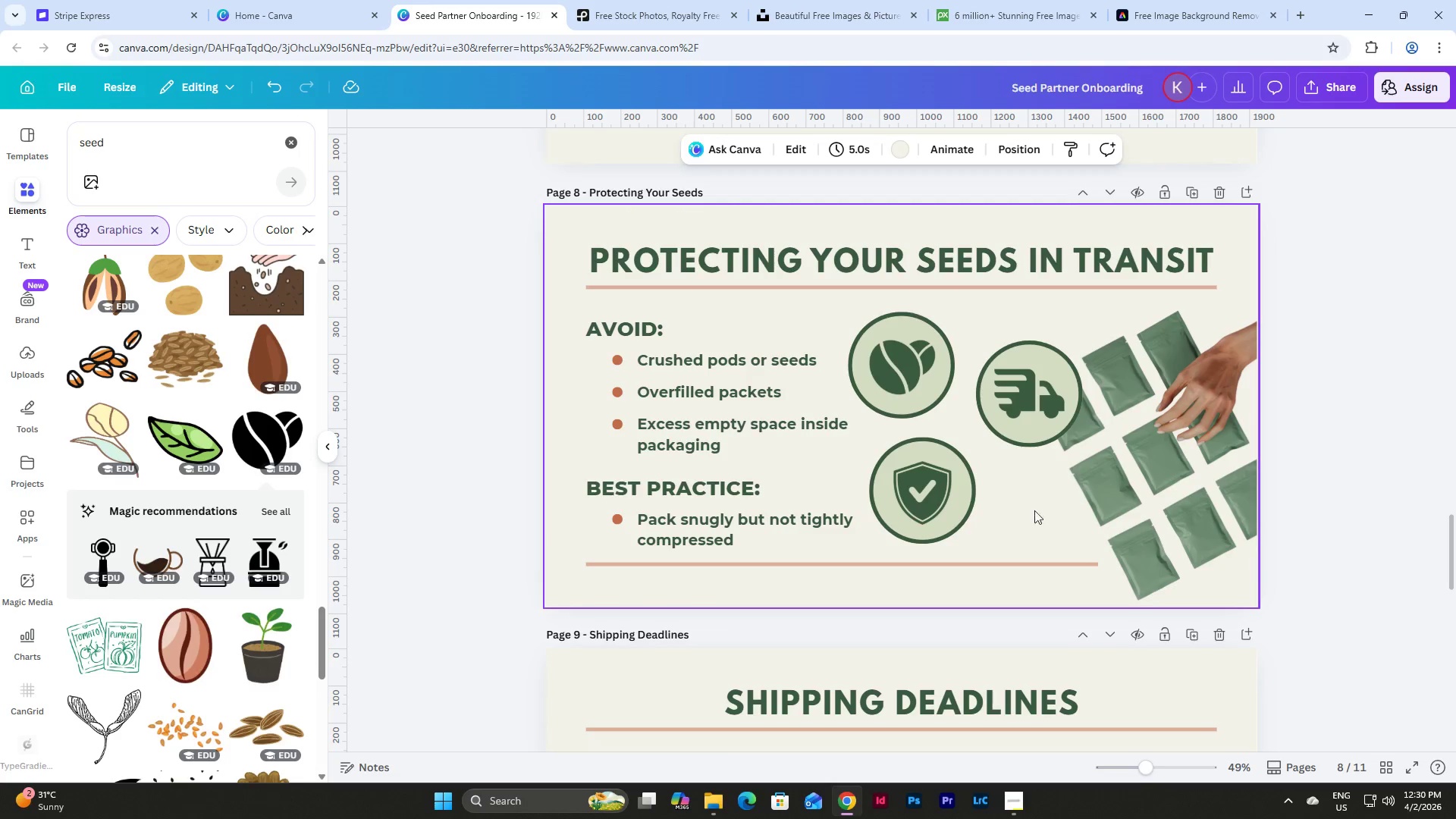 
hold_key(key=ShiftLeft, duration=1.5)
left_click([947, 497])
 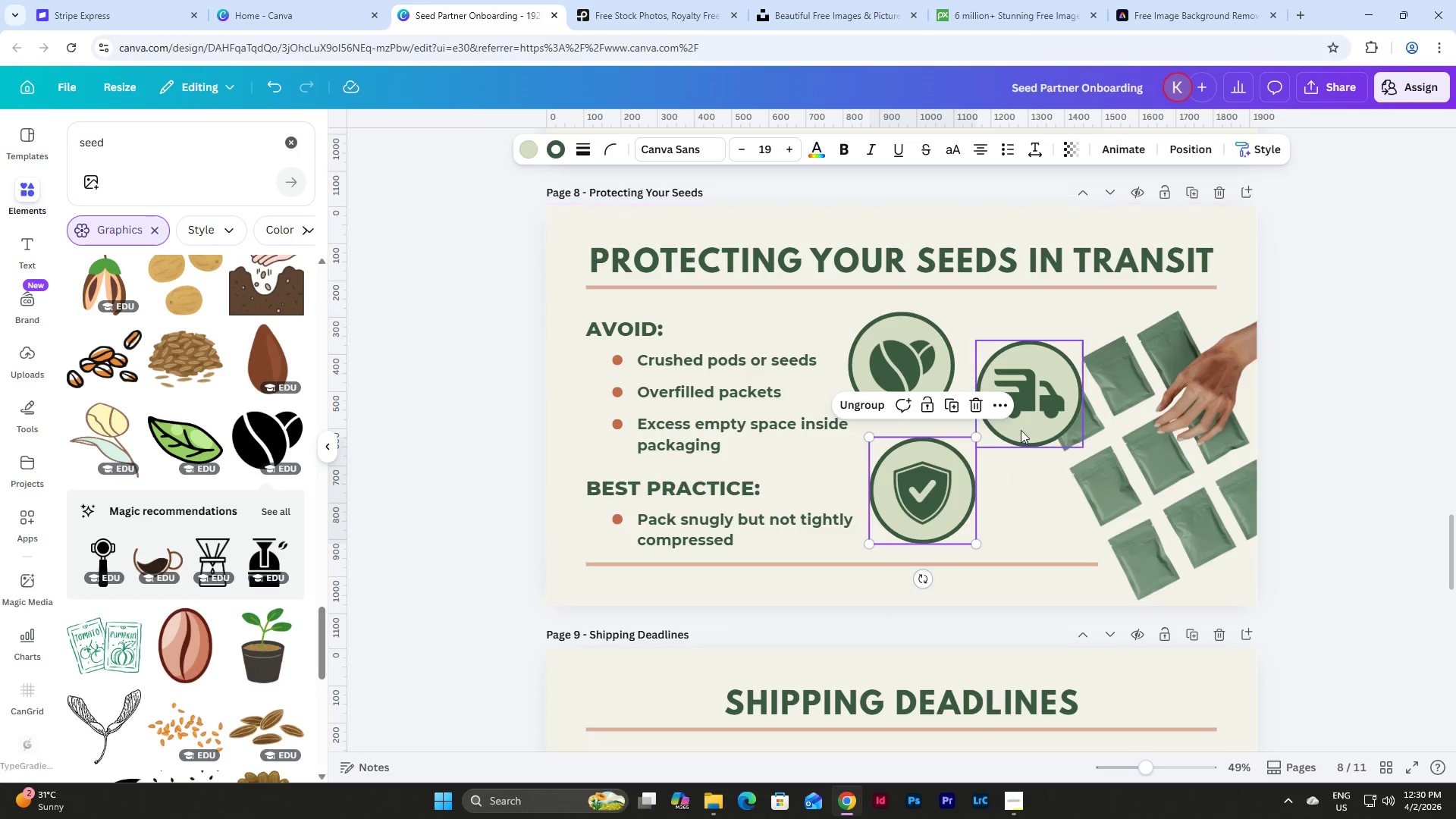 
hold_key(key=ShiftLeft, duration=1.5)
left_click([1034, 389])
 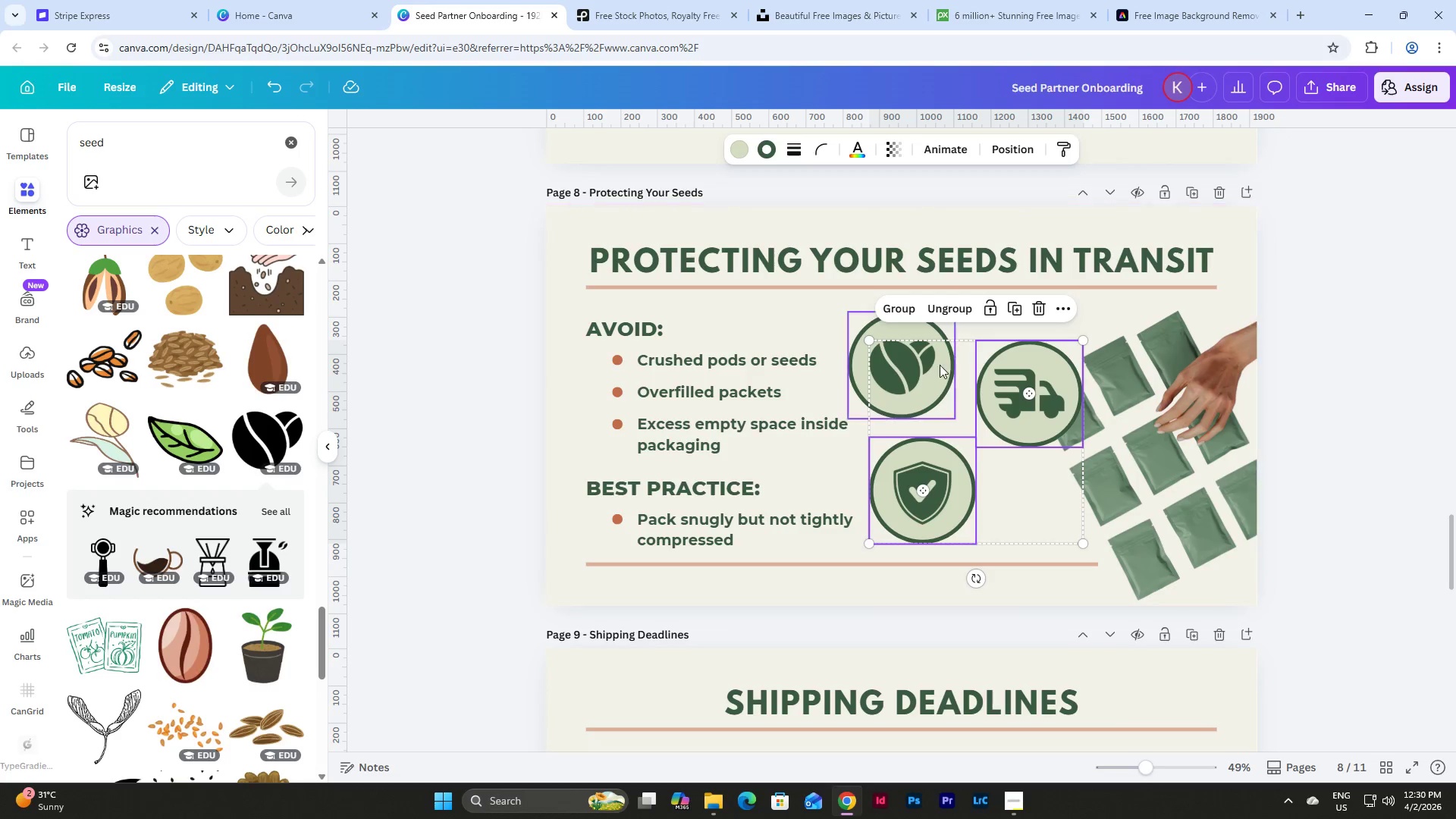 
left_click([934, 366])
 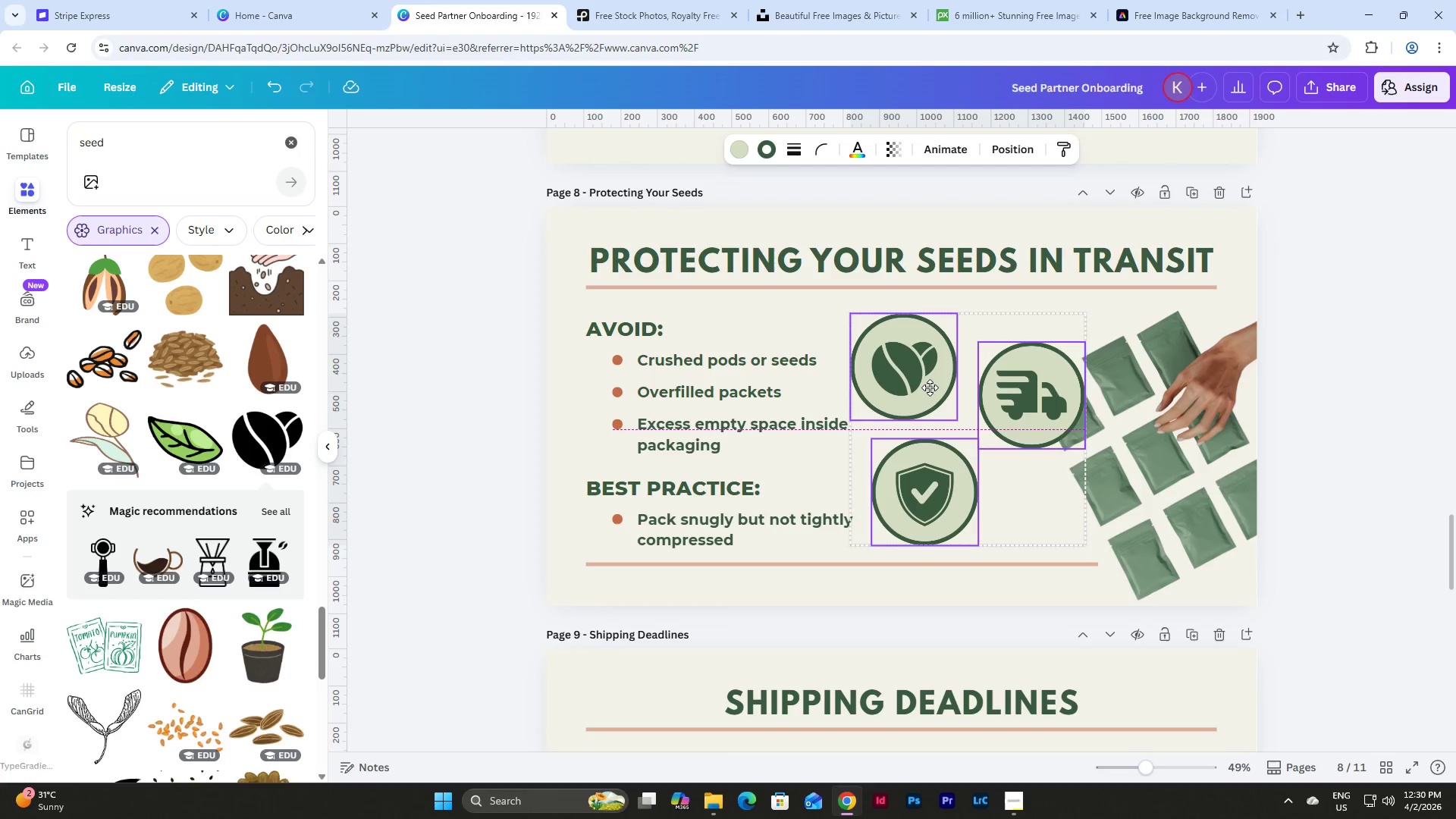 
wait(7.83)
 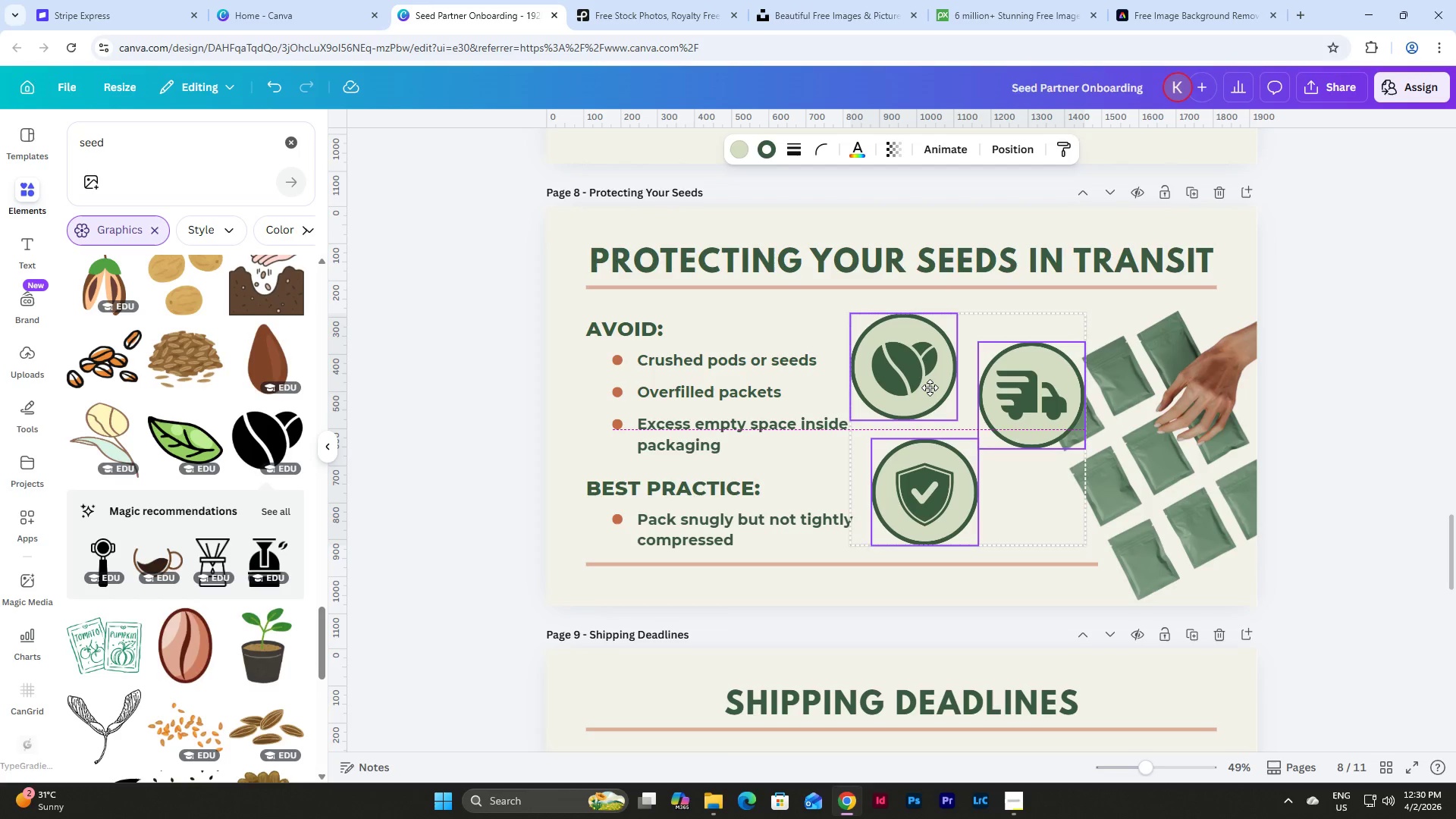 
left_click([1327, 419])
 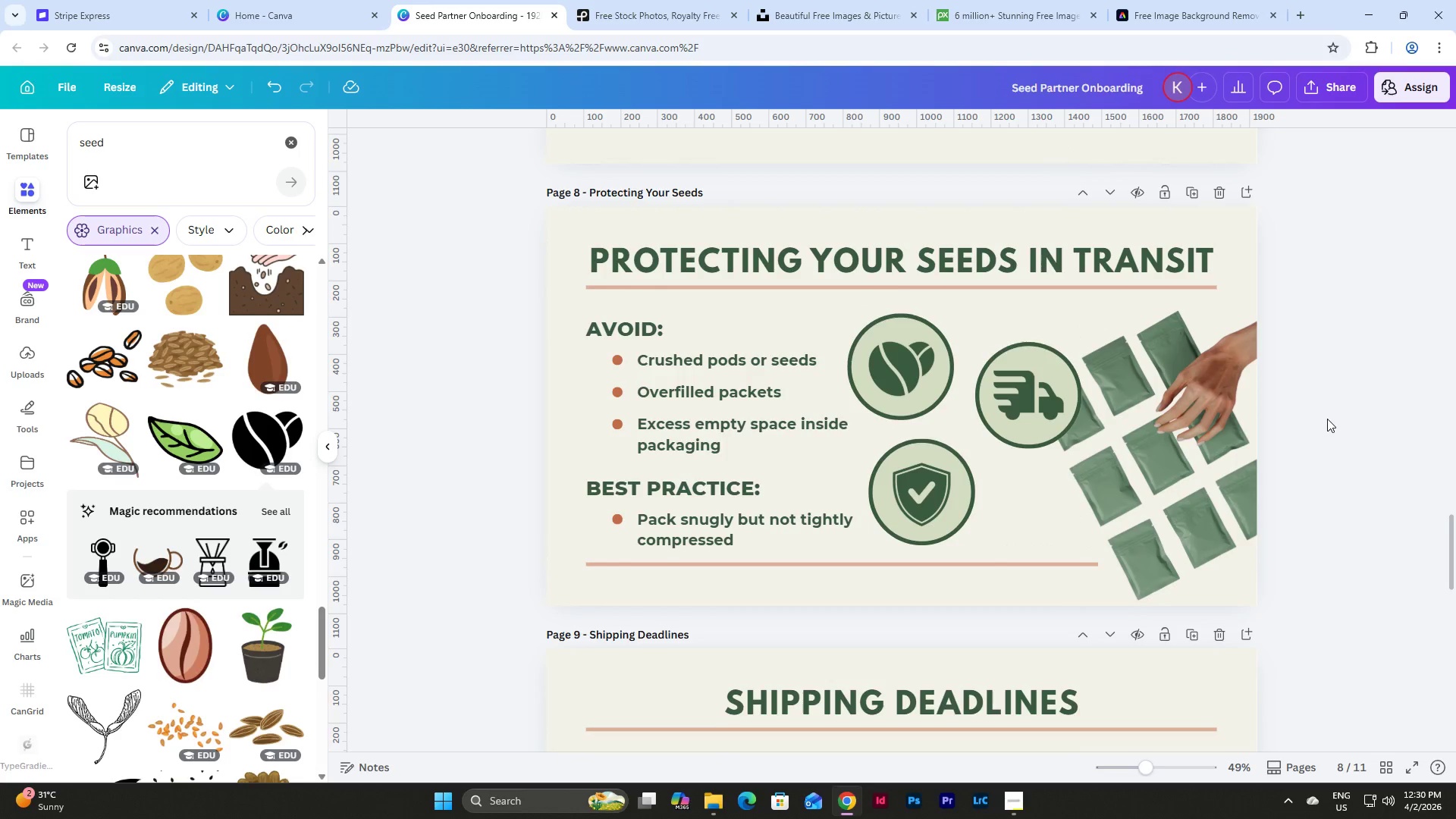 
scroll: coordinate [1327, 419], scroll_direction: up, amount: 3.0
 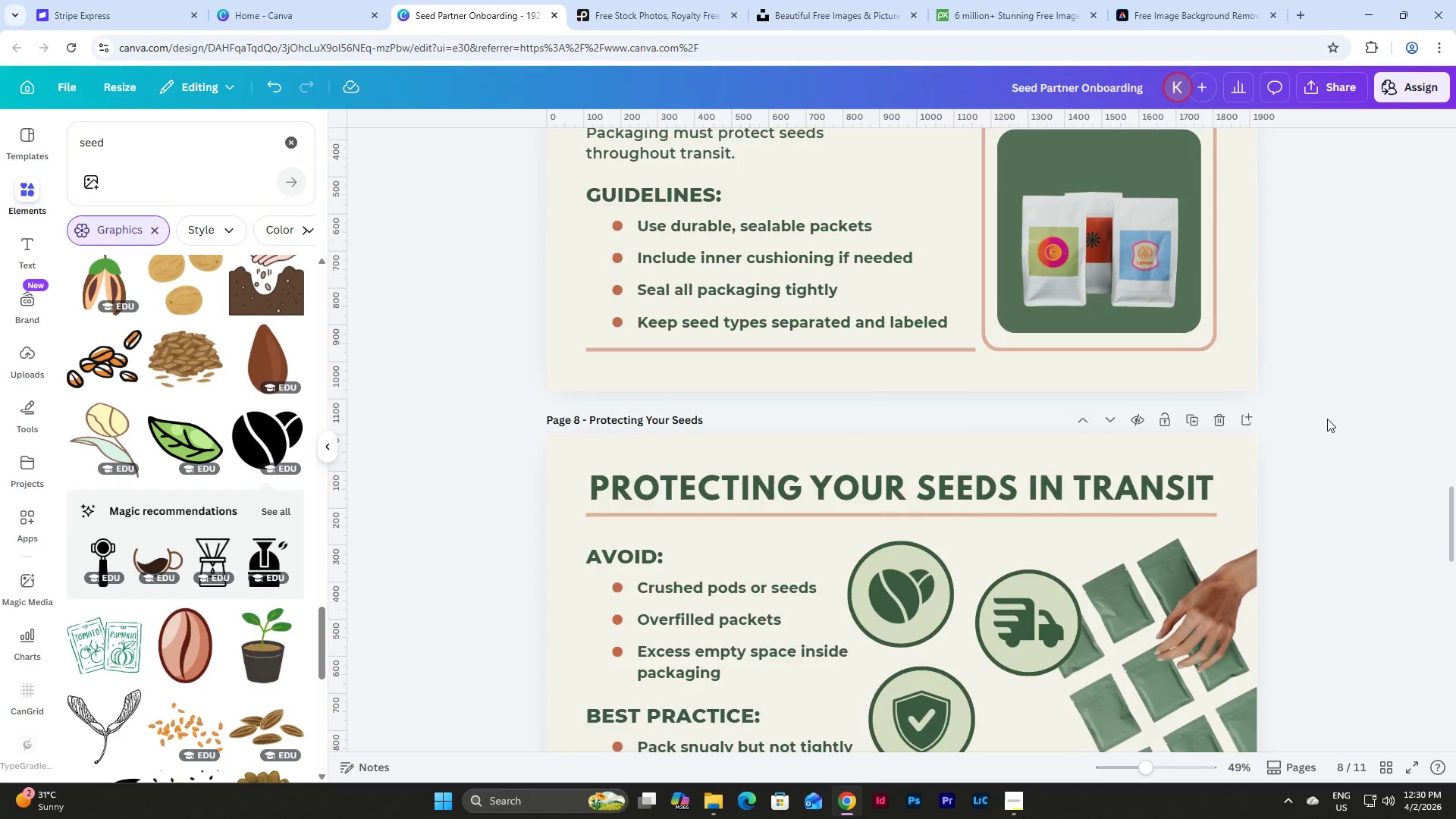 
scroll: coordinate [1327, 419], scroll_direction: down, amount: 4.0
 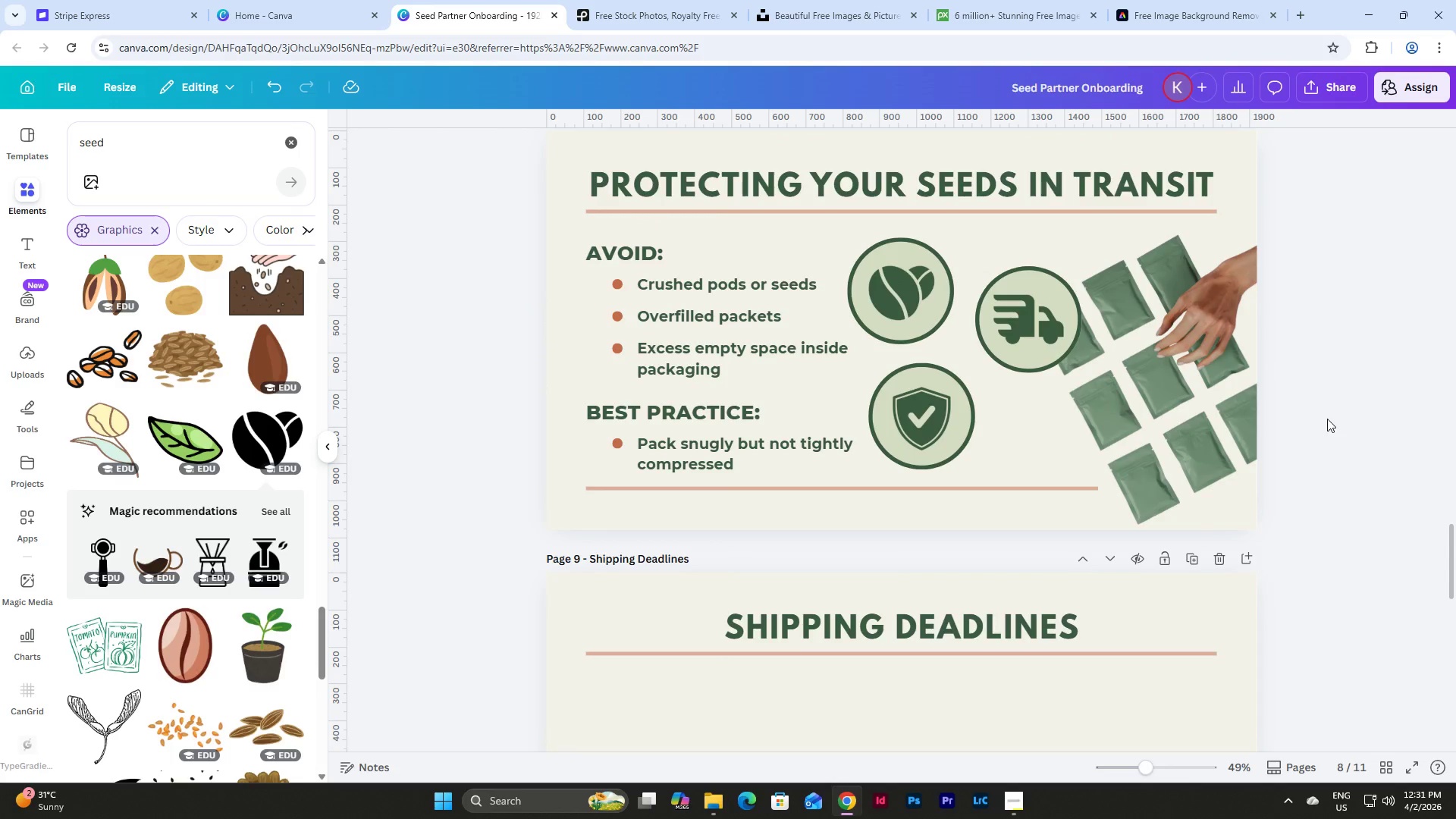 
wait(6.04)
 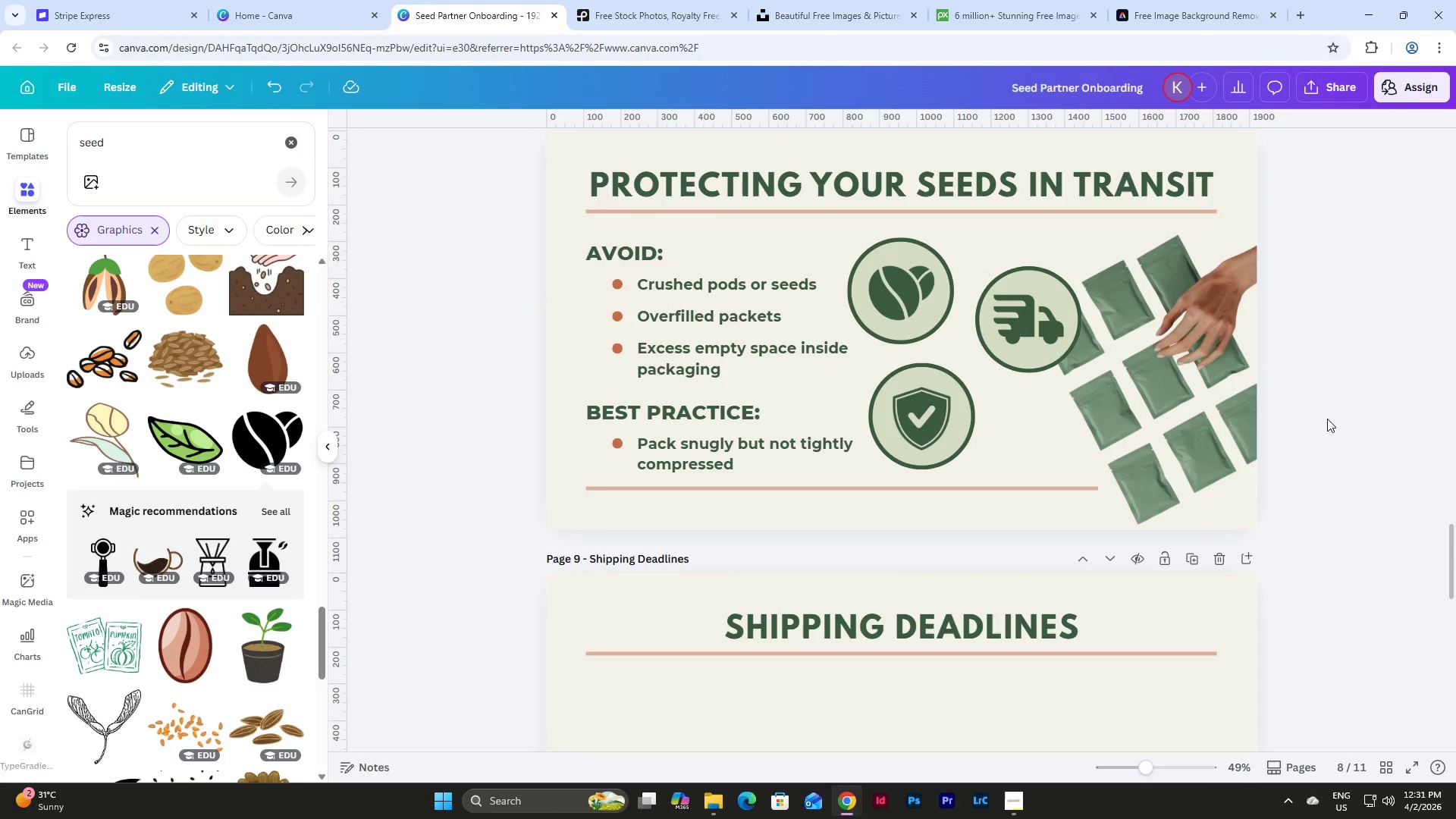 
scroll: coordinate [1263, 231], scroll_direction: down, amount: 2.0
 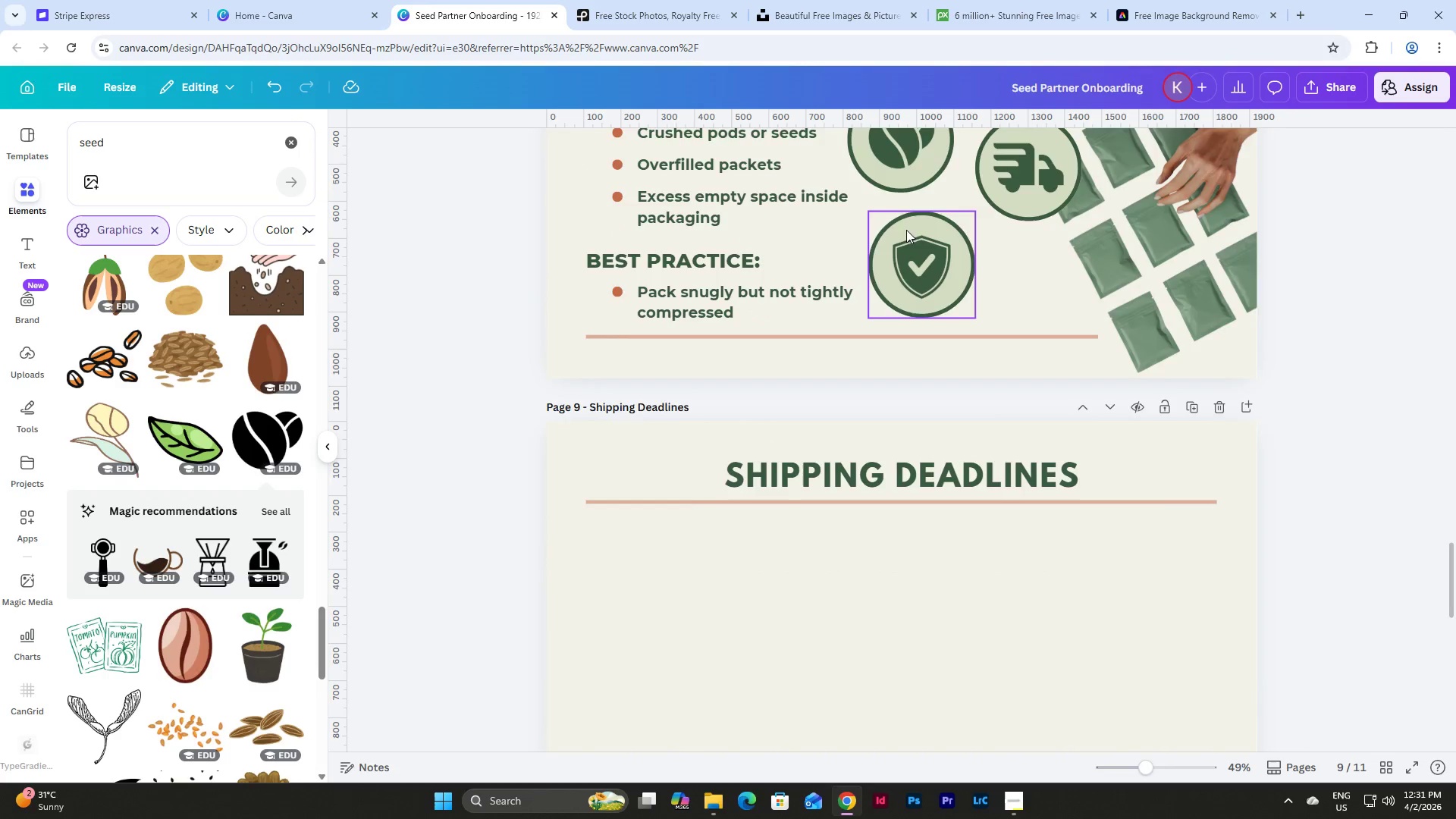 
scroll: coordinate [859, 239], scroll_direction: up, amount: 1.0
 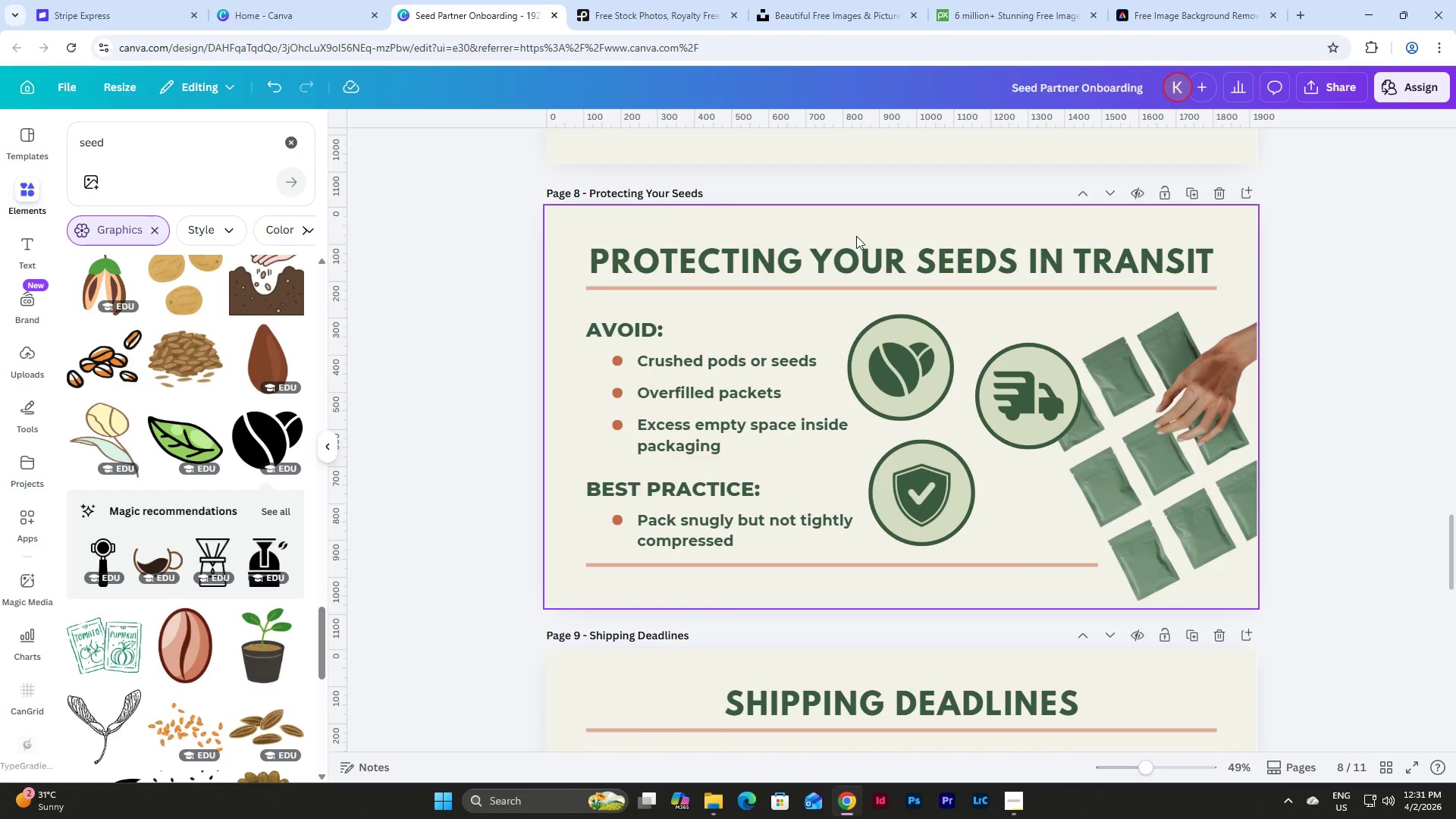 
left_click([649, 331])
 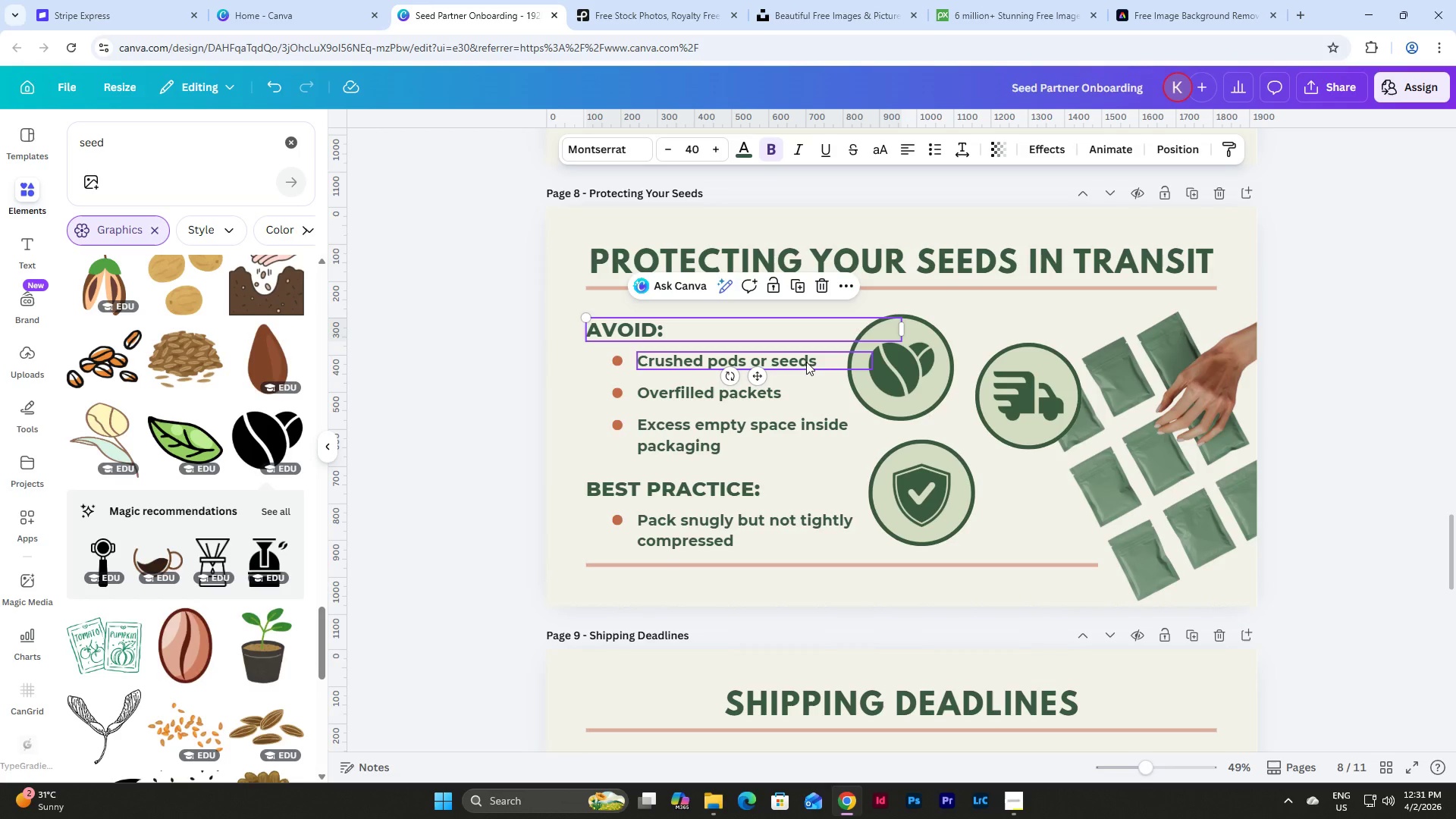 
scroll: coordinate [806, 359], scroll_direction: up, amount: 12.0
 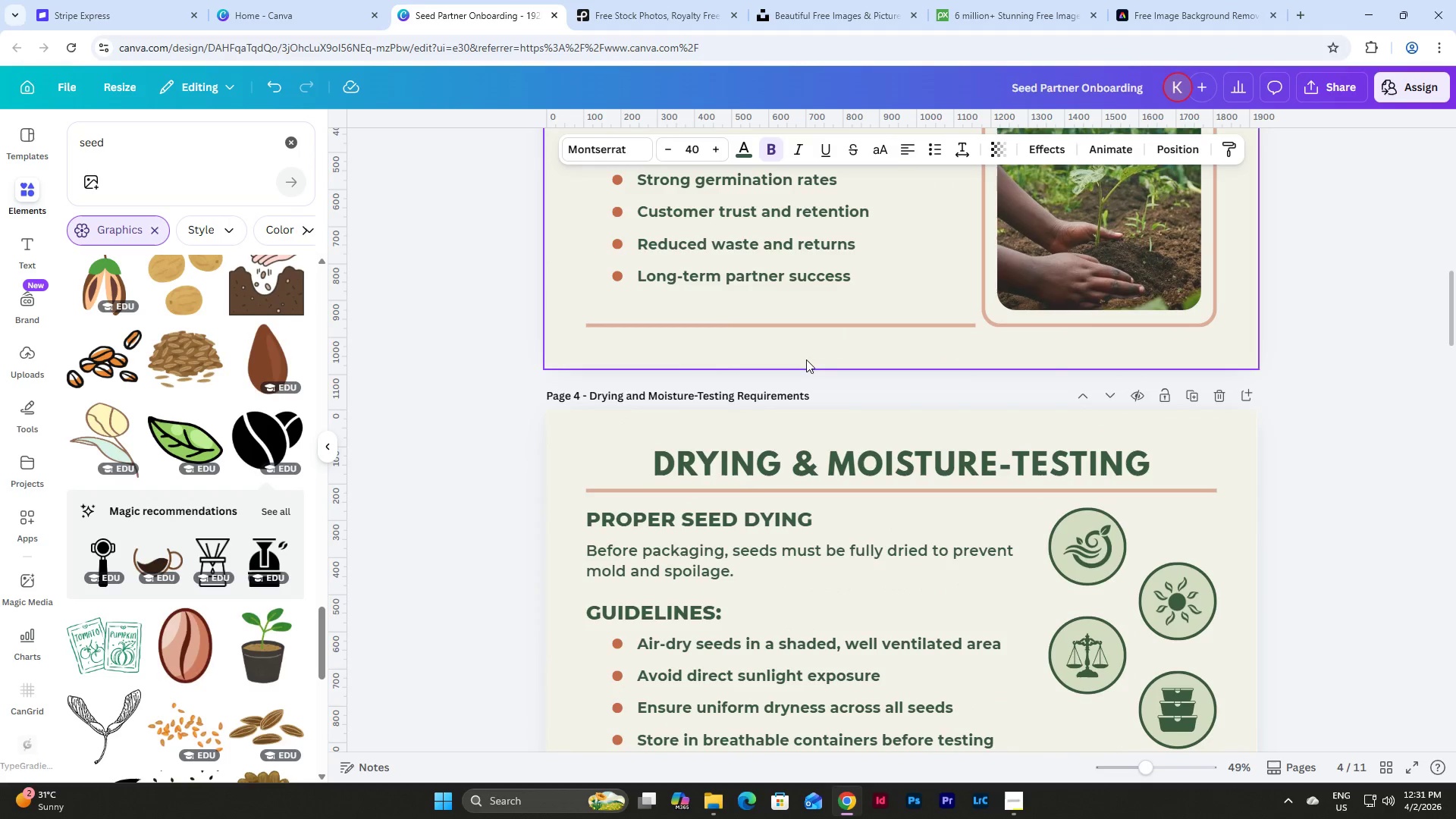 
scroll: coordinate [806, 359], scroll_direction: down, amount: 15.0
 